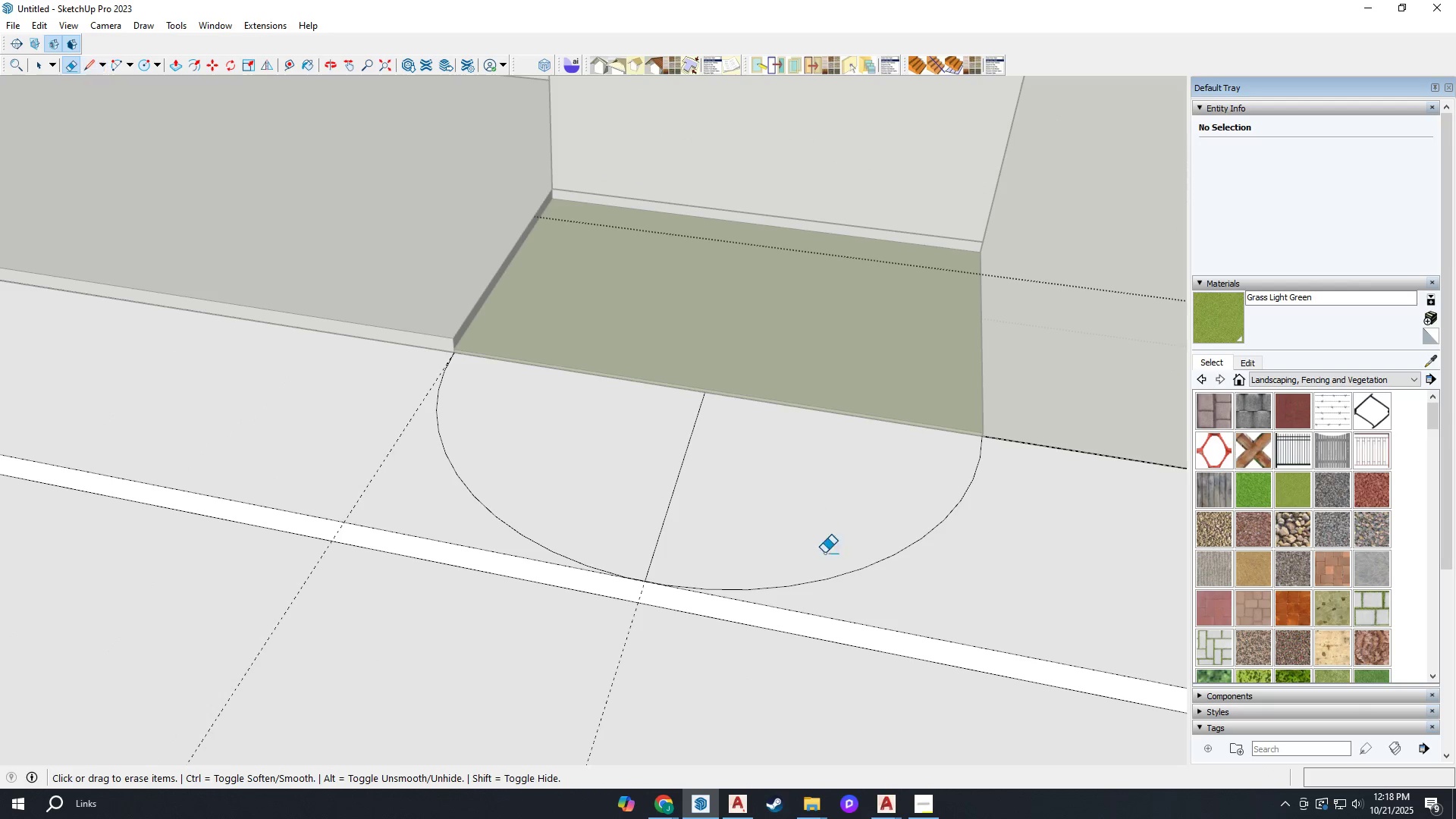 
left_click_drag(start_coordinate=[830, 560], to_coordinate=[877, 600])
 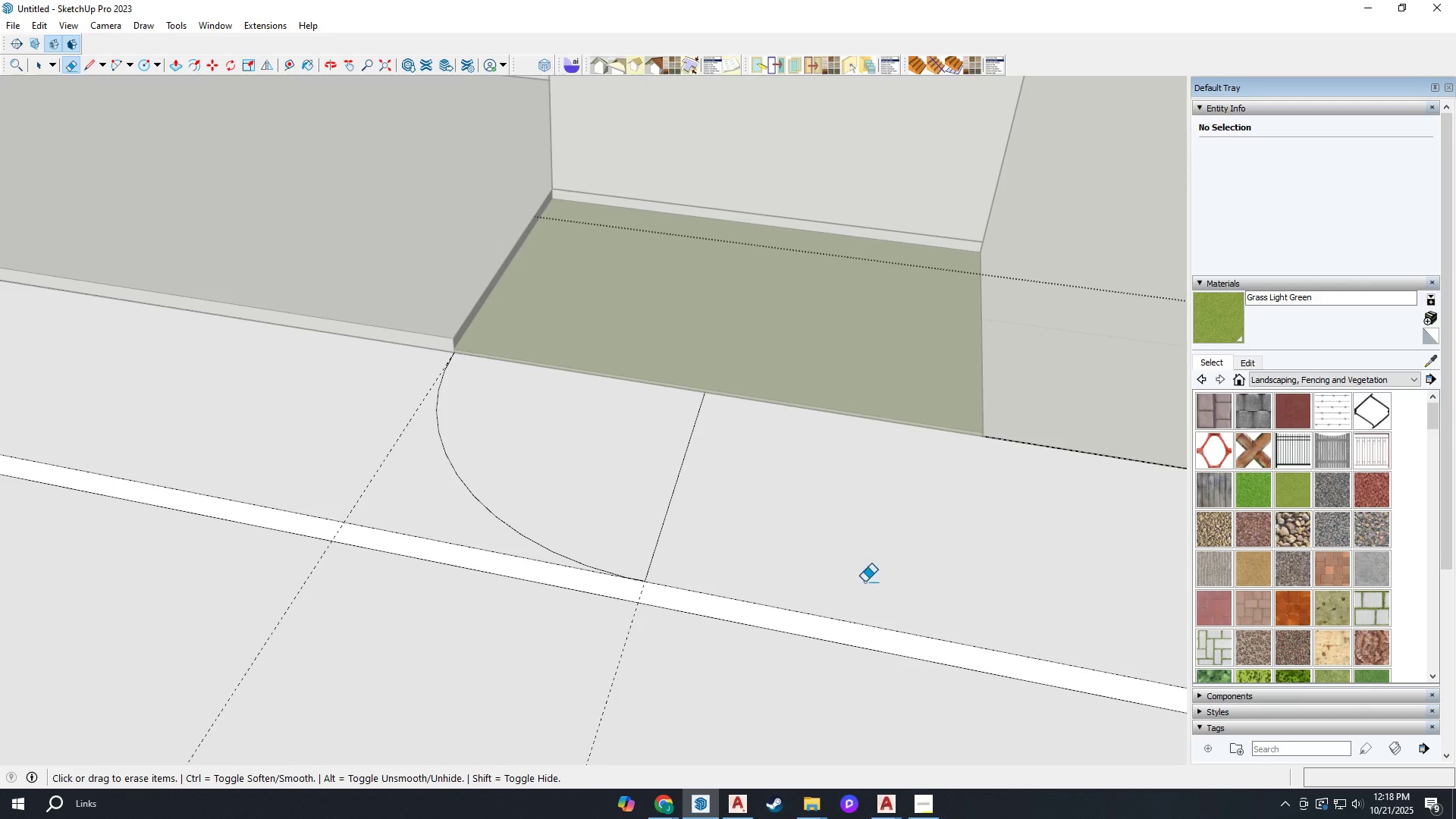 
scroll: coordinate [610, 503], scroll_direction: down, amount: 11.0
 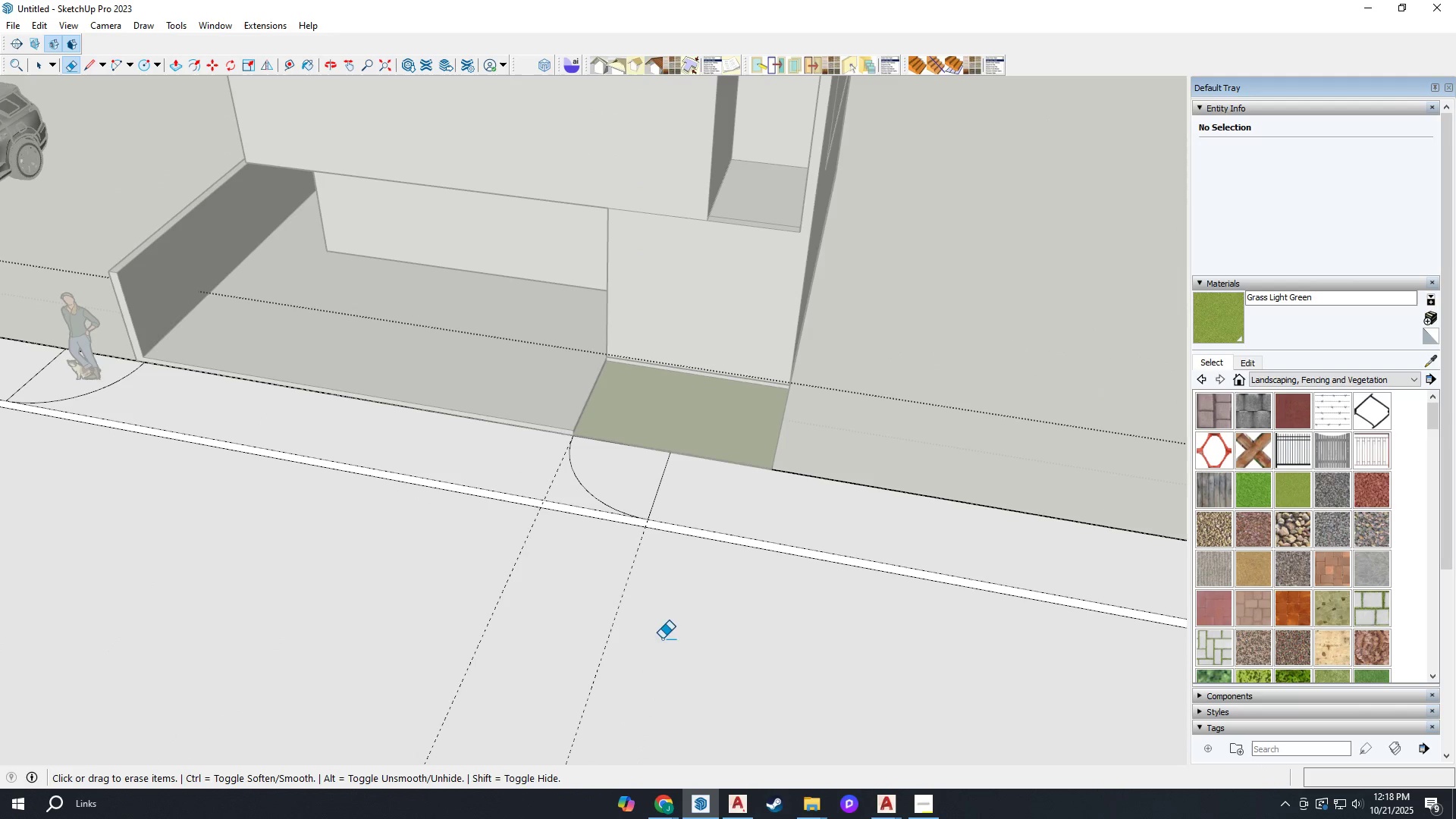 
left_click_drag(start_coordinate=[661, 642], to_coordinate=[572, 607])
 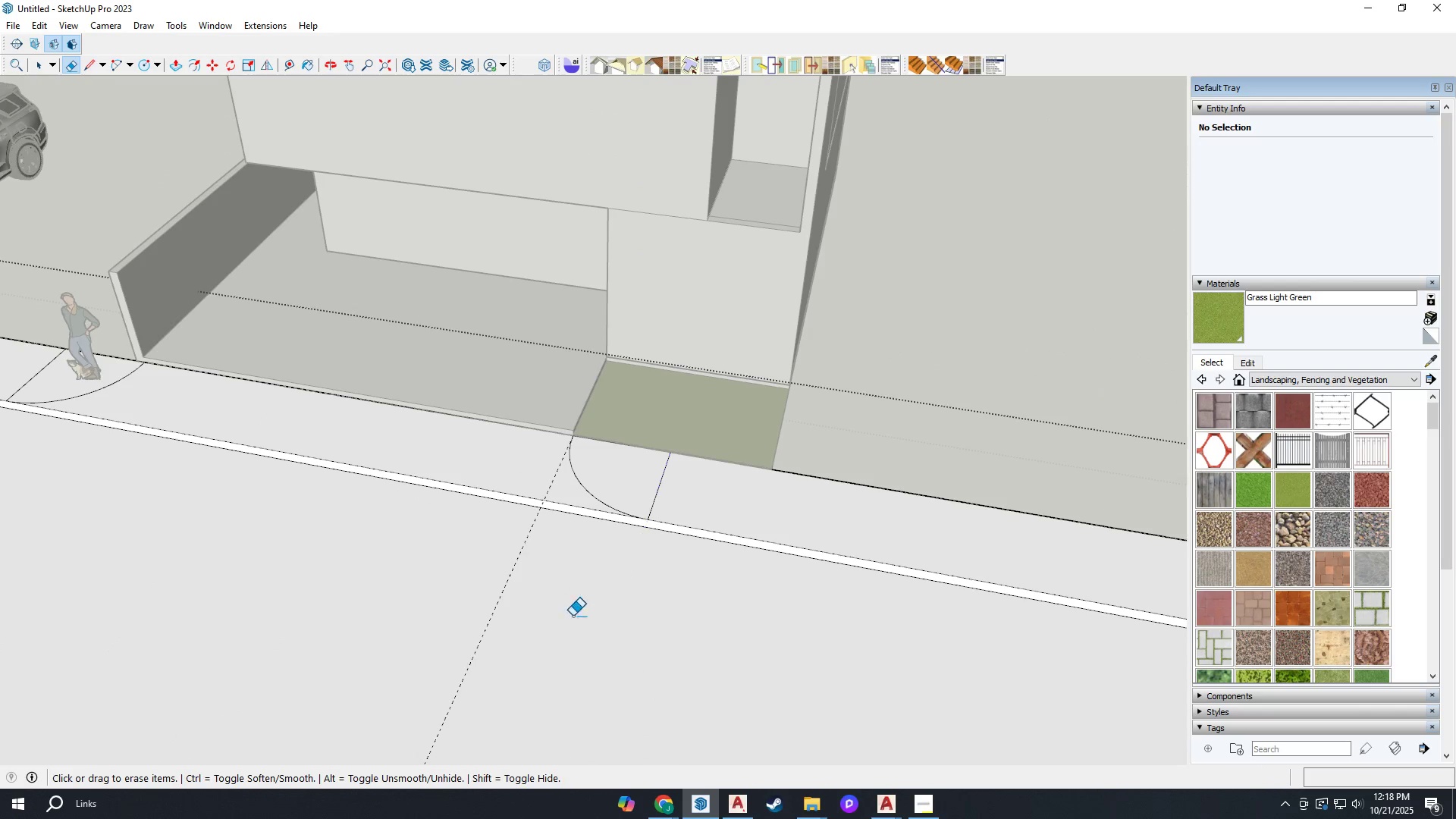 
left_click_drag(start_coordinate=[562, 615], to_coordinate=[431, 572])
 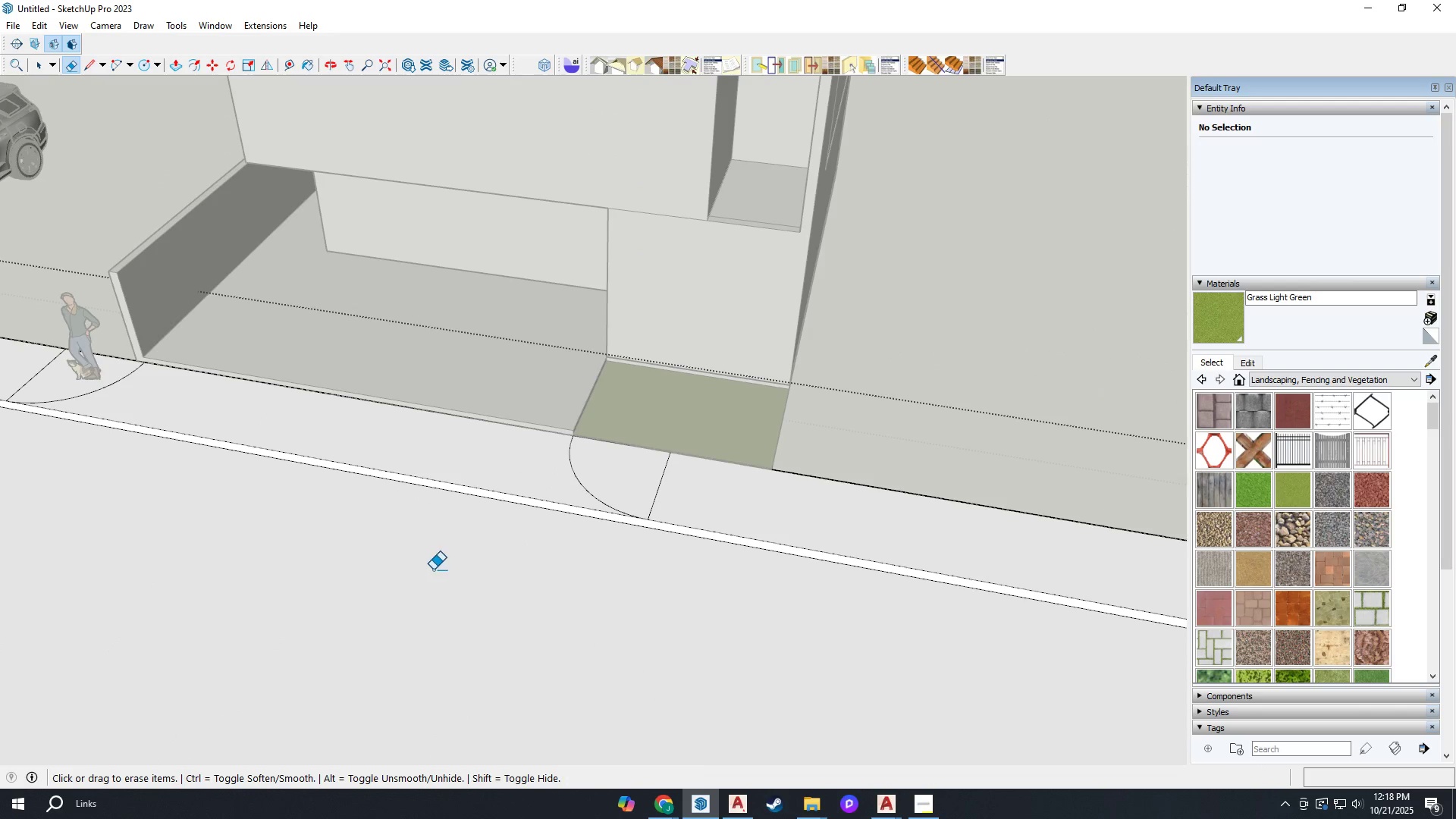 
scroll: coordinate [623, 482], scroll_direction: none, amount: 0.0
 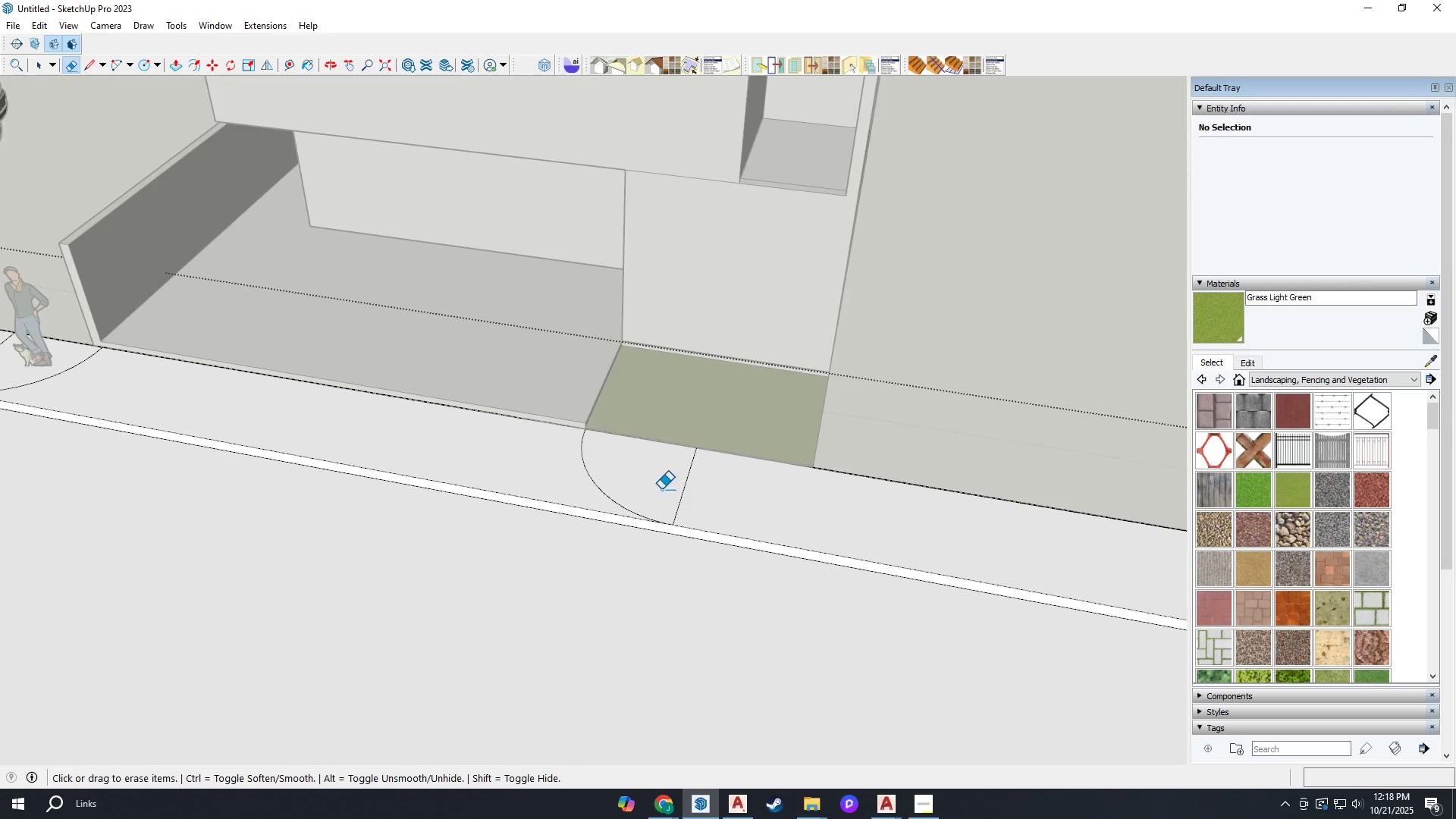 
left_click_drag(start_coordinate=[676, 487], to_coordinate=[700, 488])
 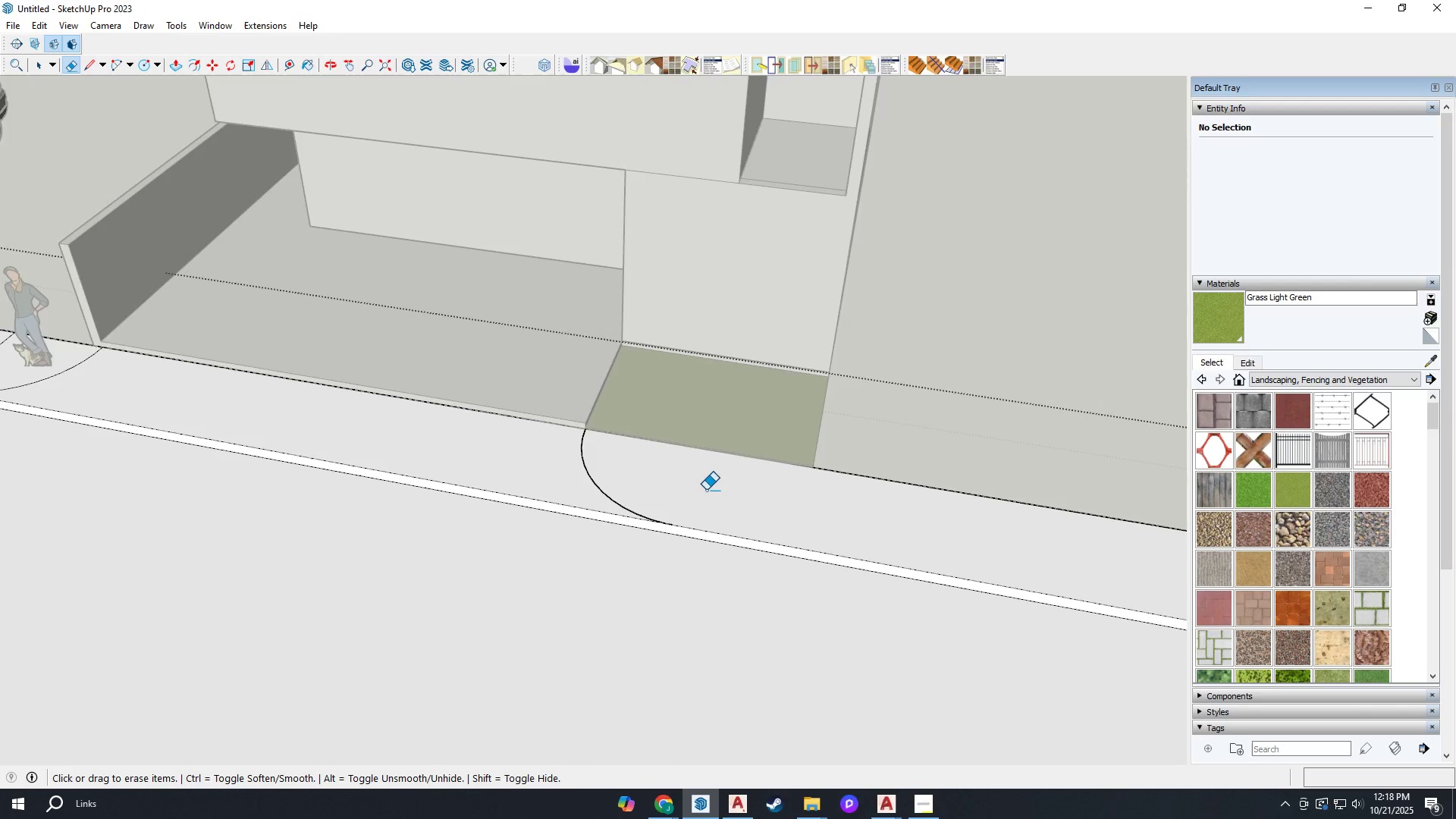 
scroll: coordinate [651, 486], scroll_direction: down, amount: 1.0
 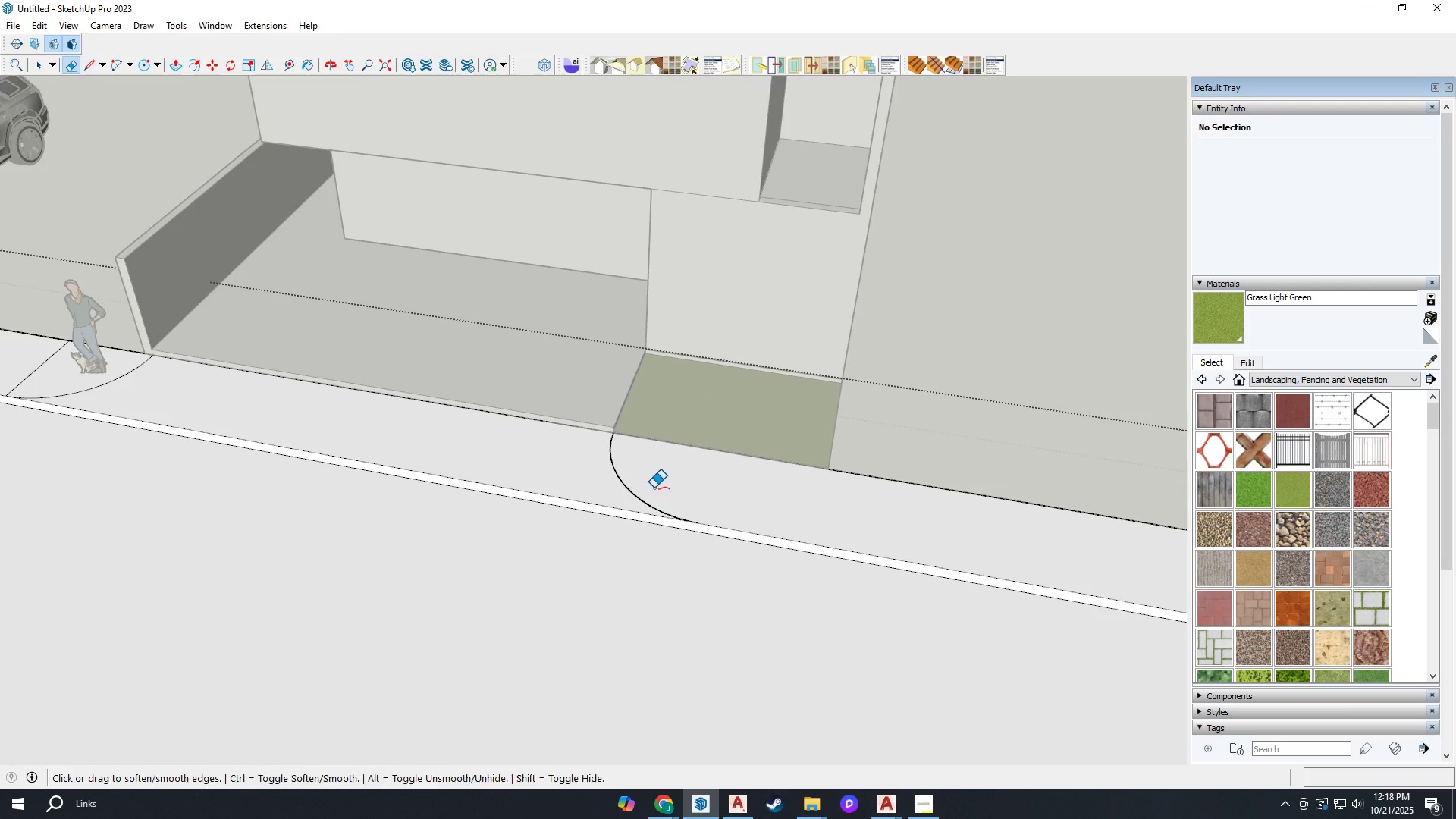 
key(Control+Z)
 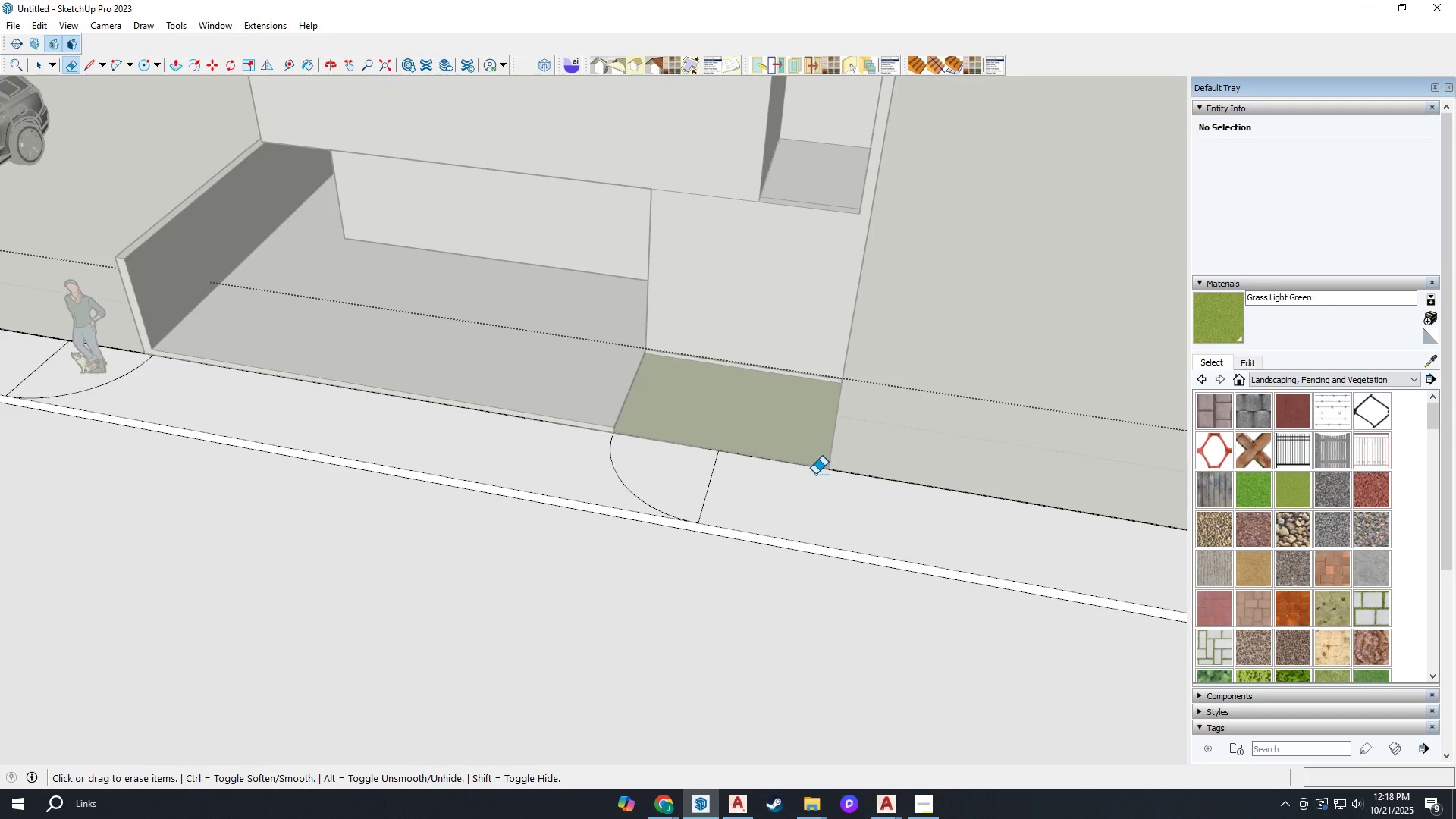 
scroll: coordinate [815, 474], scroll_direction: down, amount: 4.0
 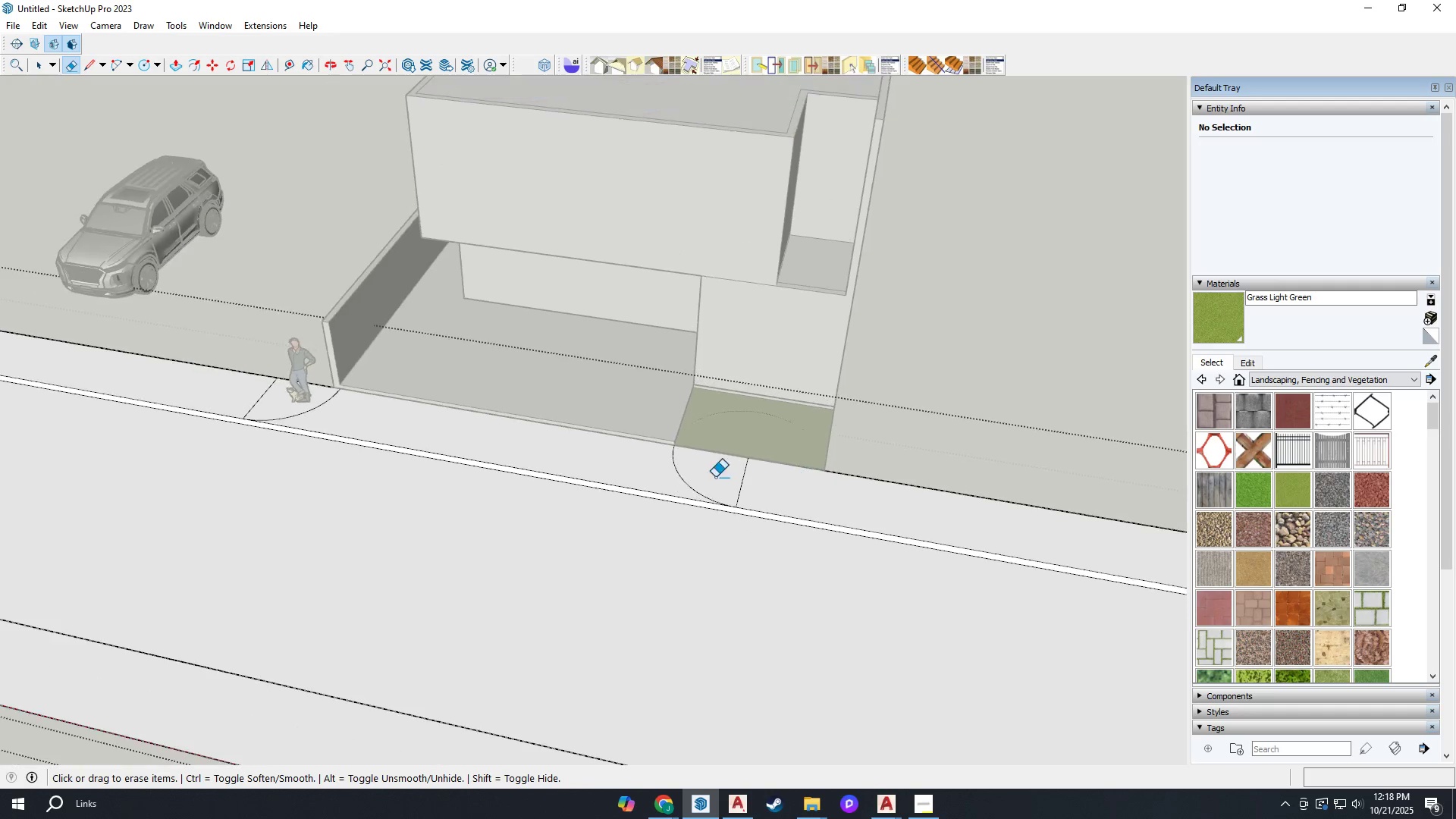 
key(Space)
 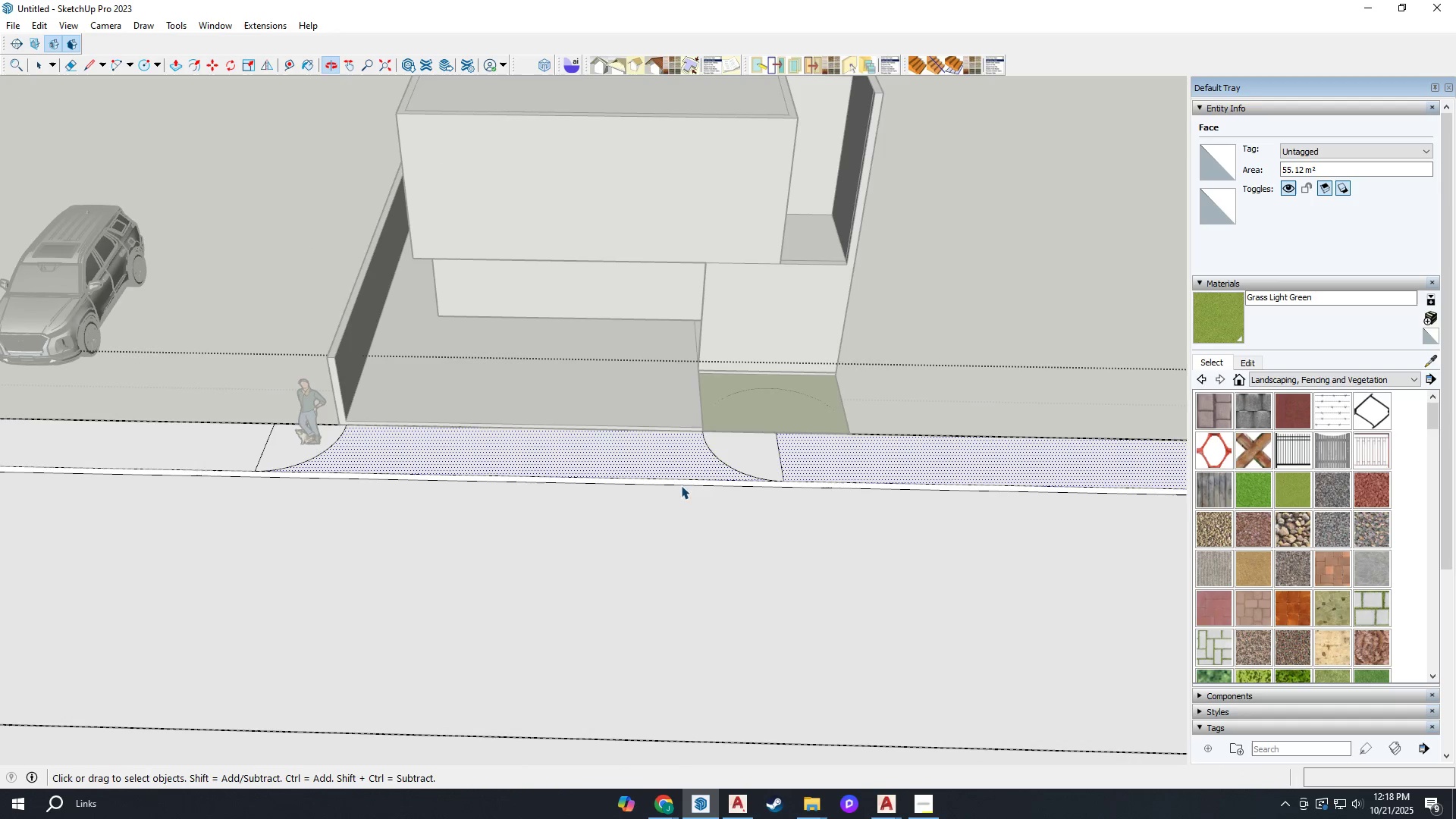 
scroll: coordinate [1019, 645], scroll_direction: up, amount: 35.0
 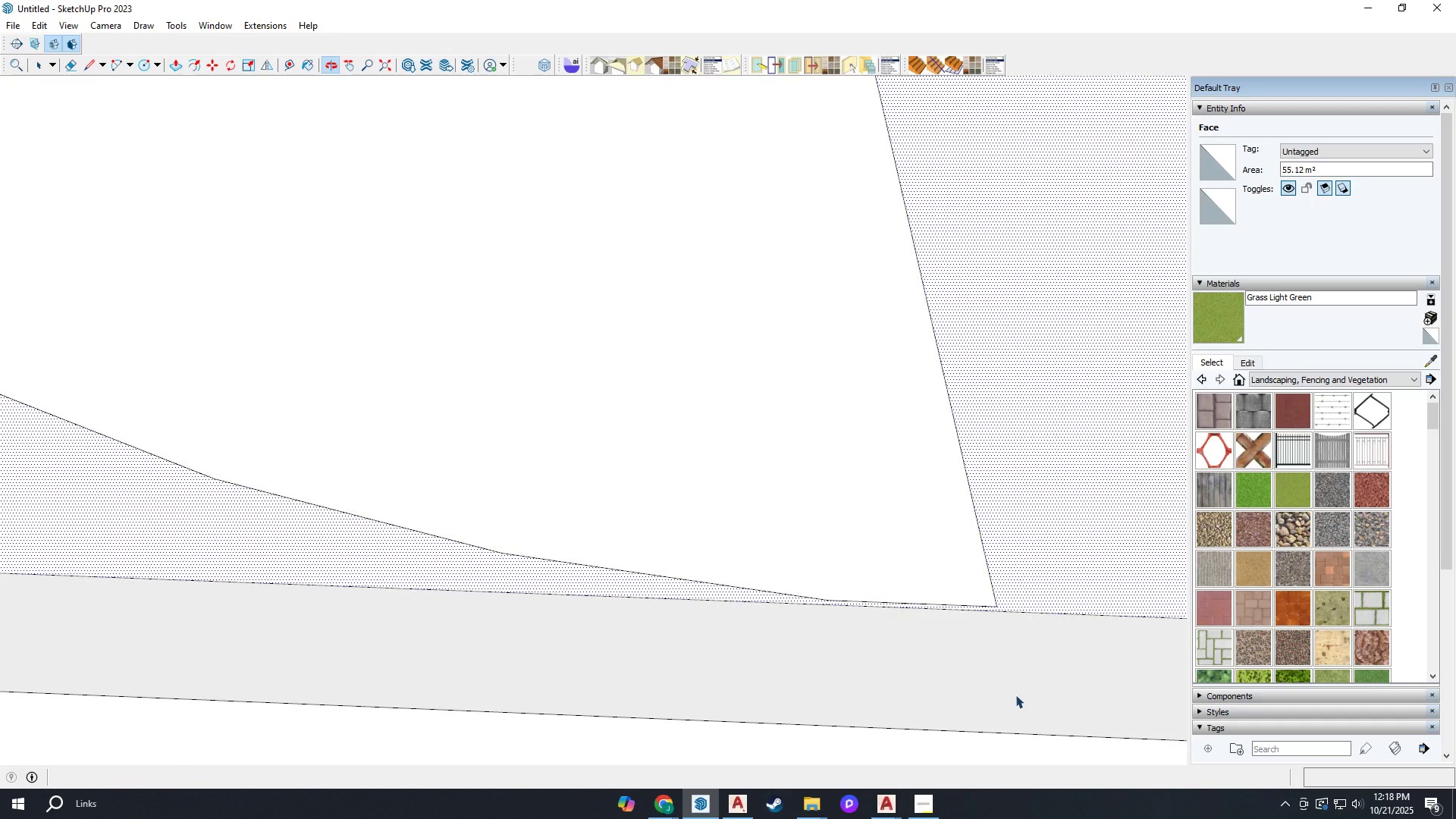 
scroll: coordinate [883, 651], scroll_direction: down, amount: 18.0
 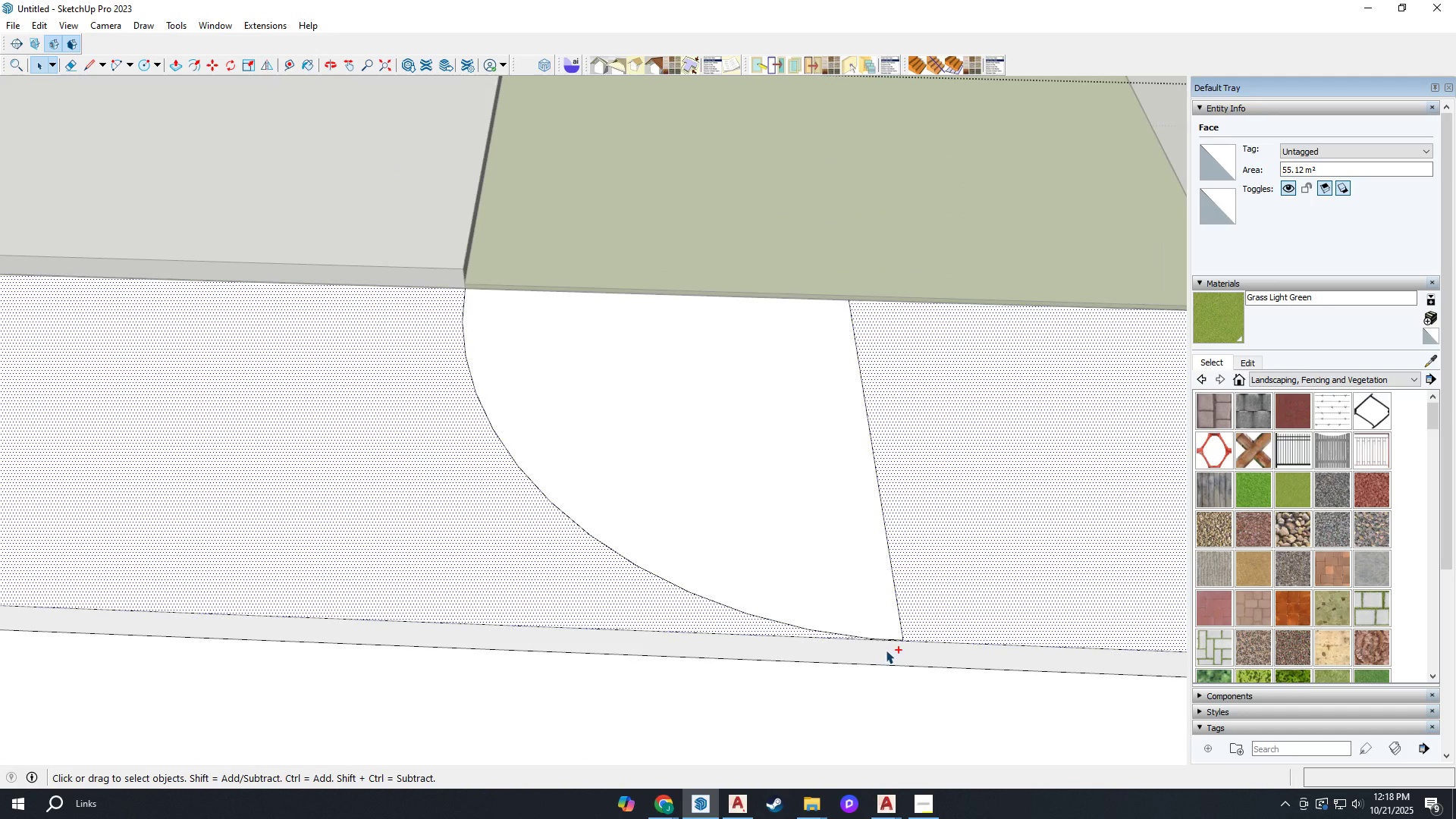 
key(Control+Z)
 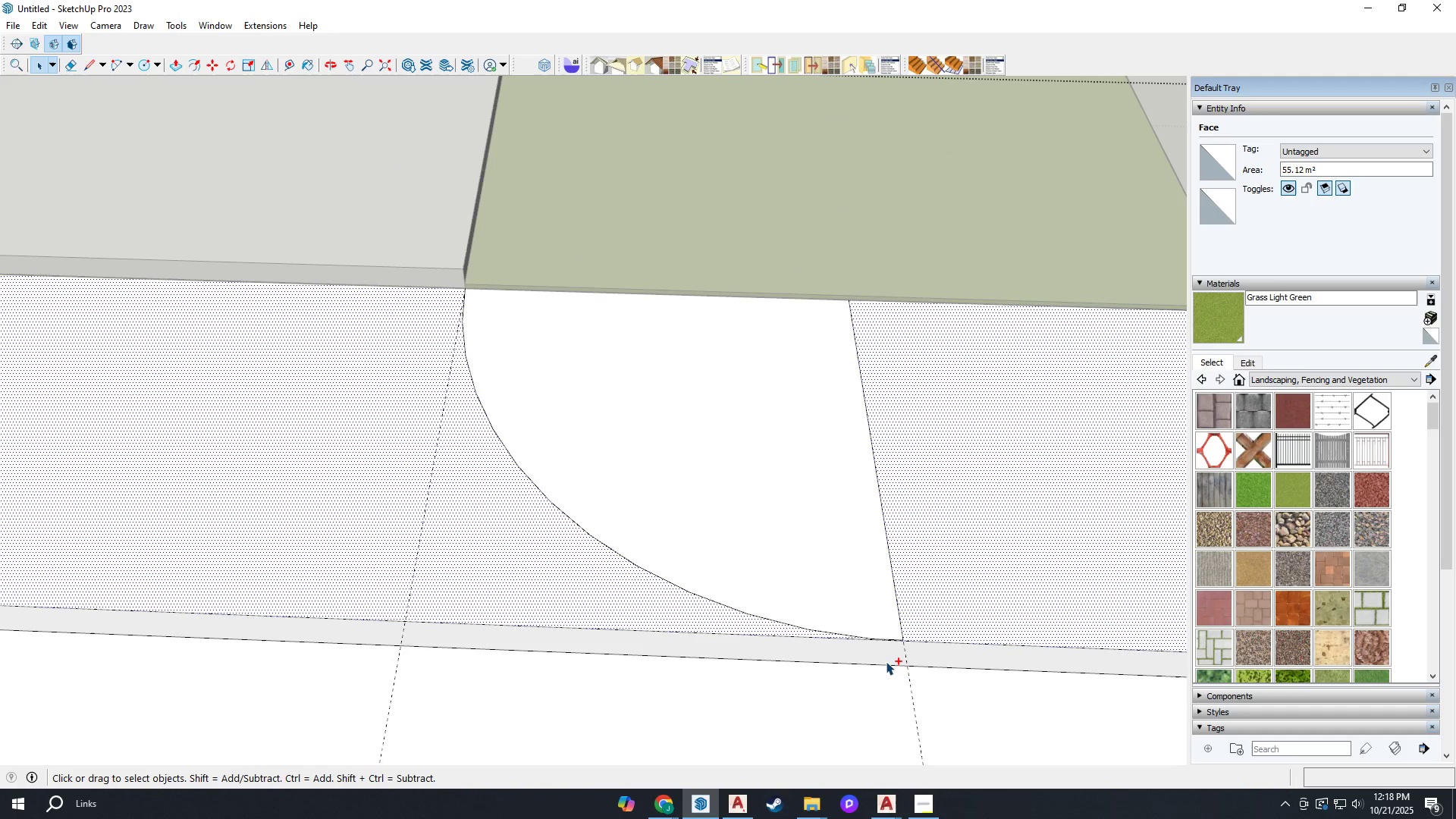 
key(Control+Z)
 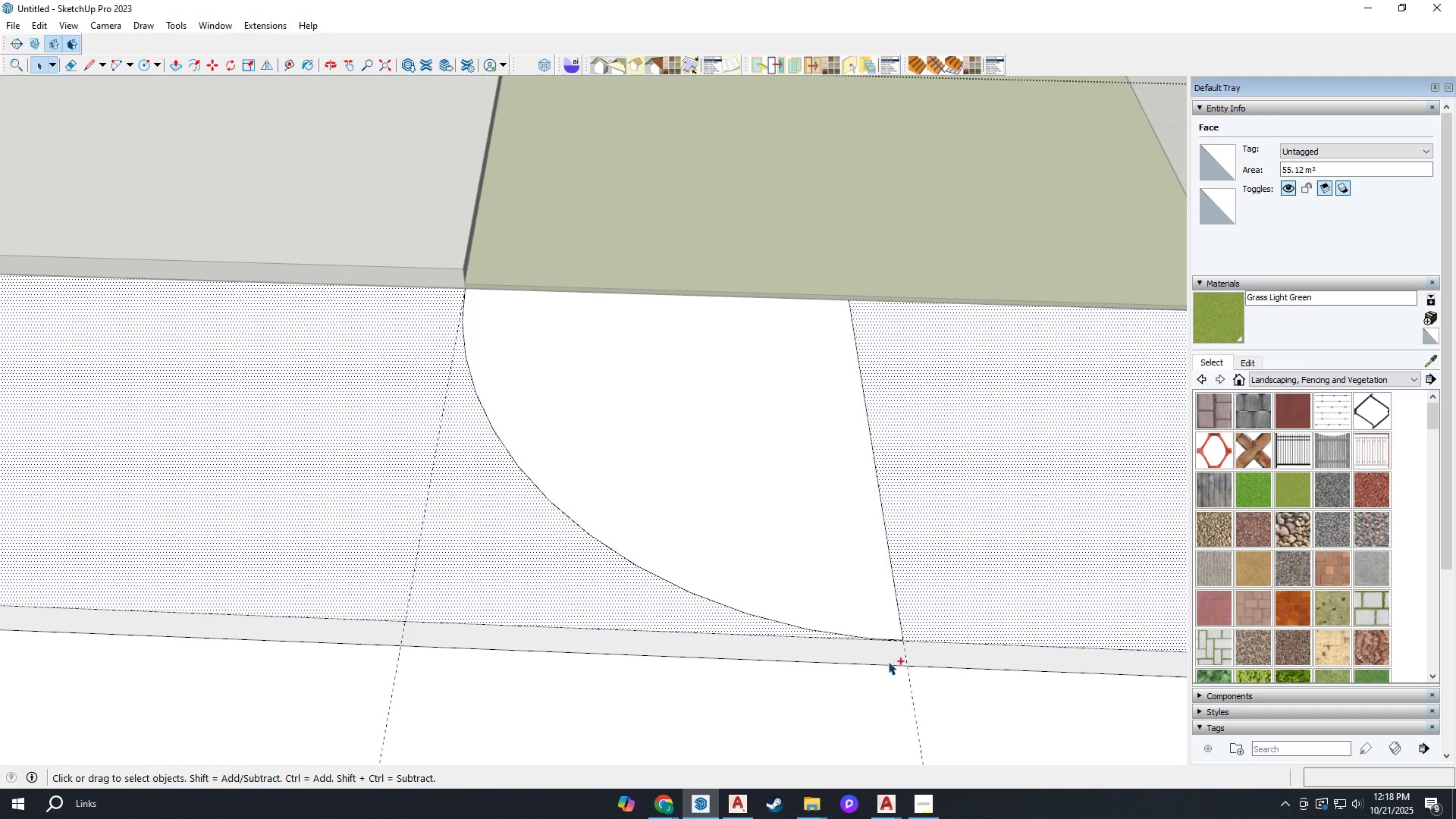 
key(Control+Z)
 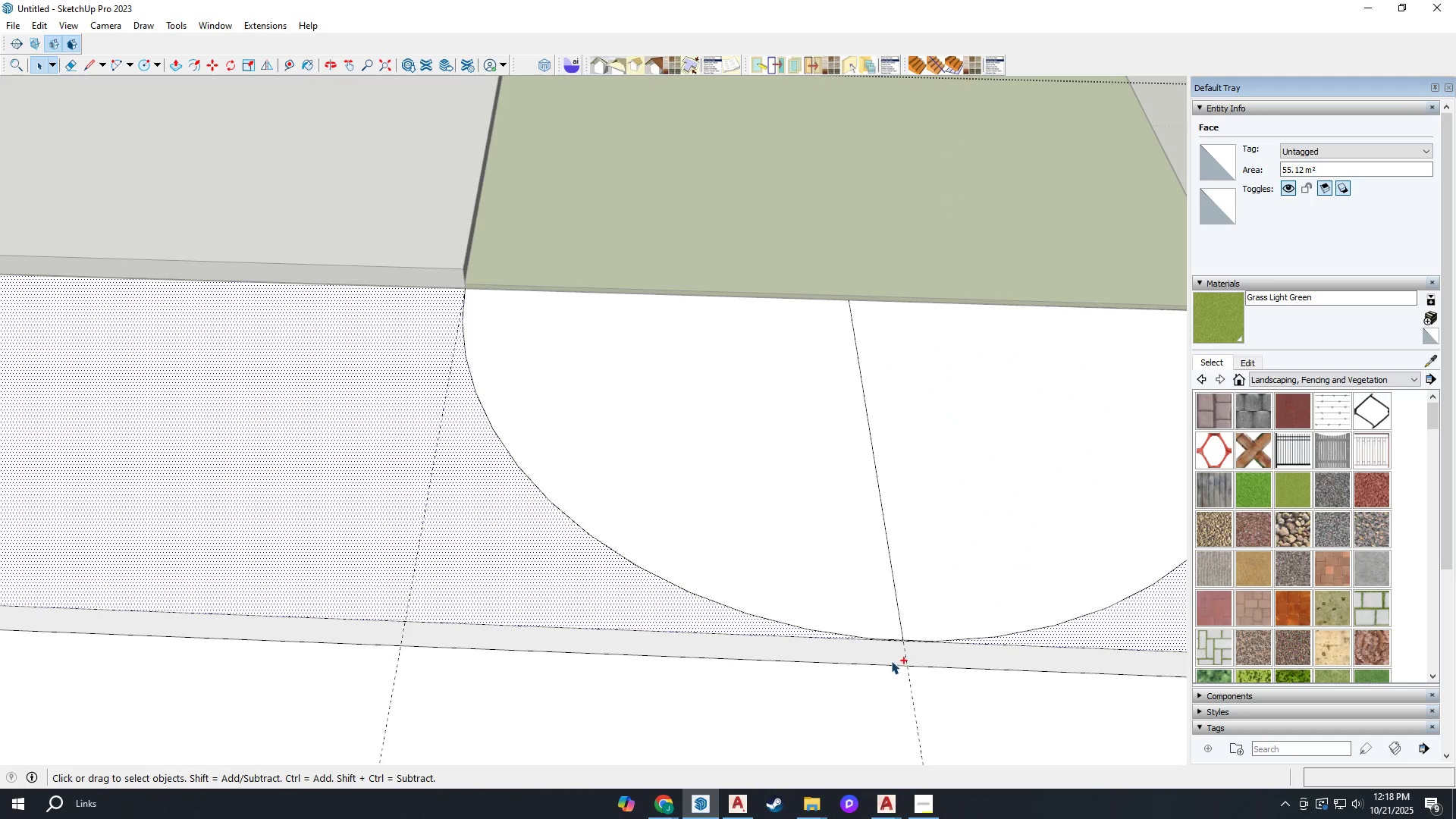 
key(Control+Z)
 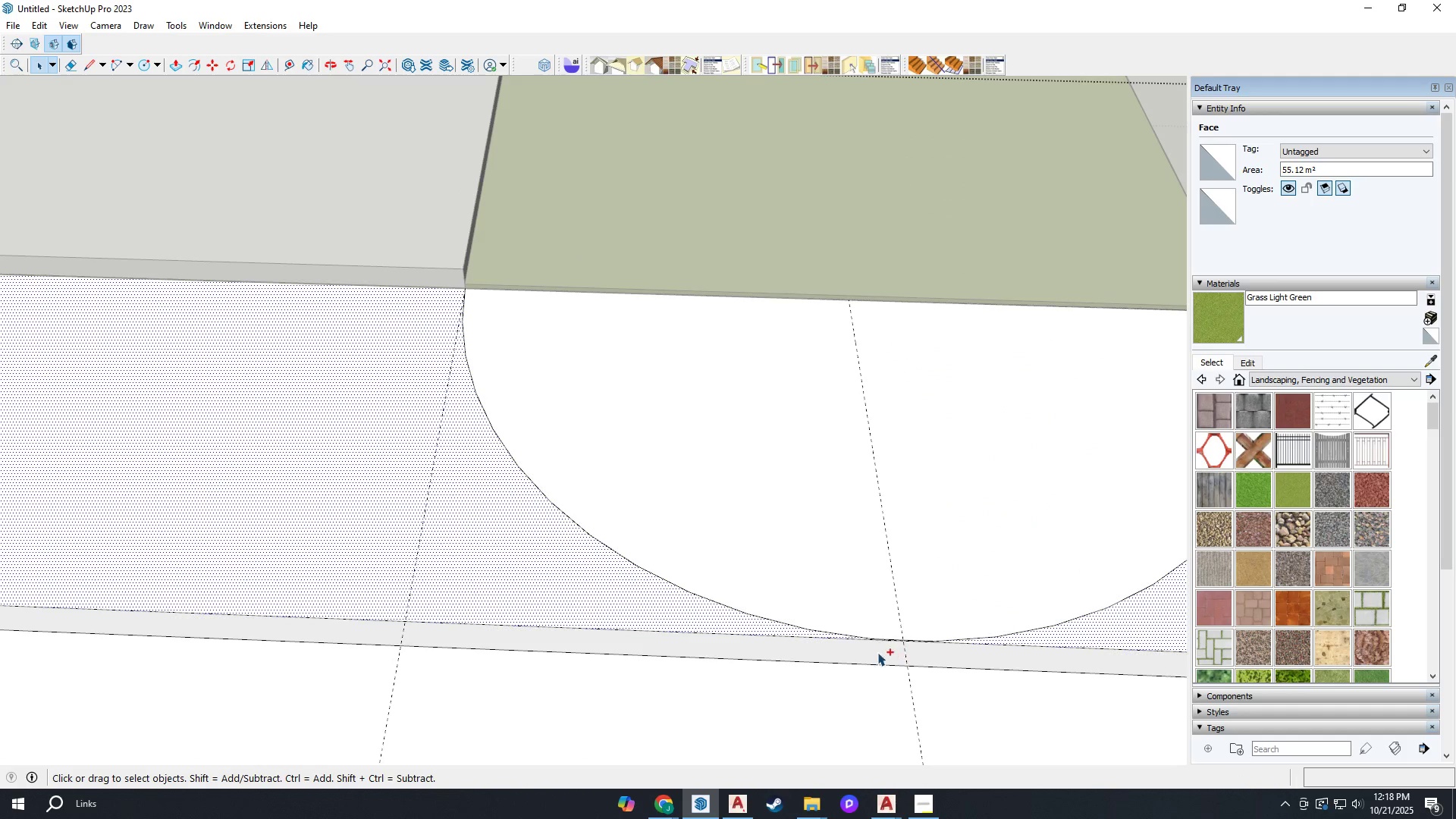 
key(Control+Z)
 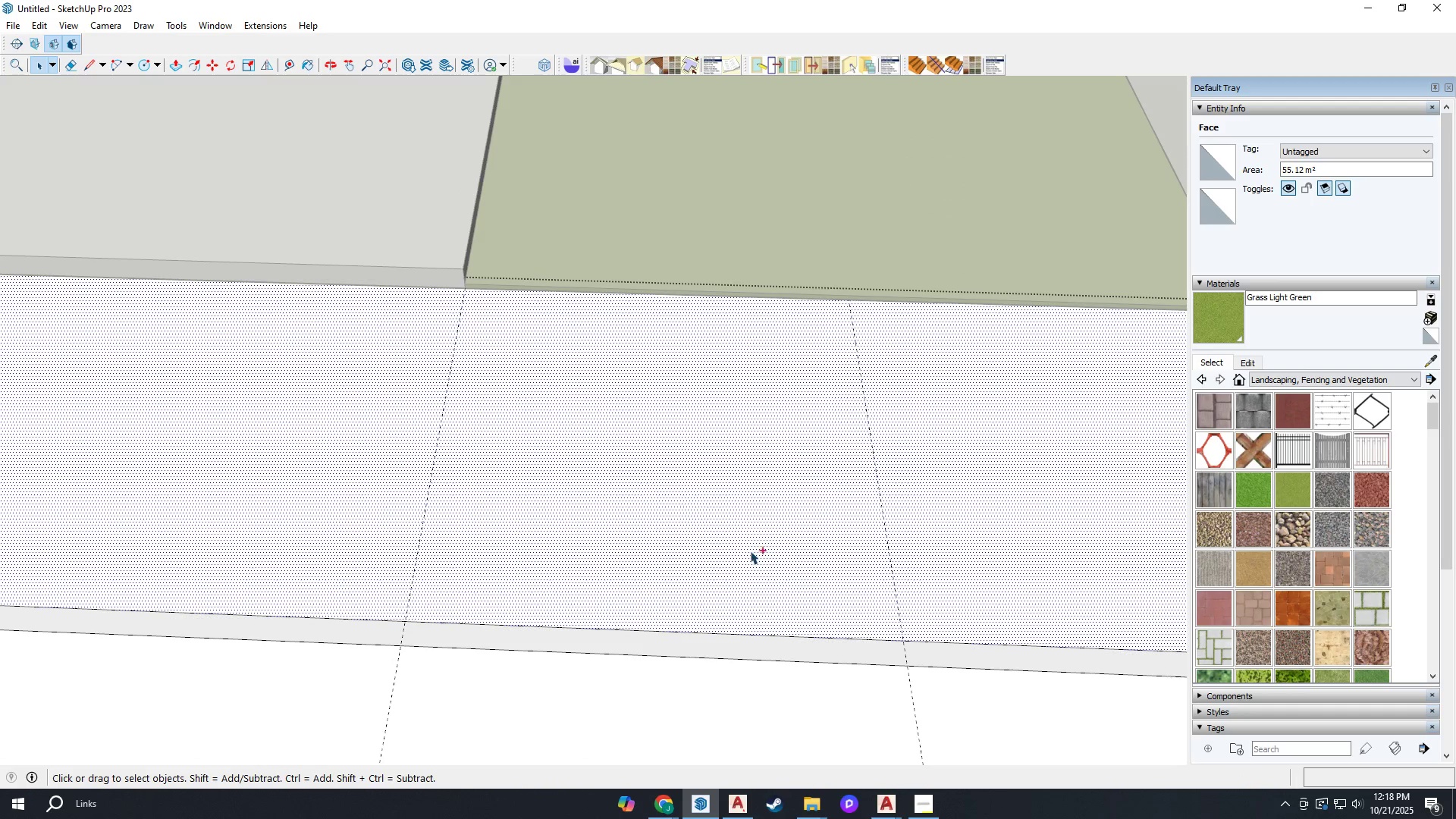 
scroll: coordinate [613, 465], scroll_direction: down, amount: 4.0
 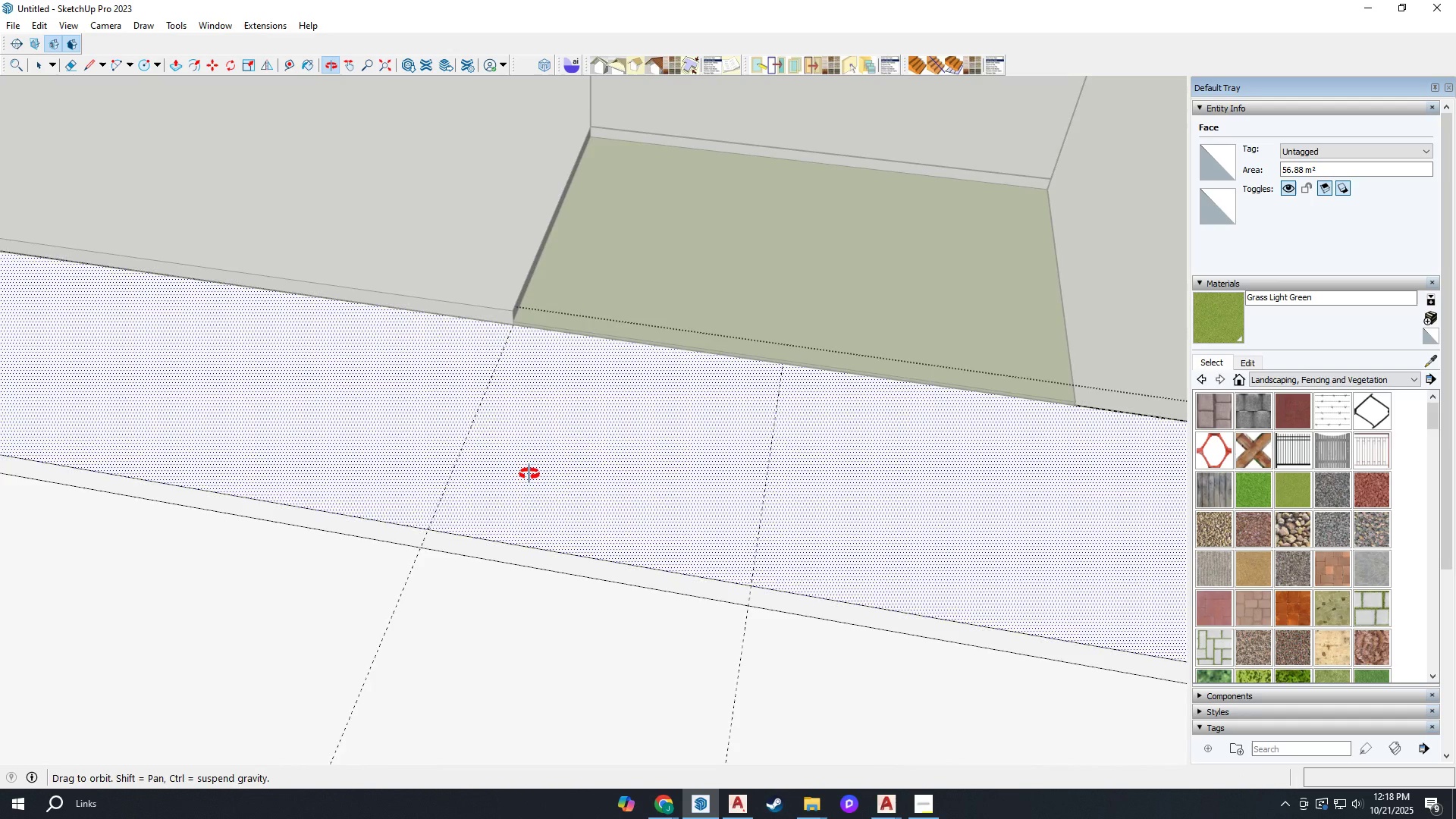 
key(T)
 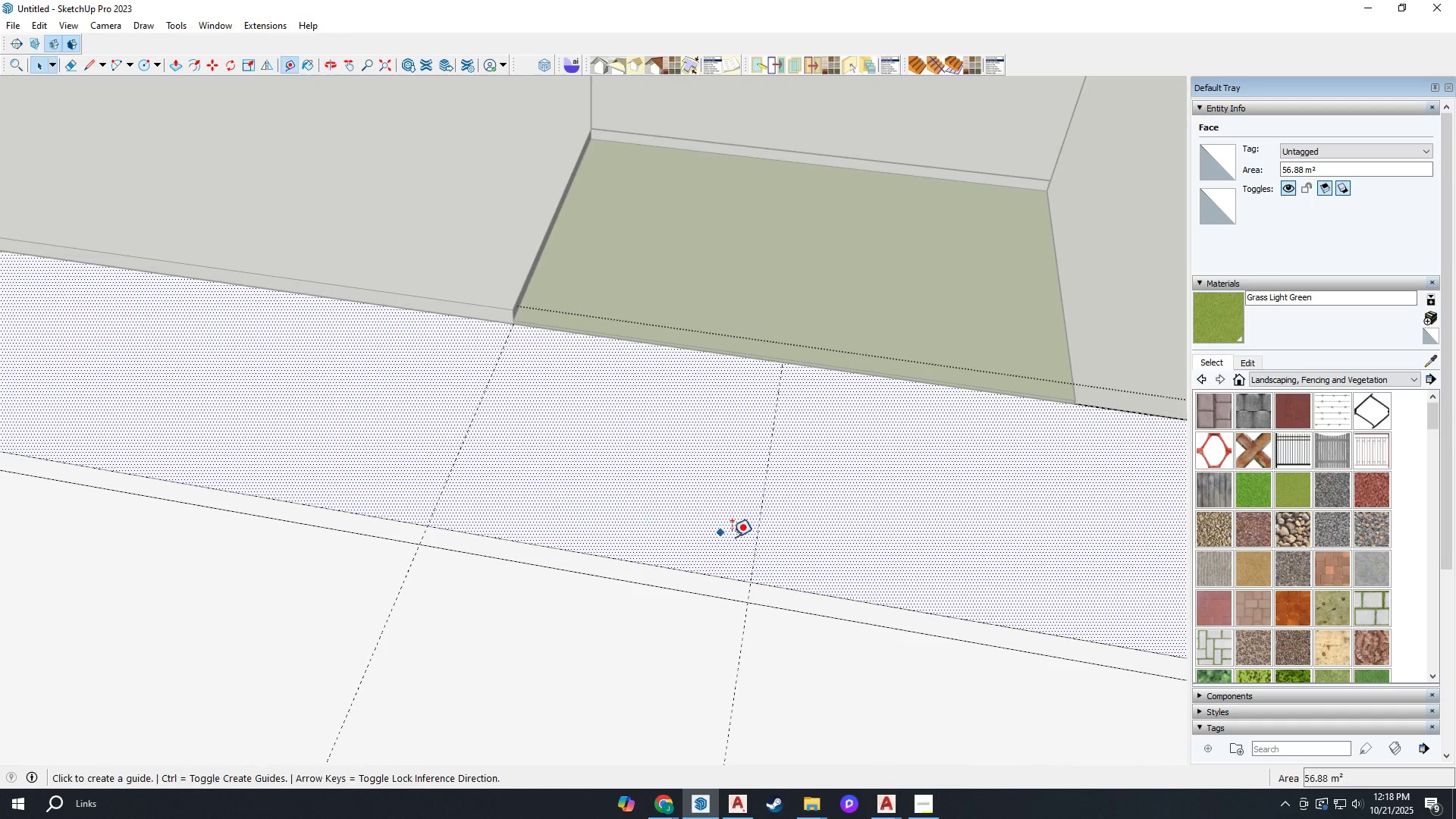 
scroll: coordinate [748, 601], scroll_direction: up, amount: 6.0
 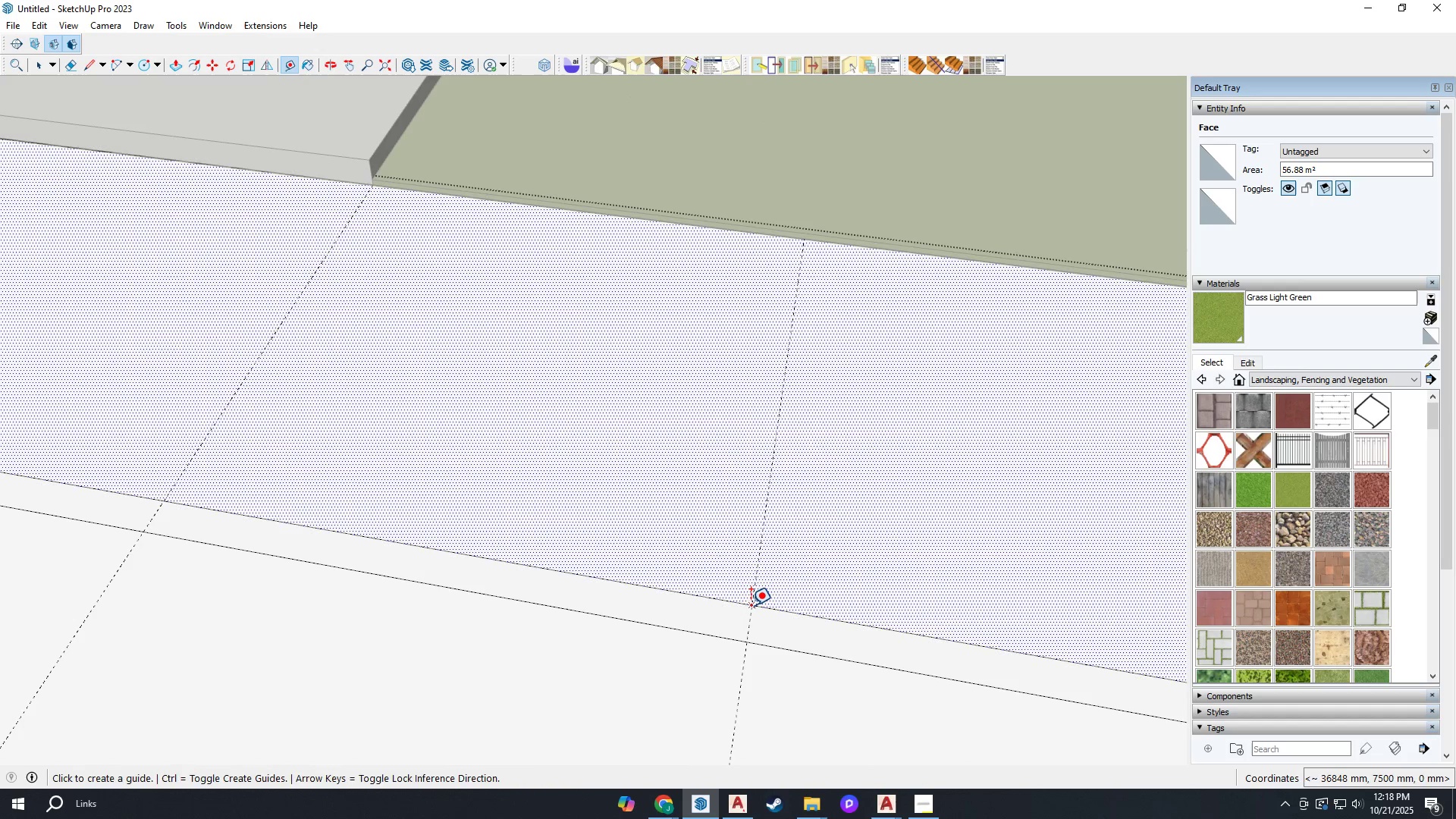 
left_click([751, 605])
 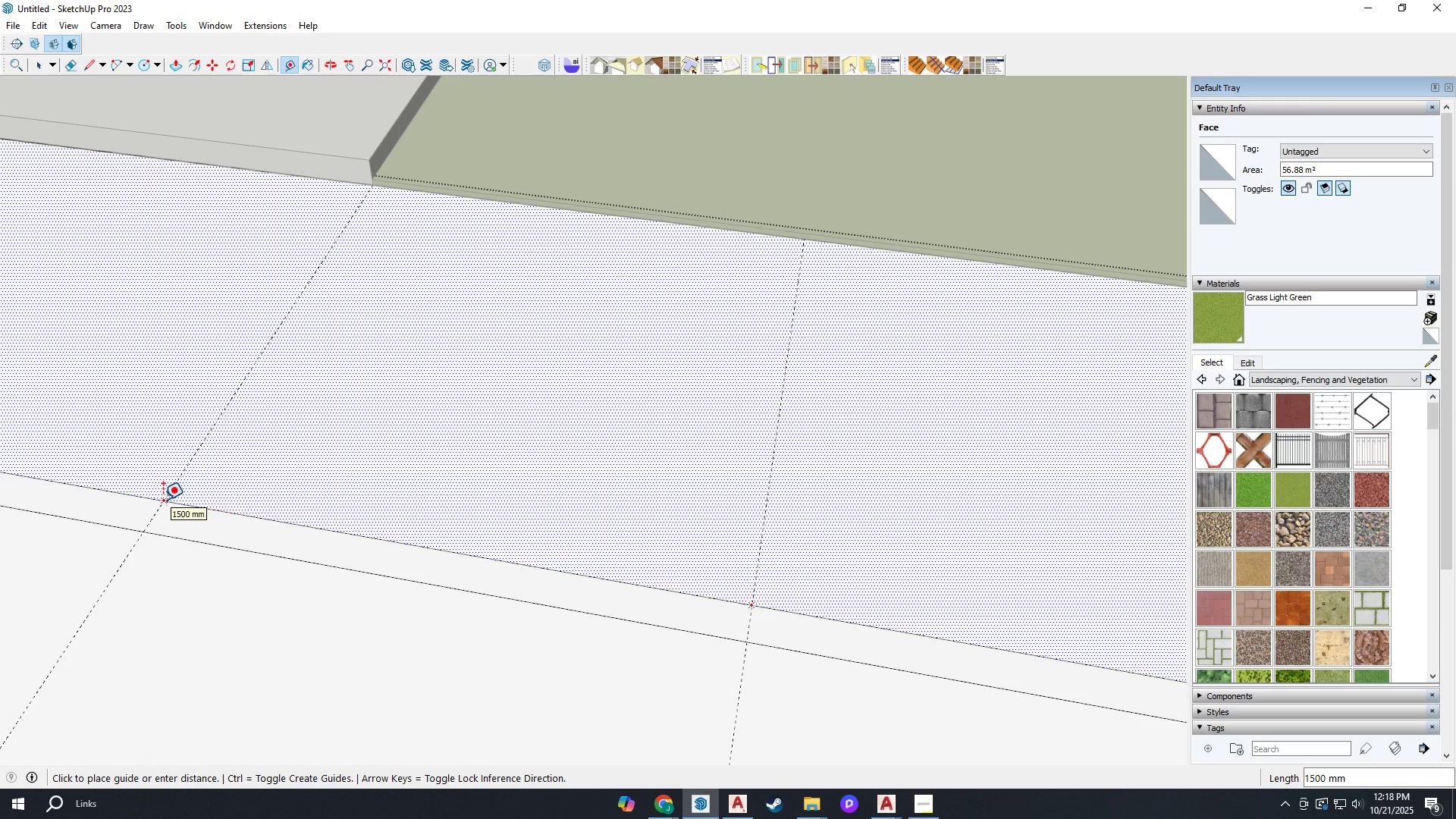 
left_click([163, 500])
 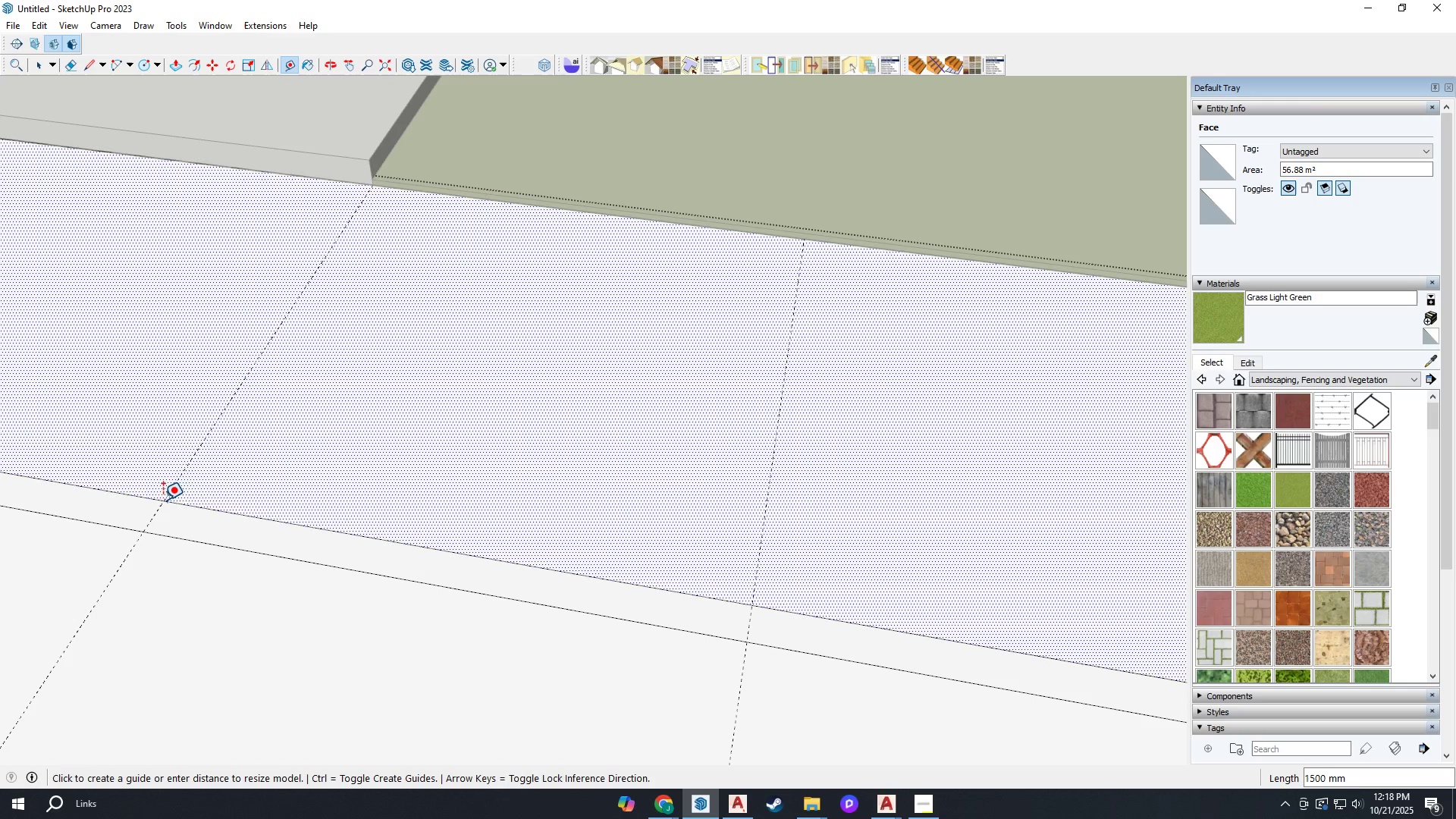 
key(Escape)
 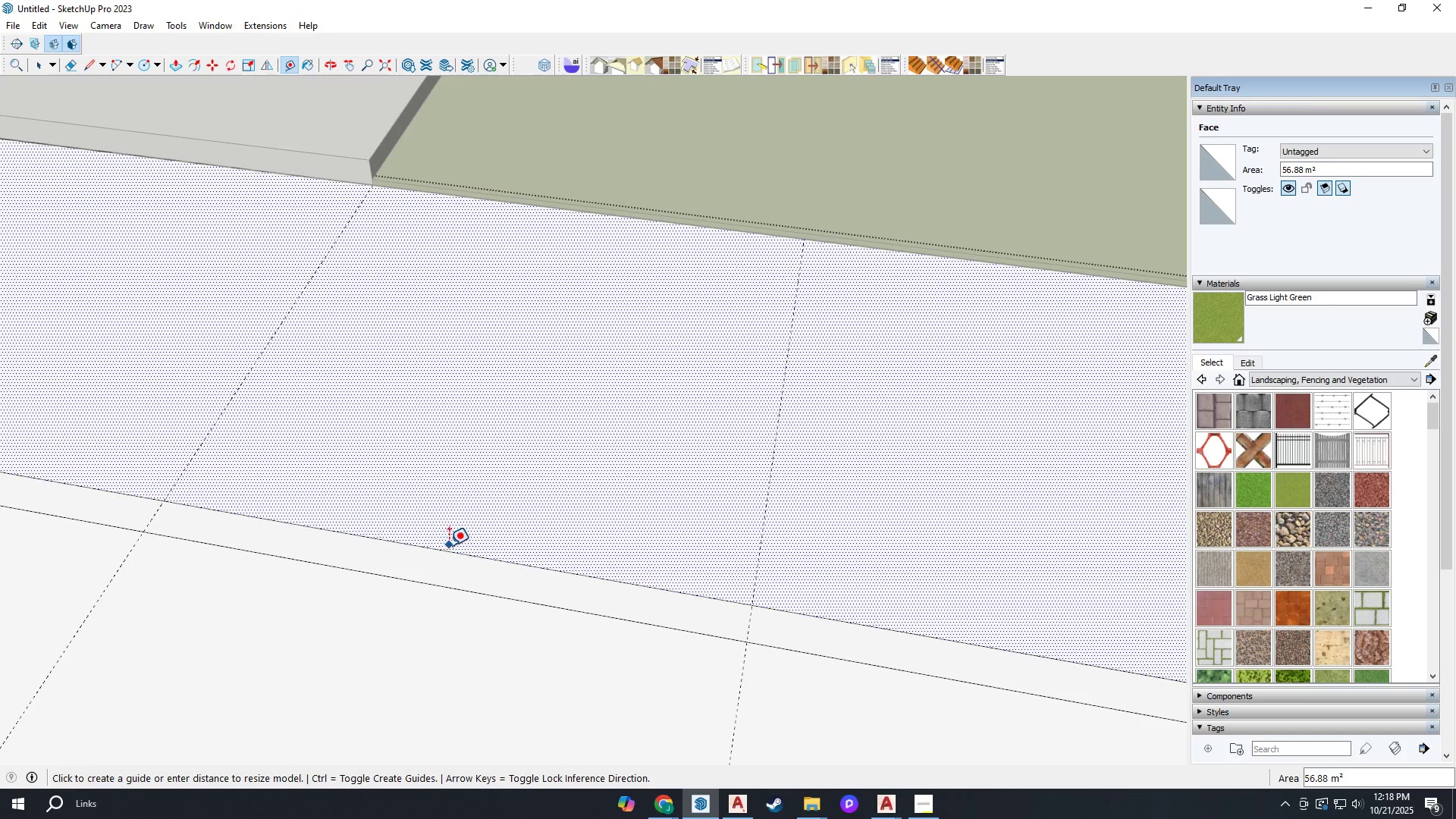 
left_click([449, 548])
 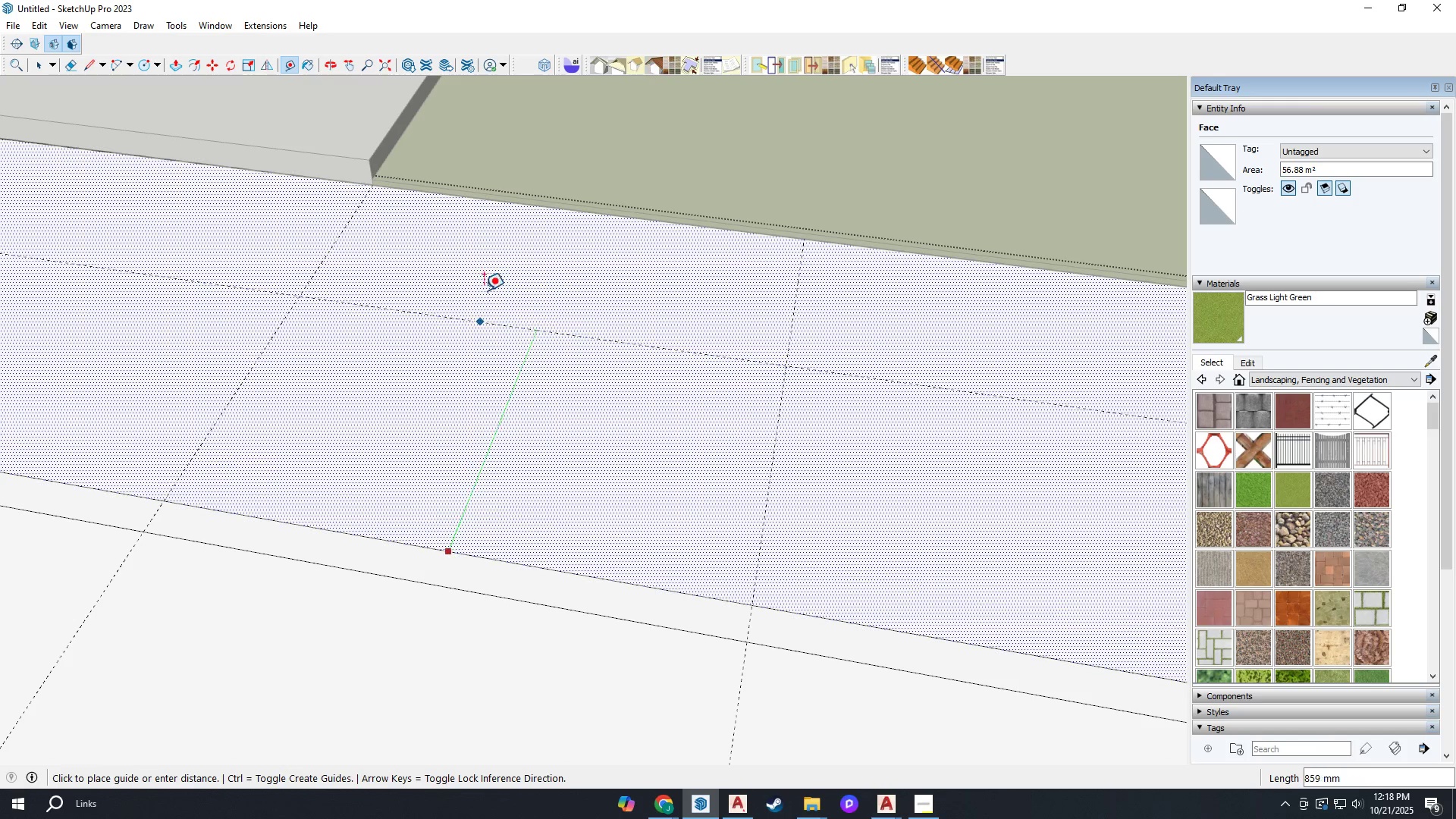 
scroll: coordinate [497, 279], scroll_direction: up, amount: 3.0
 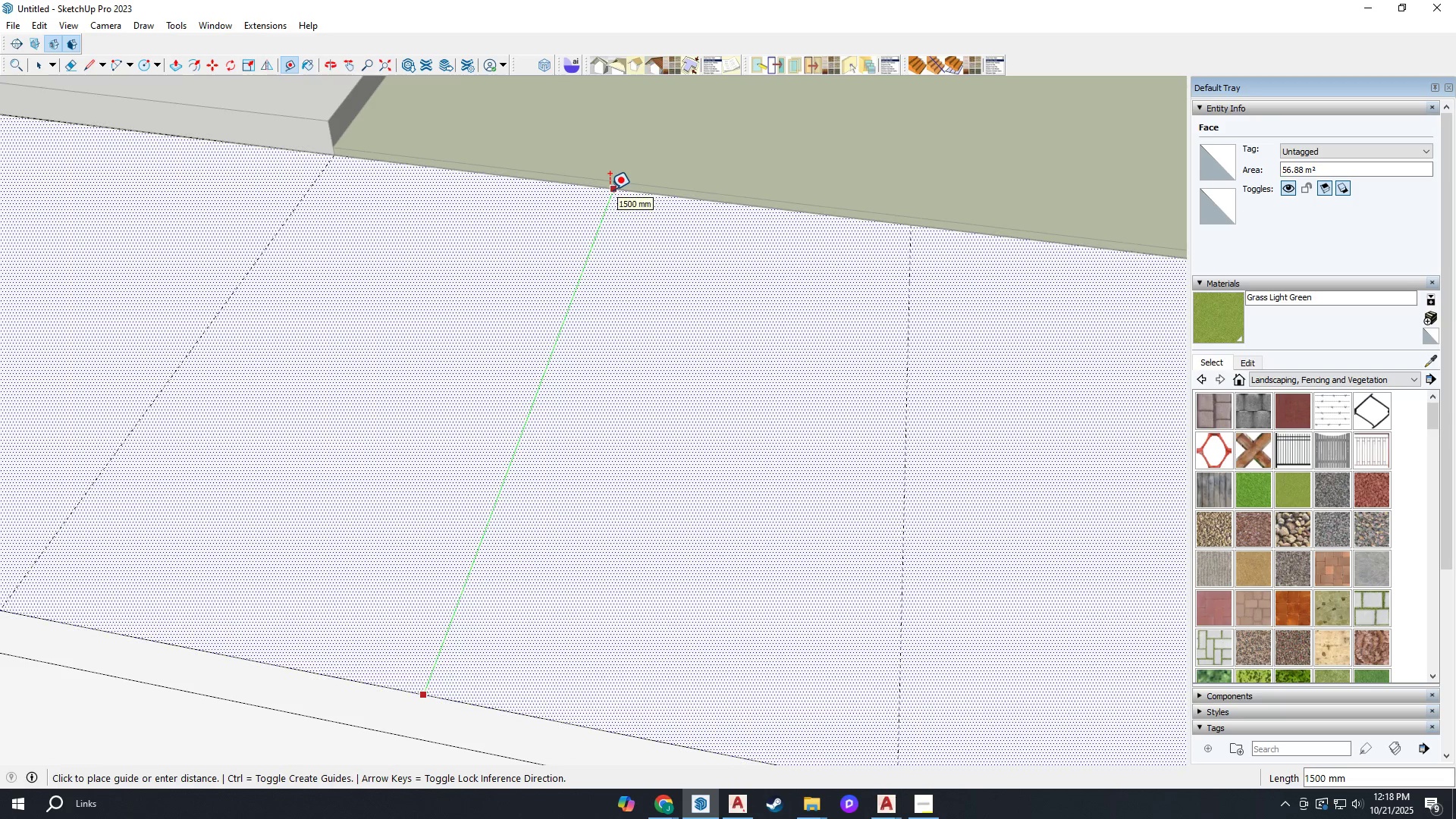 
key(C)
 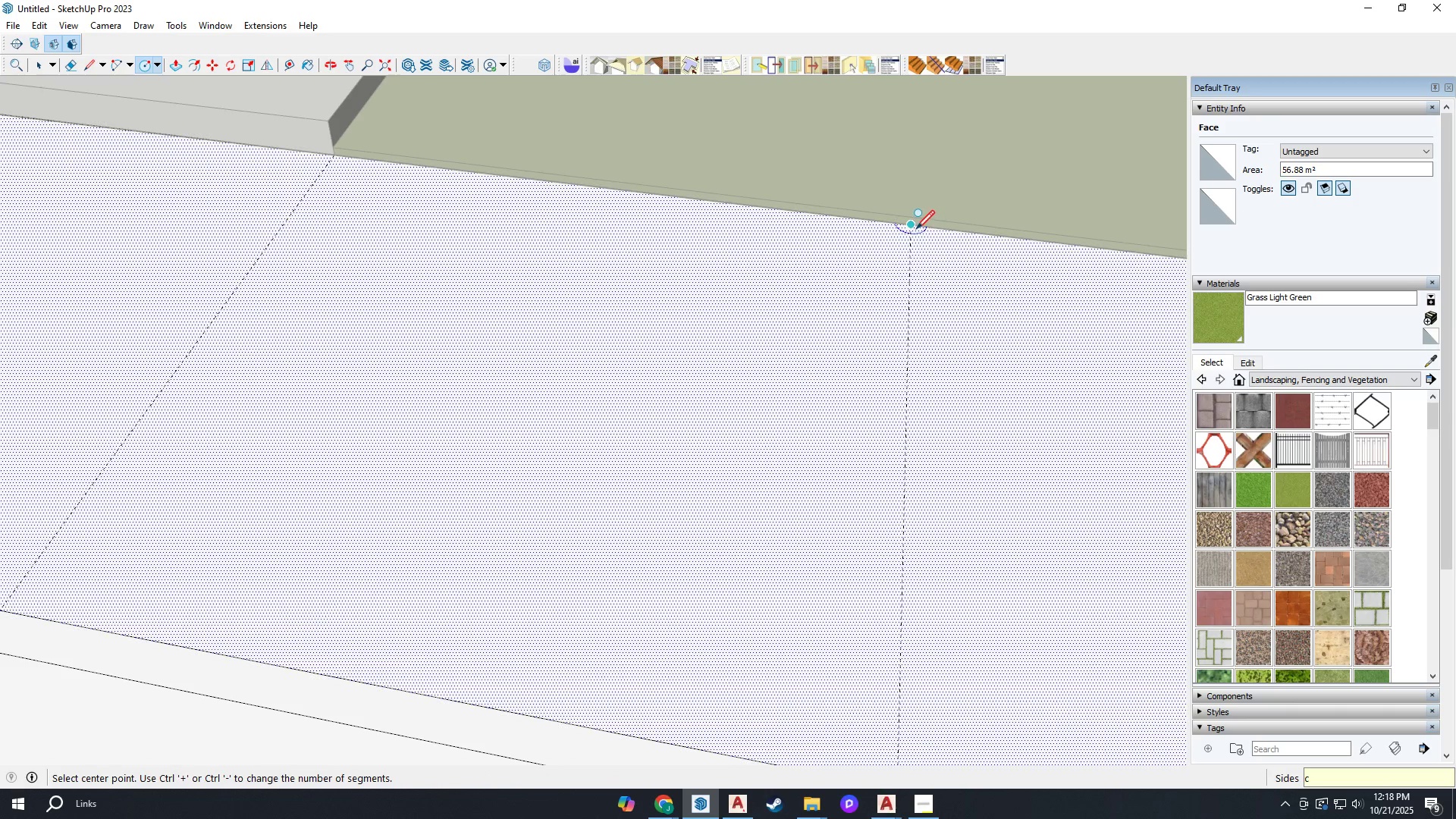 
left_click([915, 228])
 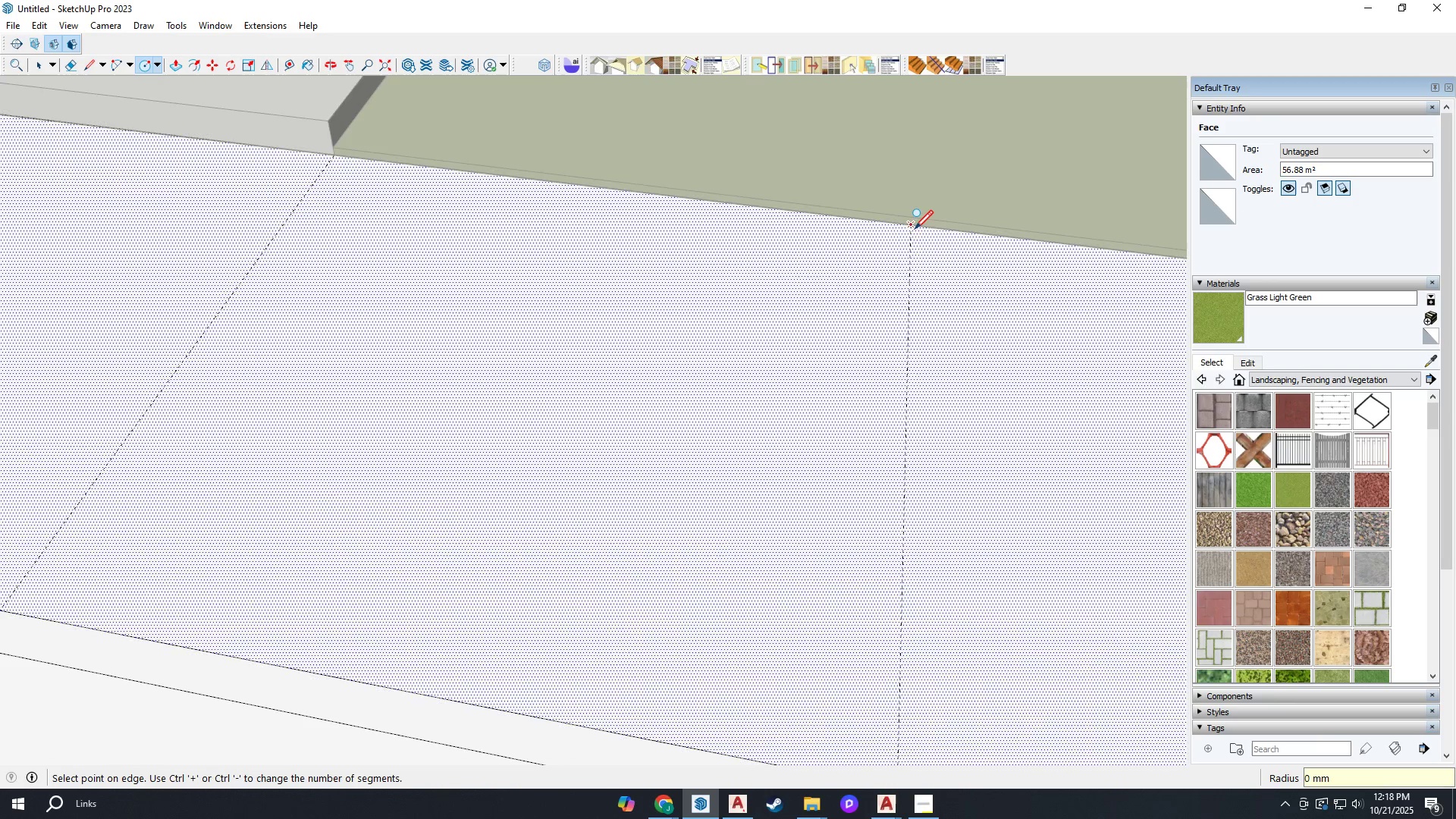 
scroll: coordinate [914, 231], scroll_direction: down, amount: 3.0
 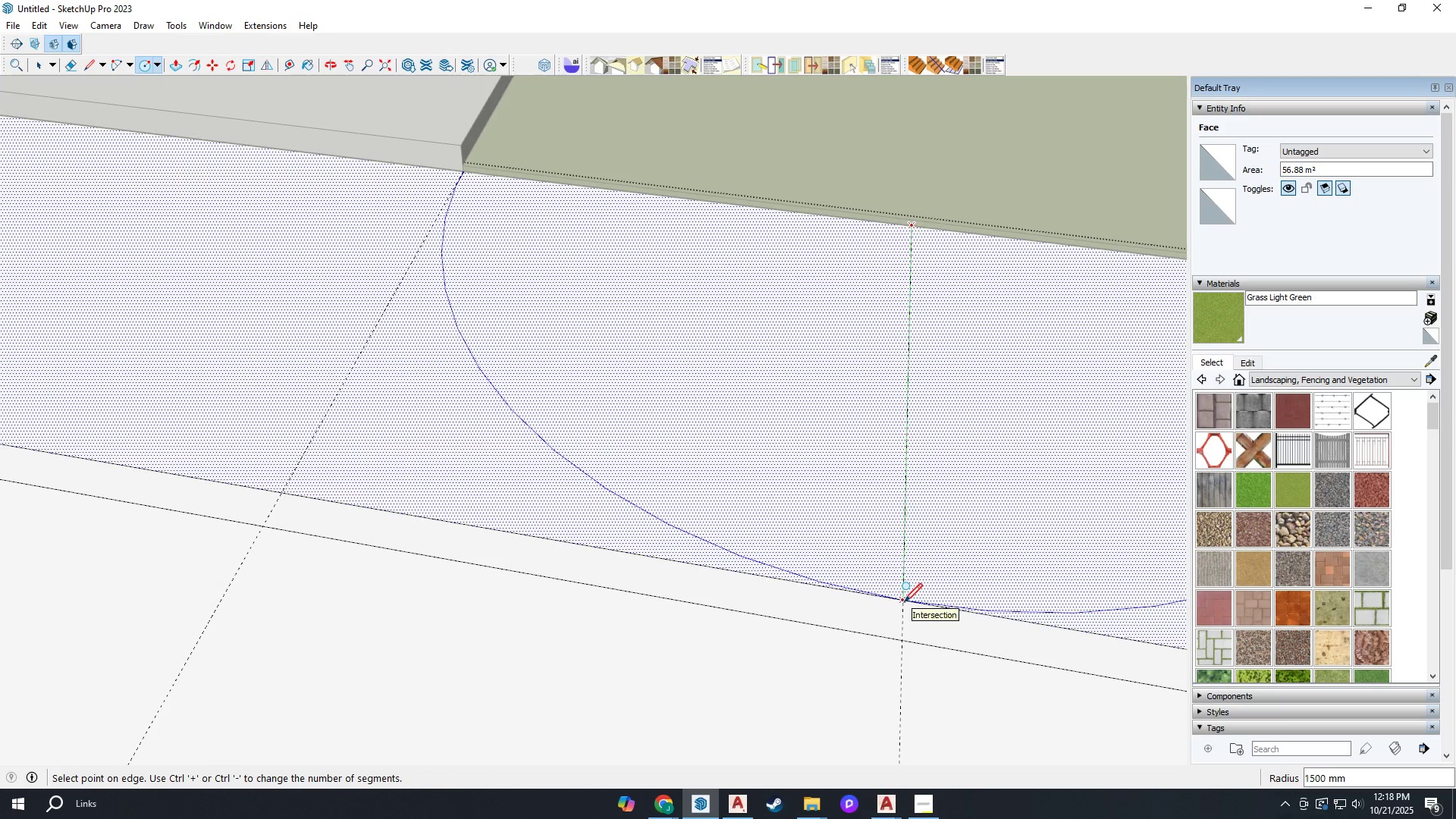 
left_click([904, 601])
 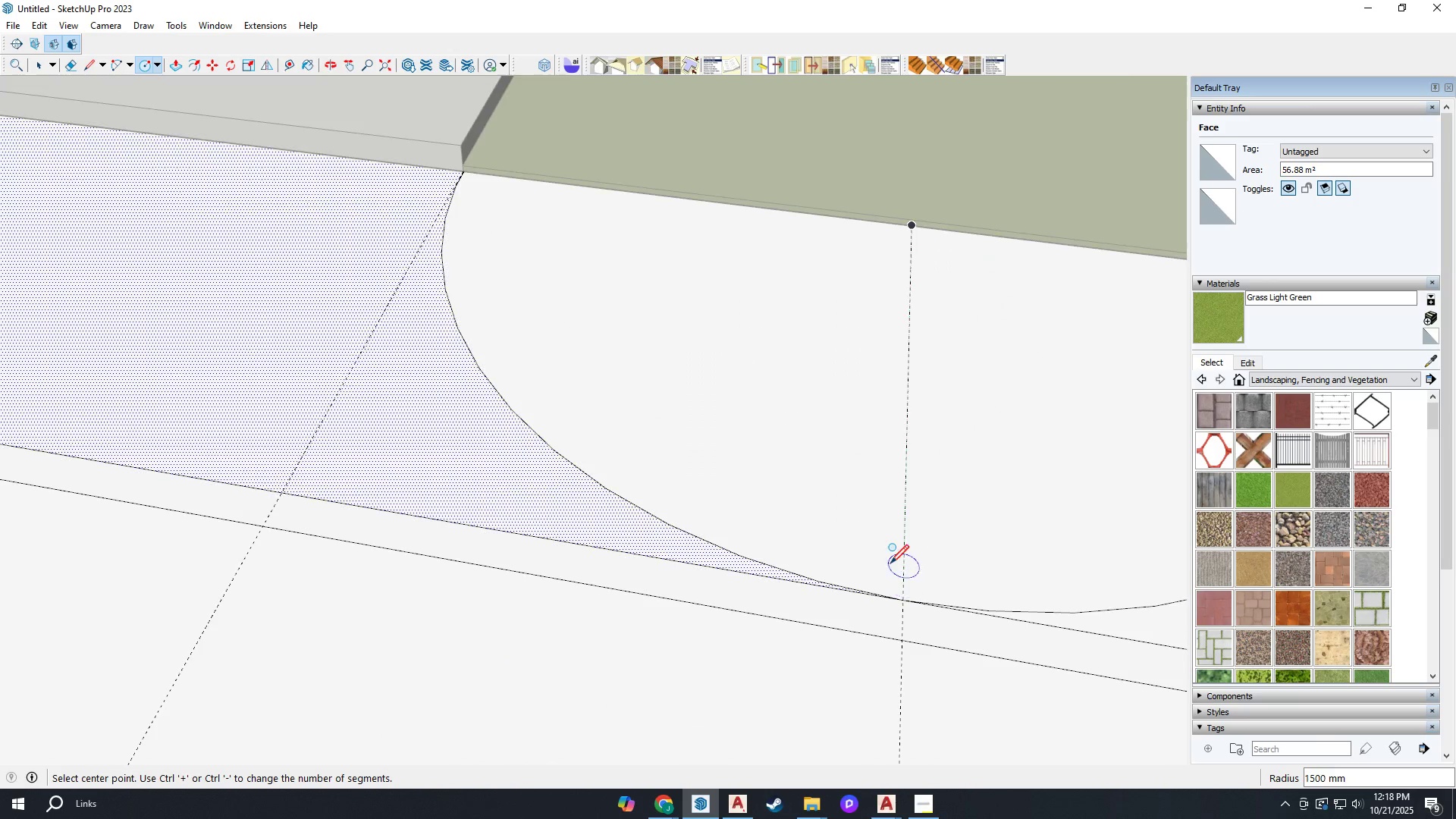 
scroll: coordinate [894, 554], scroll_direction: down, amount: 6.0
 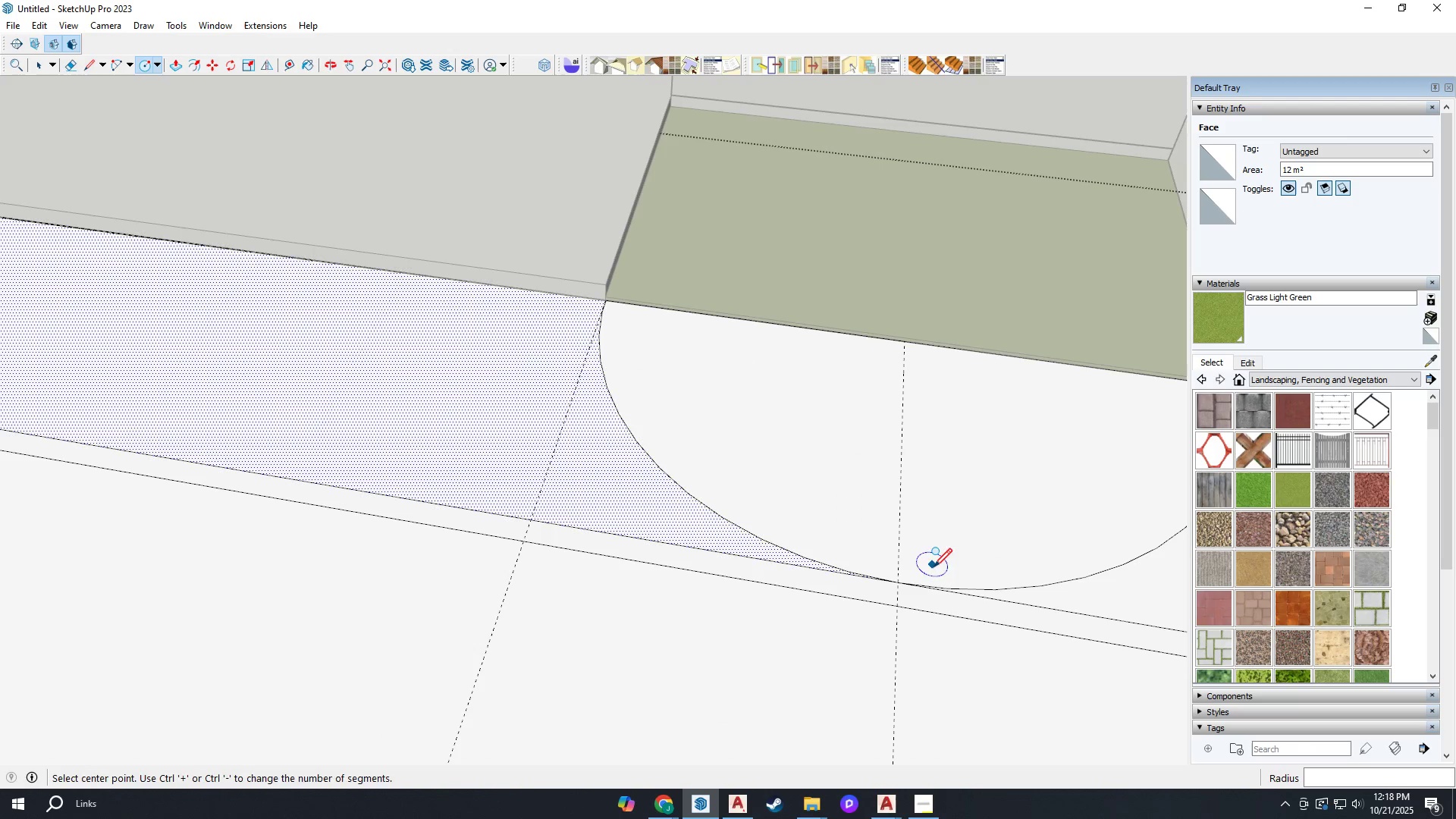 
key(E)
 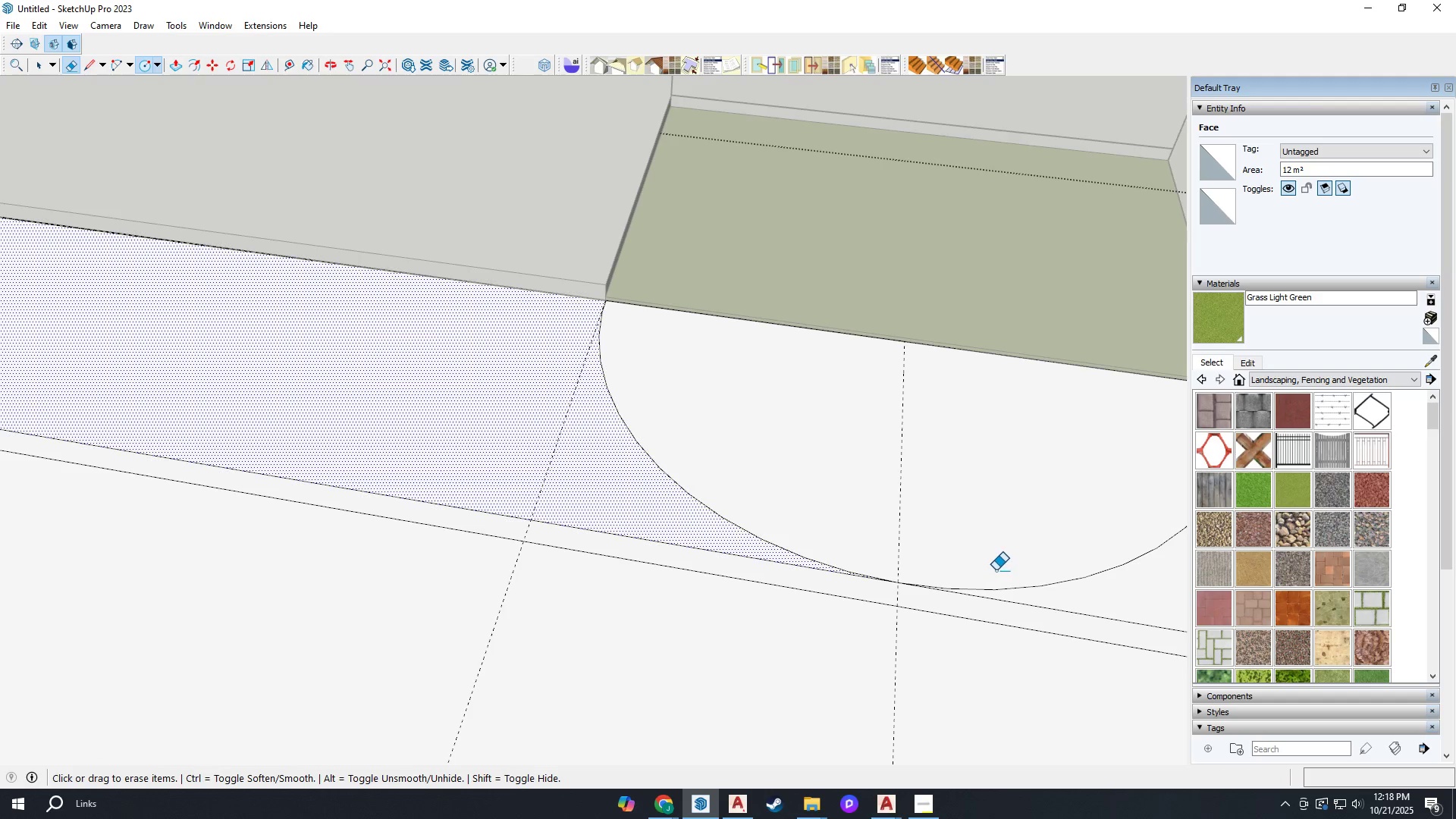 
left_click_drag(start_coordinate=[1018, 575], to_coordinate=[1043, 587])
 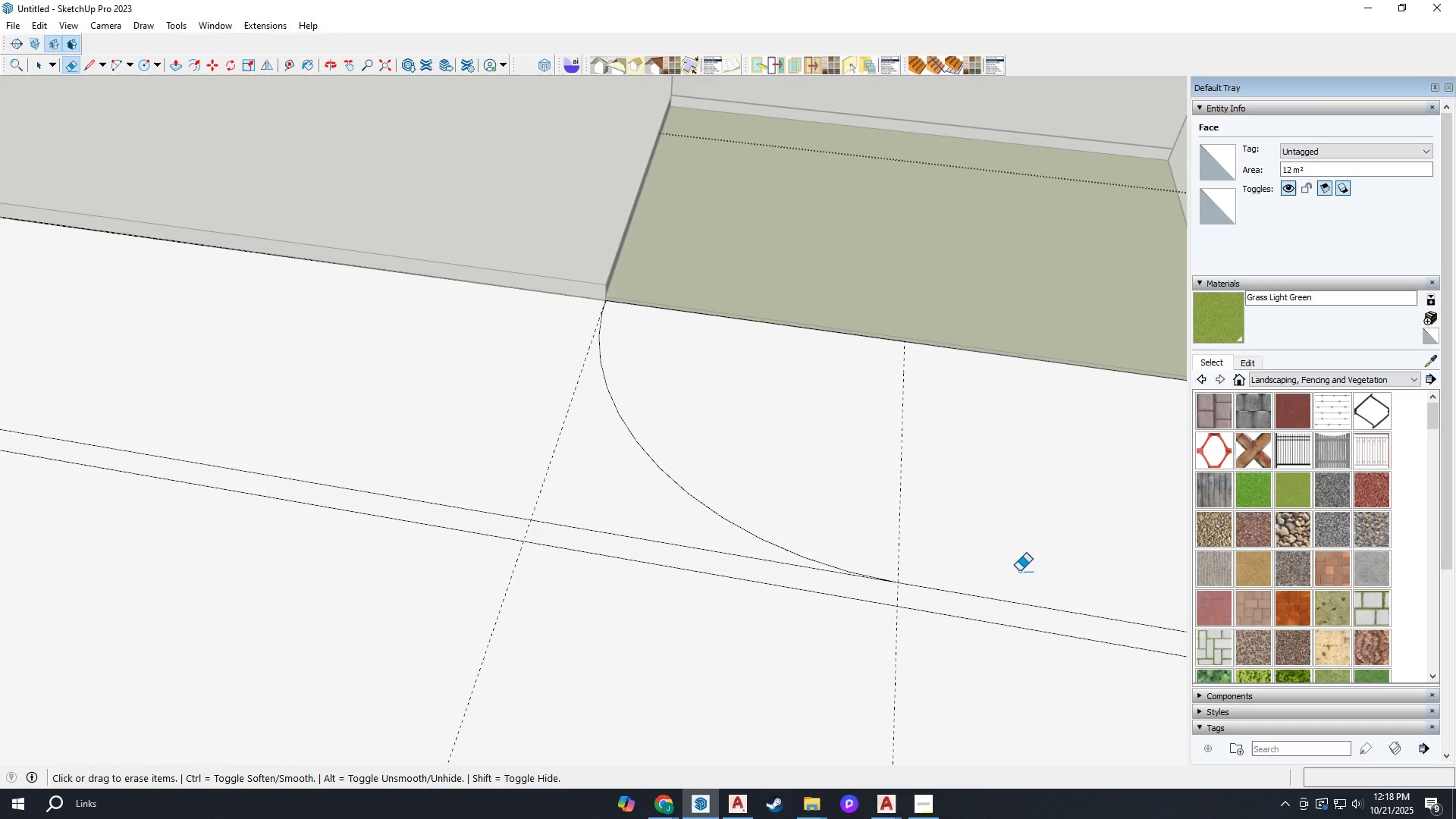 
scroll: coordinate [891, 508], scroll_direction: down, amount: 5.0
 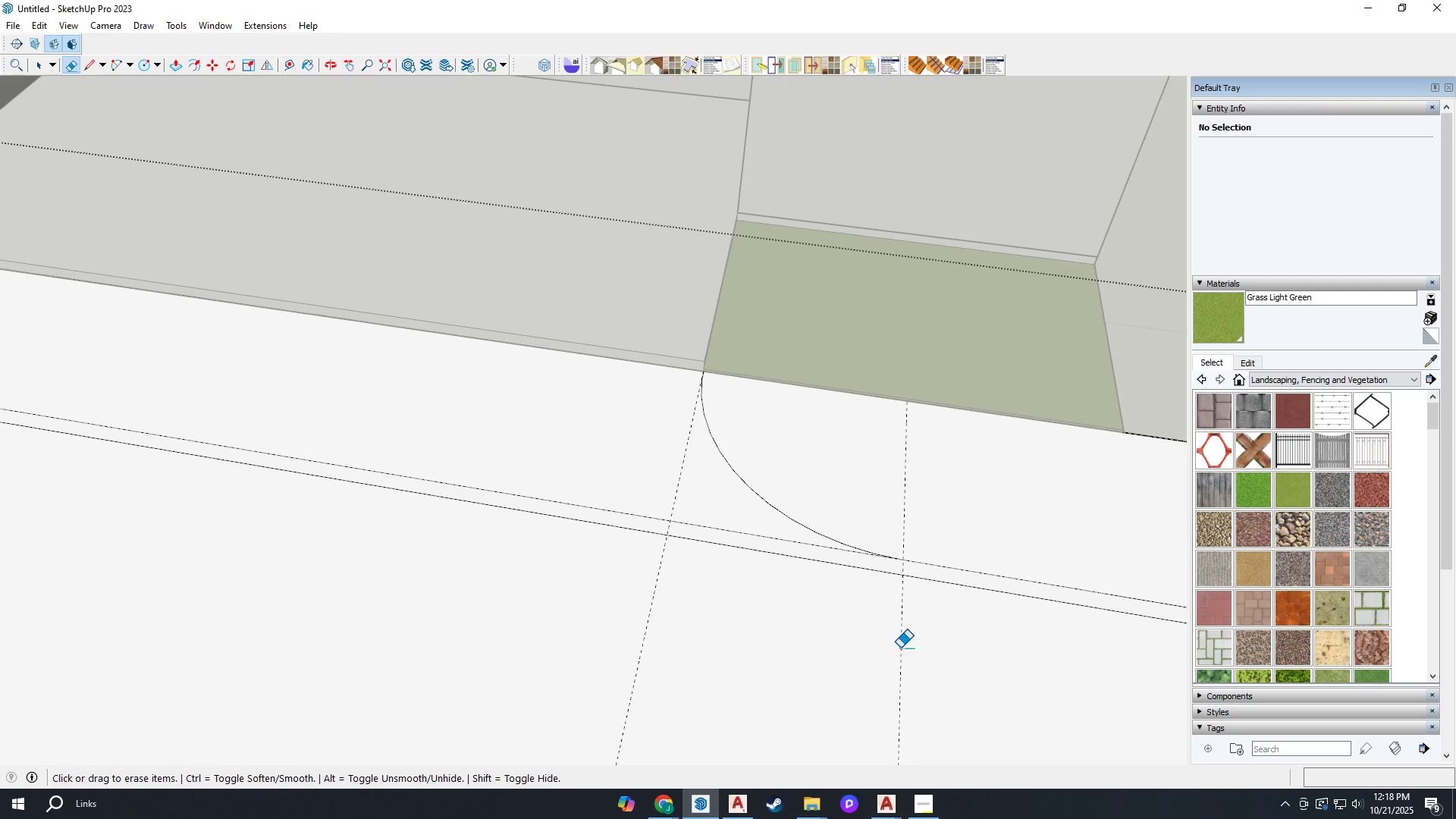 
left_click_drag(start_coordinate=[903, 651], to_coordinate=[883, 646])
 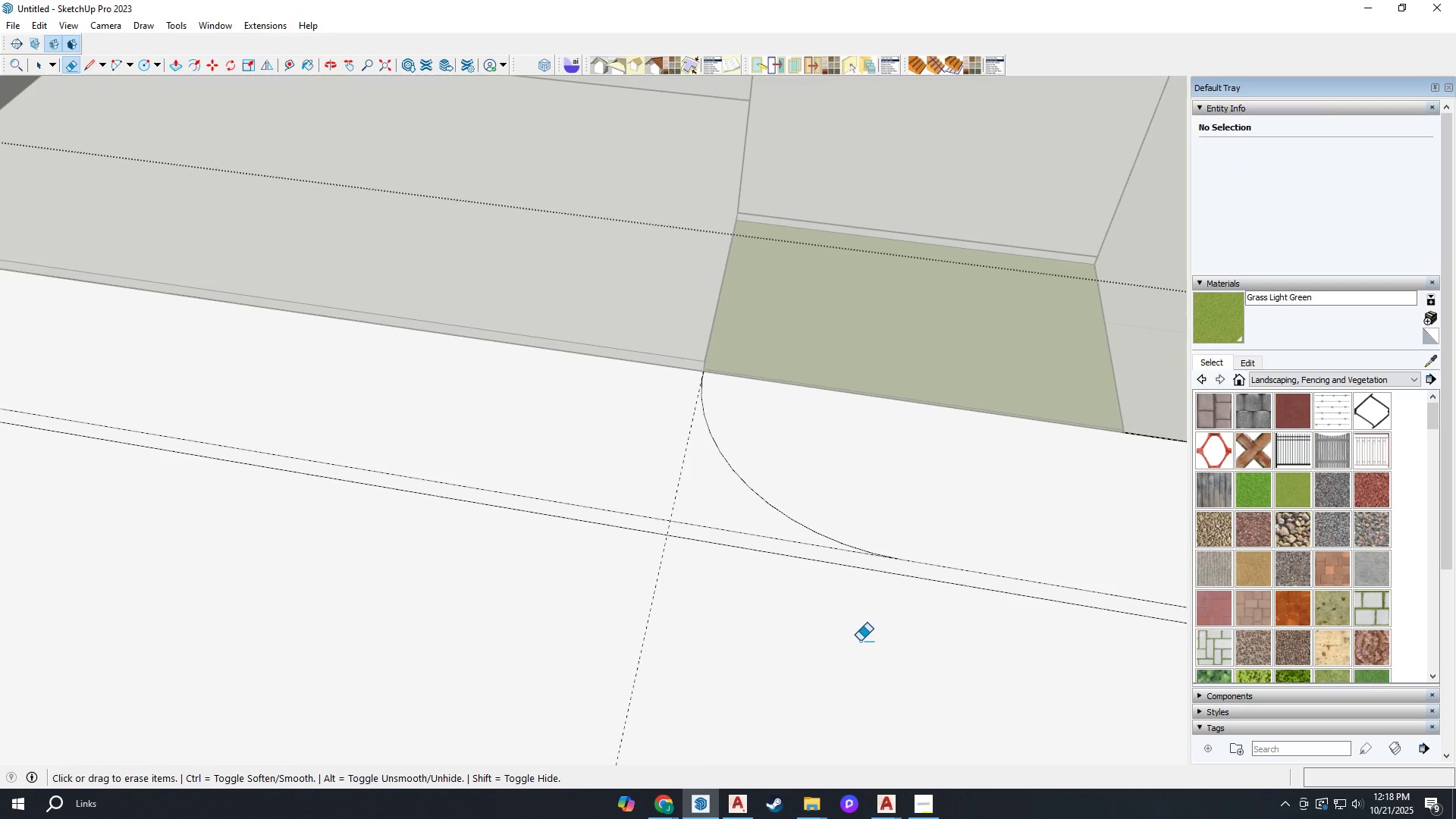 
scroll: coordinate [857, 637], scroll_direction: down, amount: 2.0
 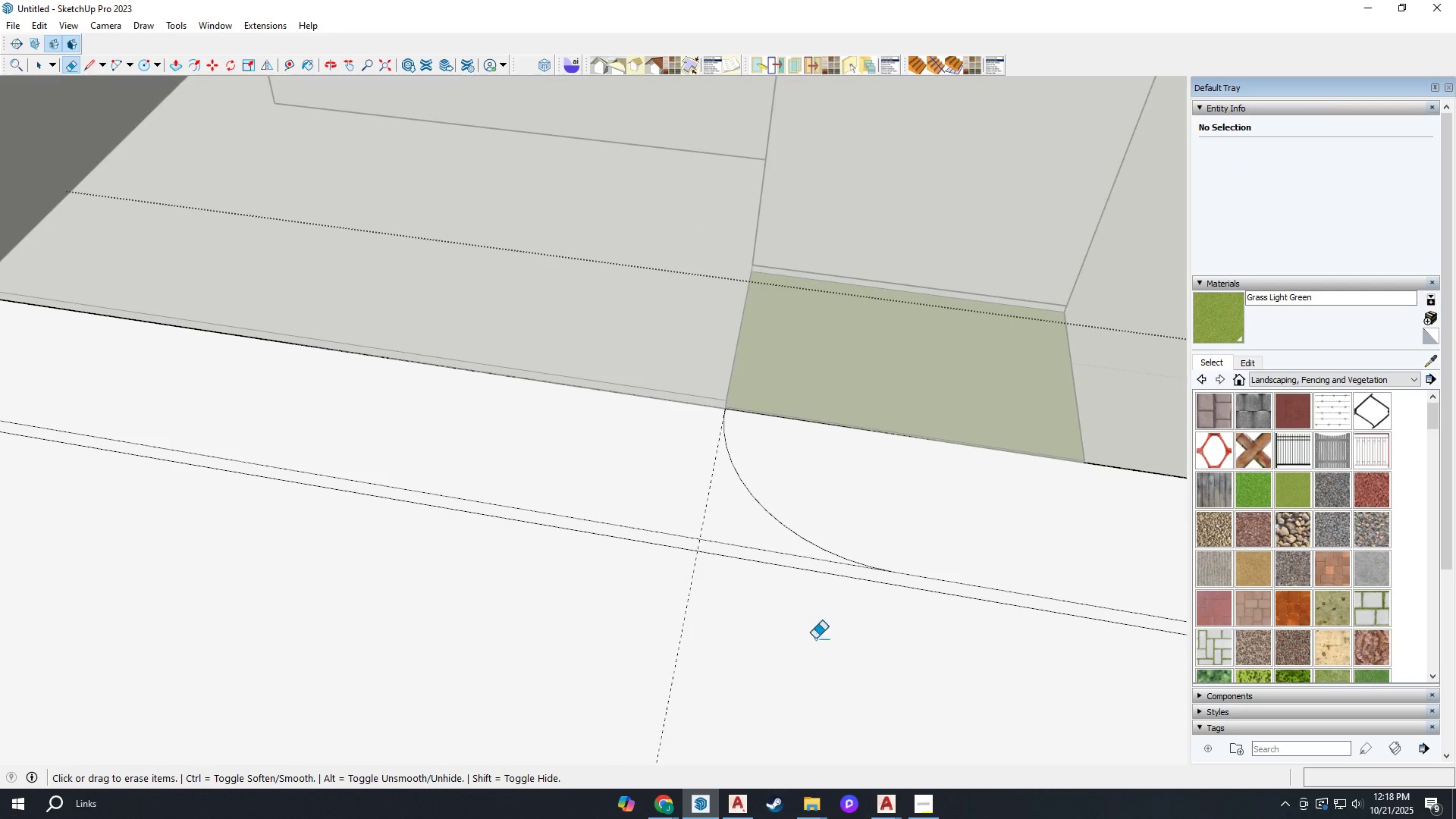 
left_click_drag(start_coordinate=[752, 637], to_coordinate=[617, 598])
 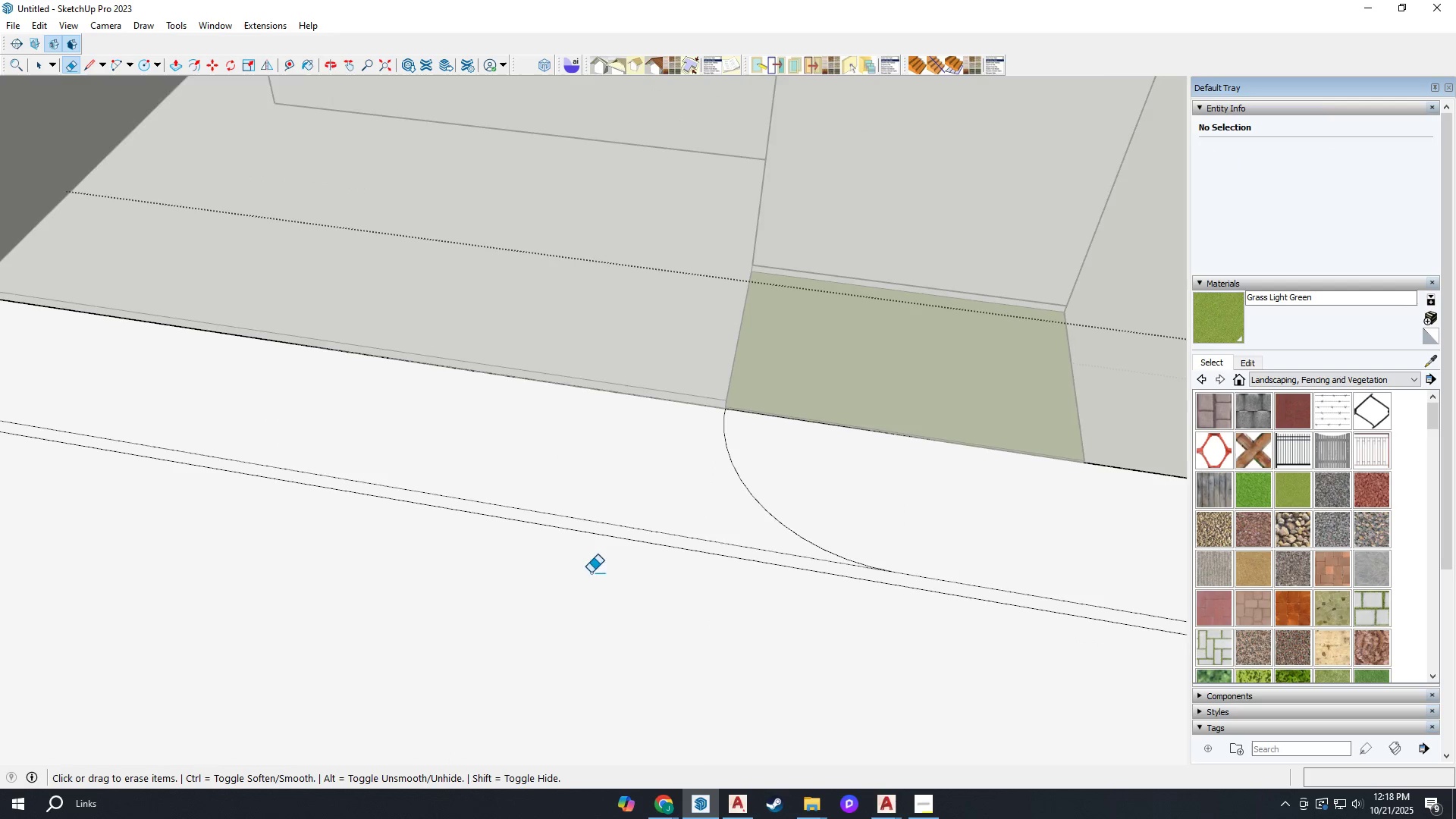 
scroll: coordinate [867, 450], scroll_direction: down, amount: 4.0
 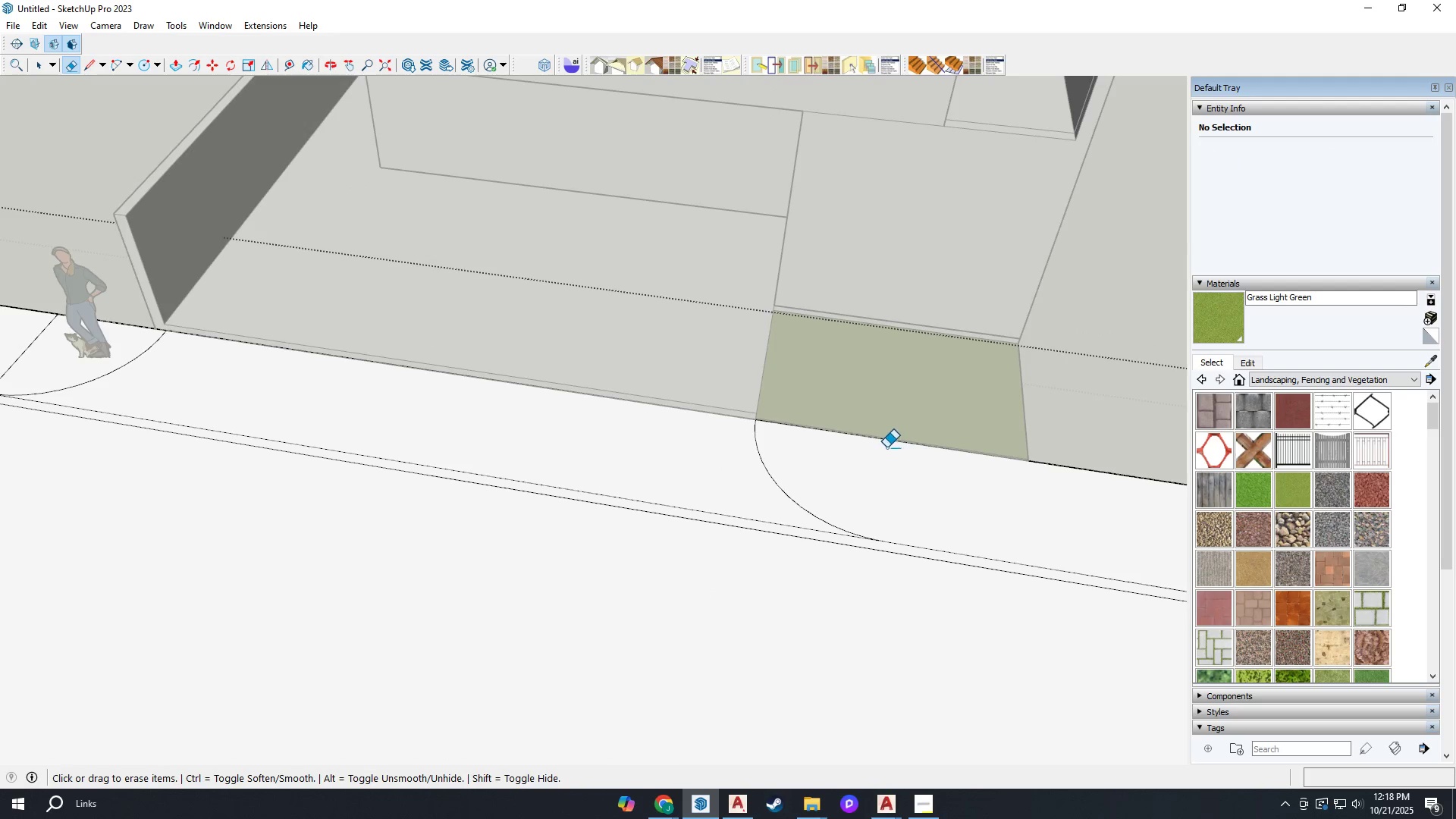 
key(Space)
 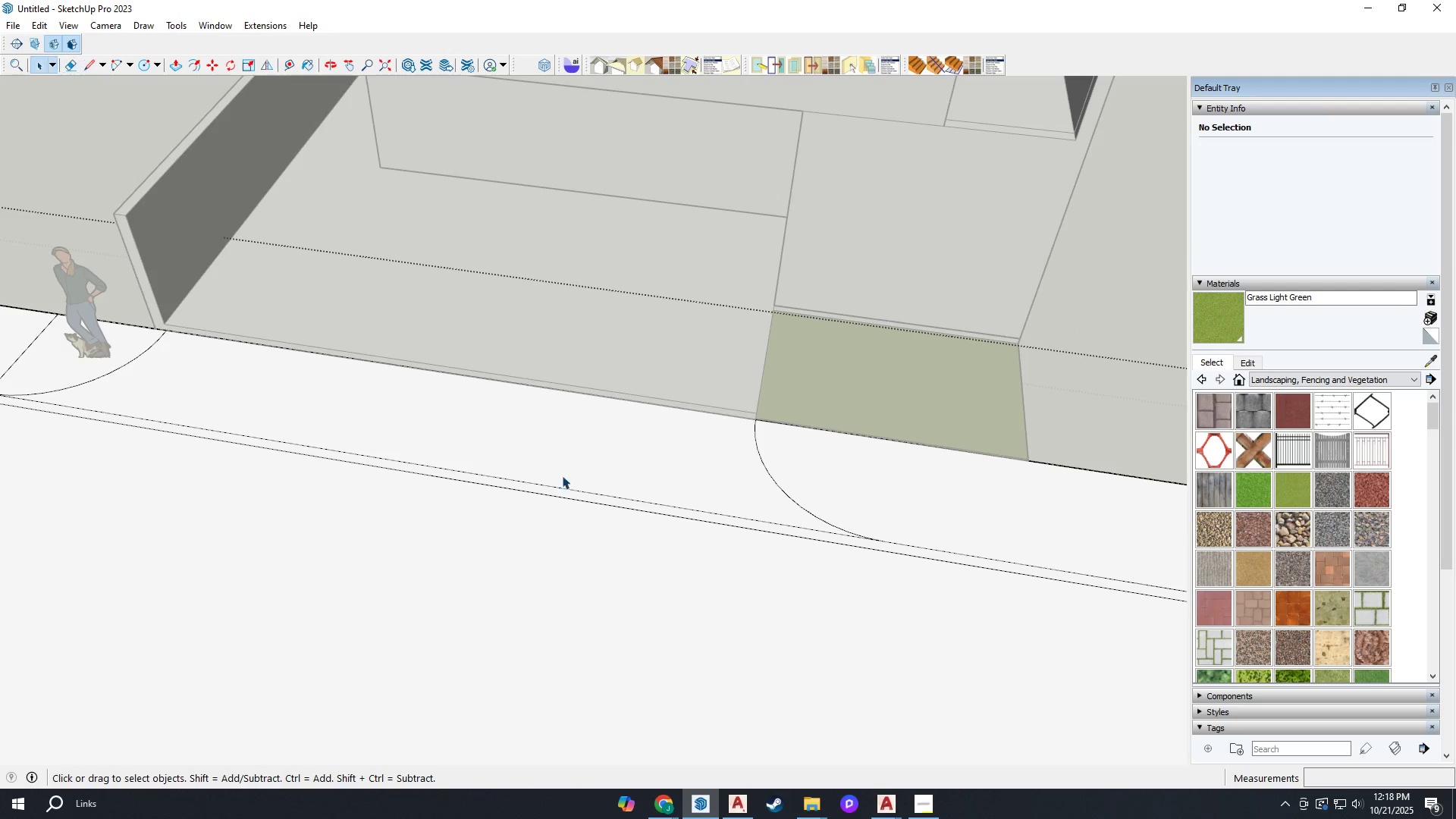 
left_click([562, 475])
 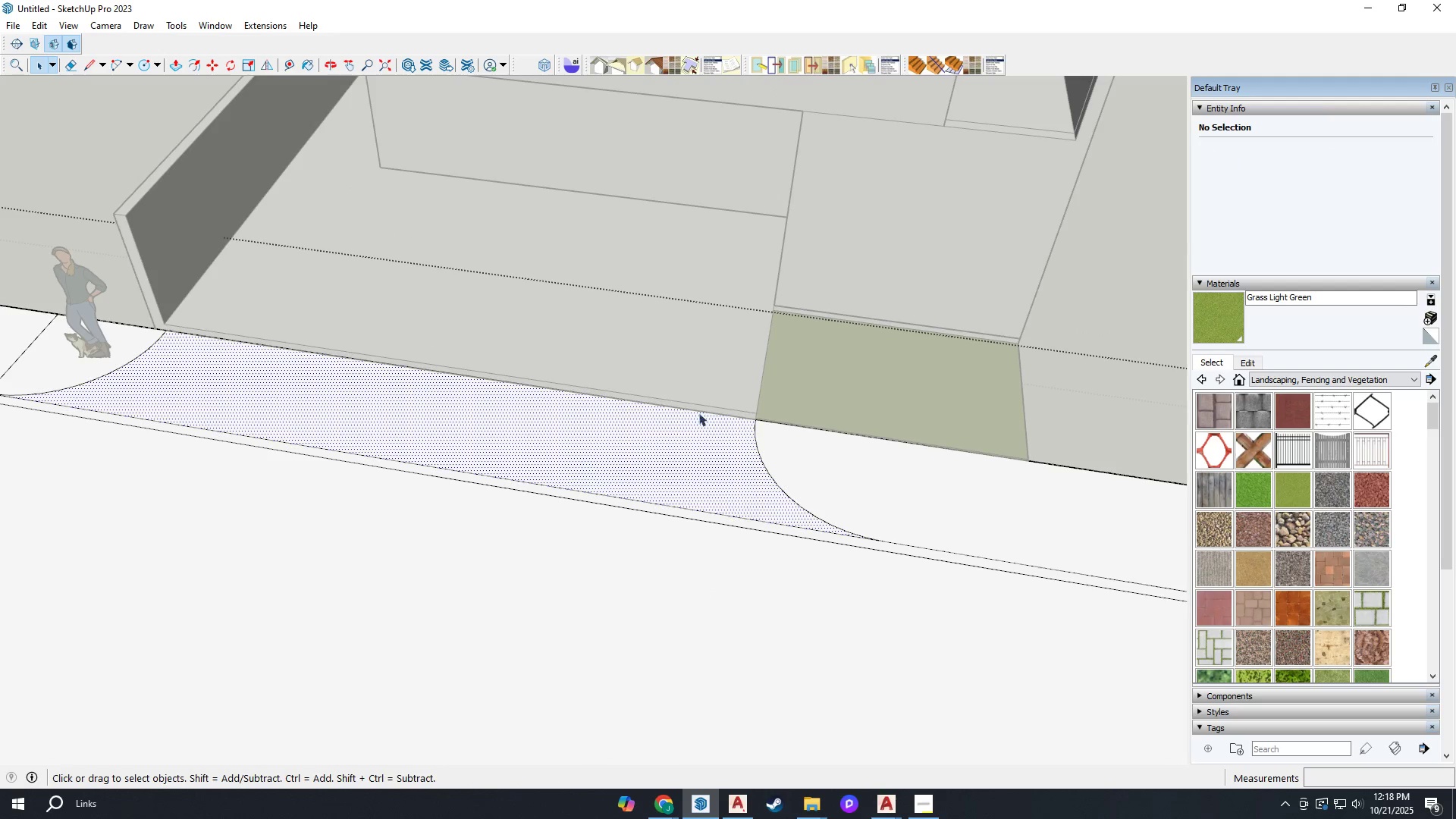 
scroll: coordinate [726, 460], scroll_direction: down, amount: 6.0
 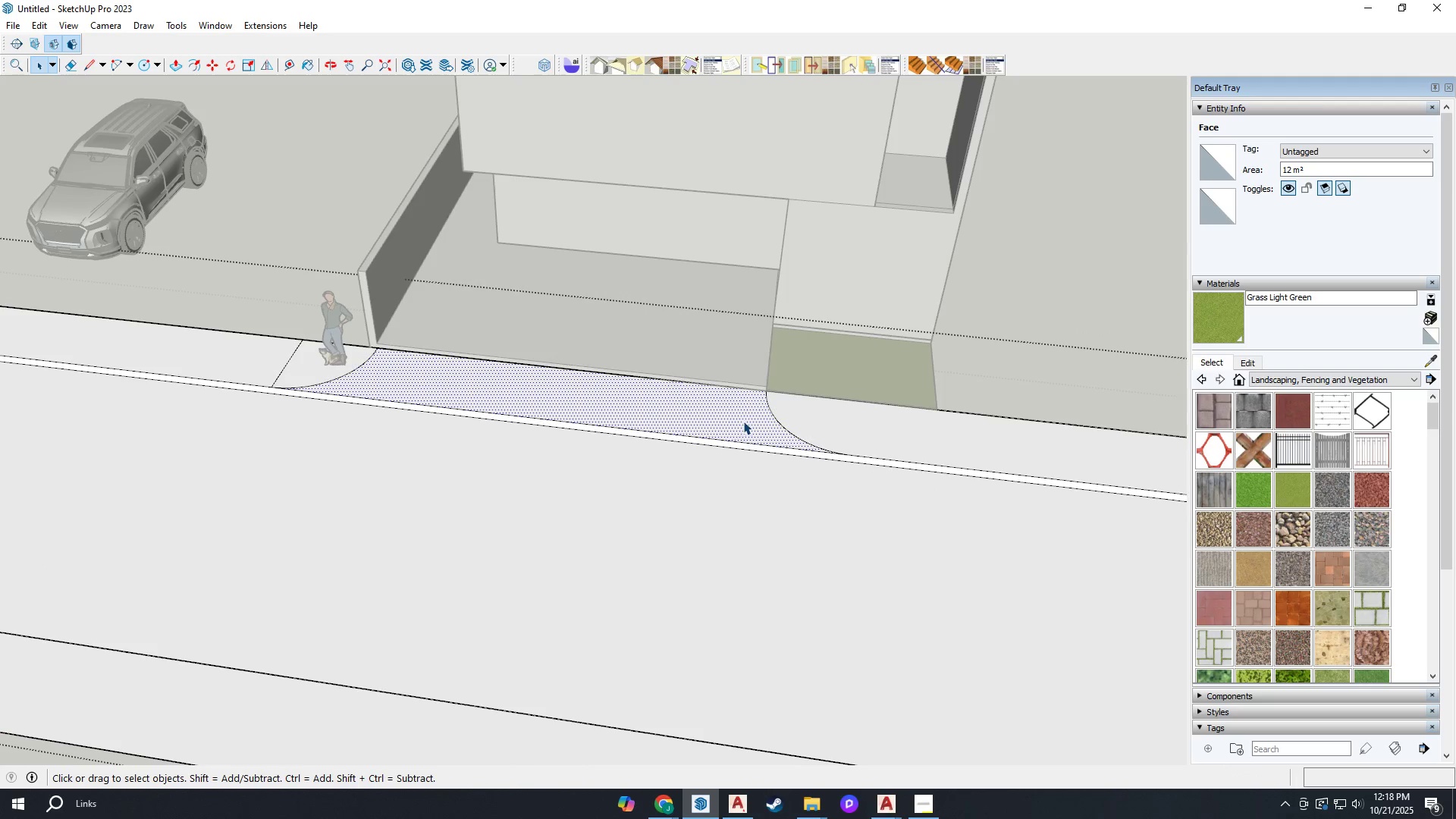 
scroll: coordinate [433, 397], scroll_direction: up, amount: 8.0
 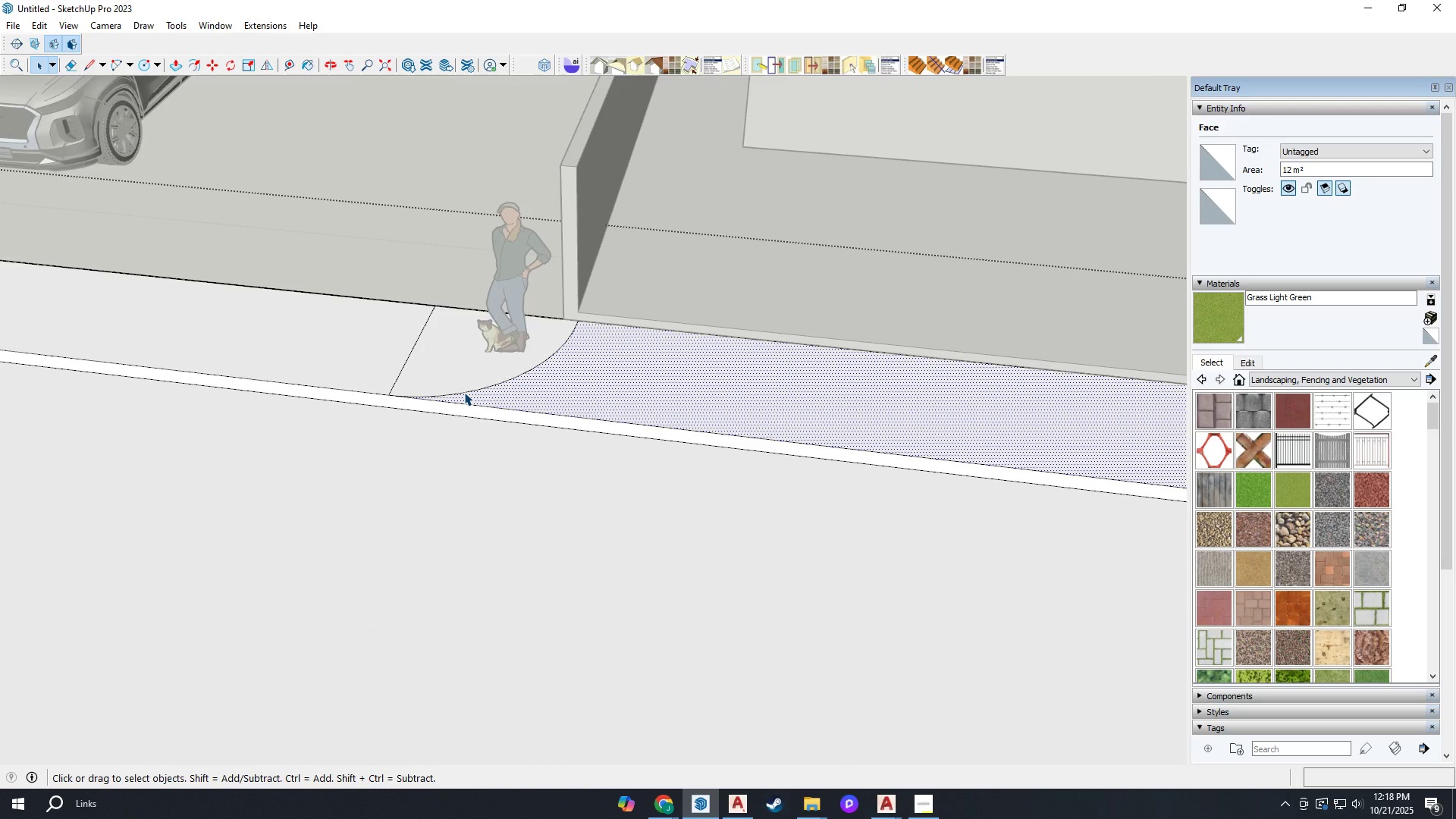 
left_click([464, 392])
 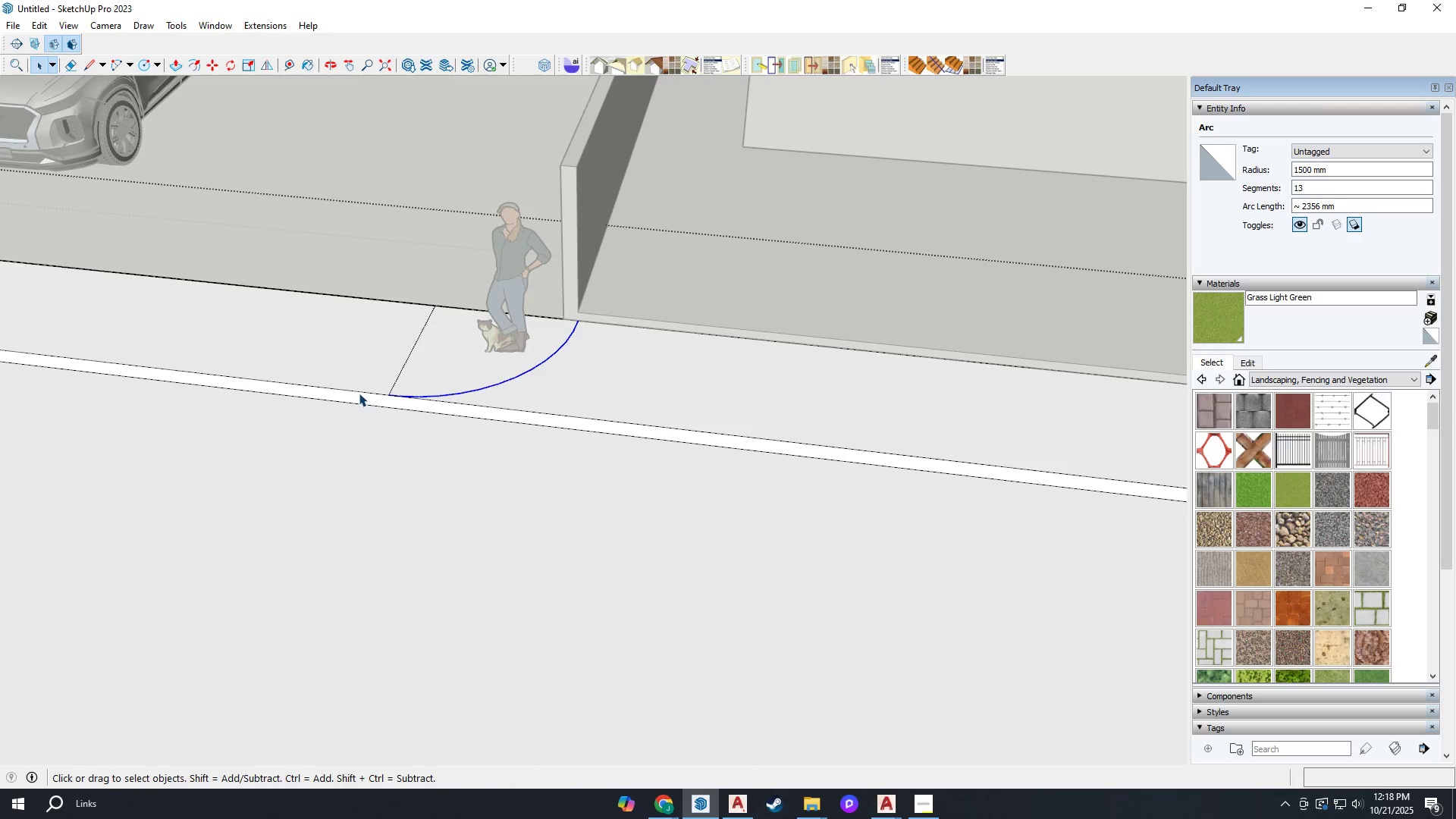 
hold_key(key=ControlLeft, duration=0.54)
left_click([357, 391])
 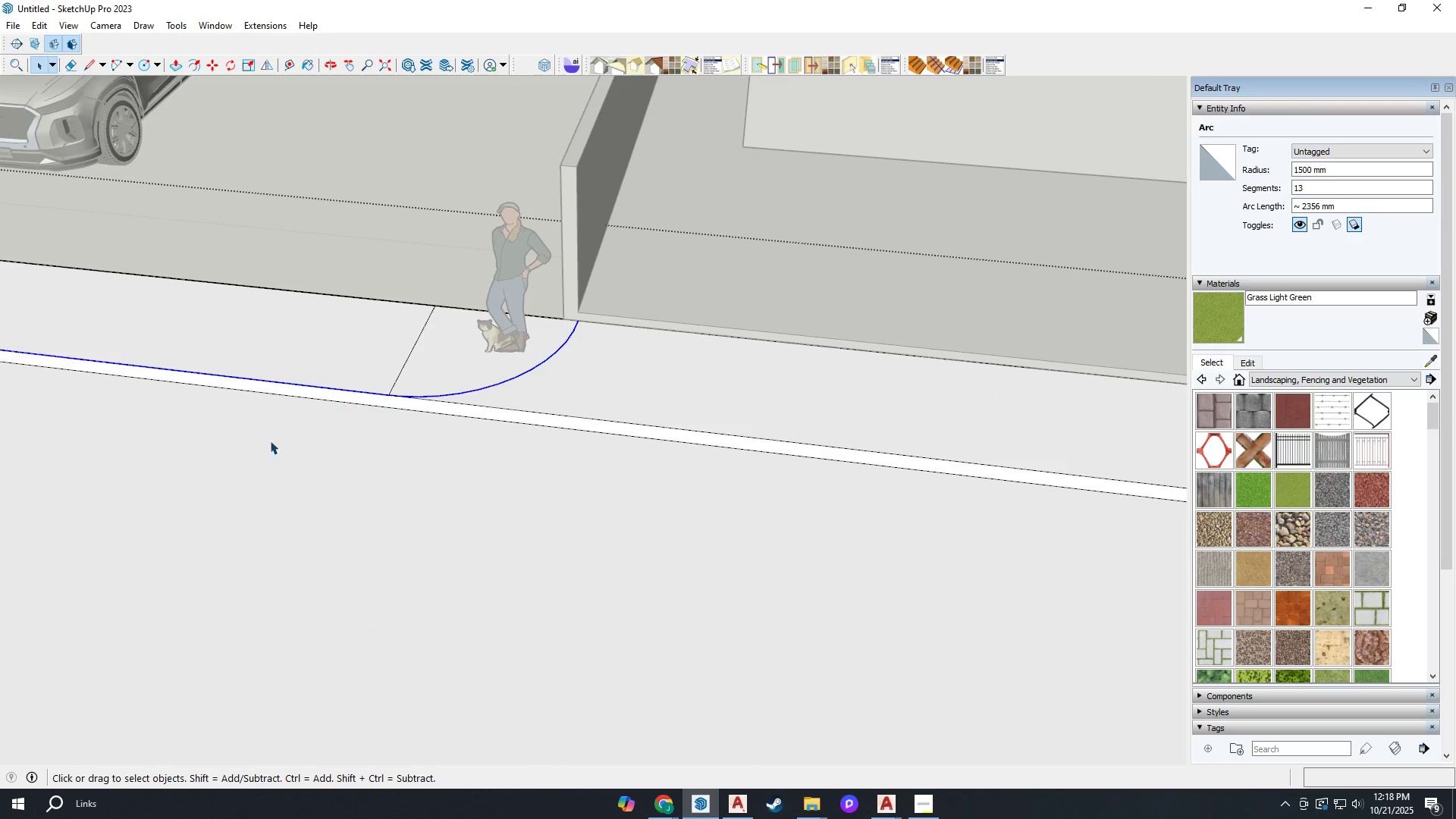 
scroll: coordinate [846, 447], scroll_direction: down, amount: 7.0
 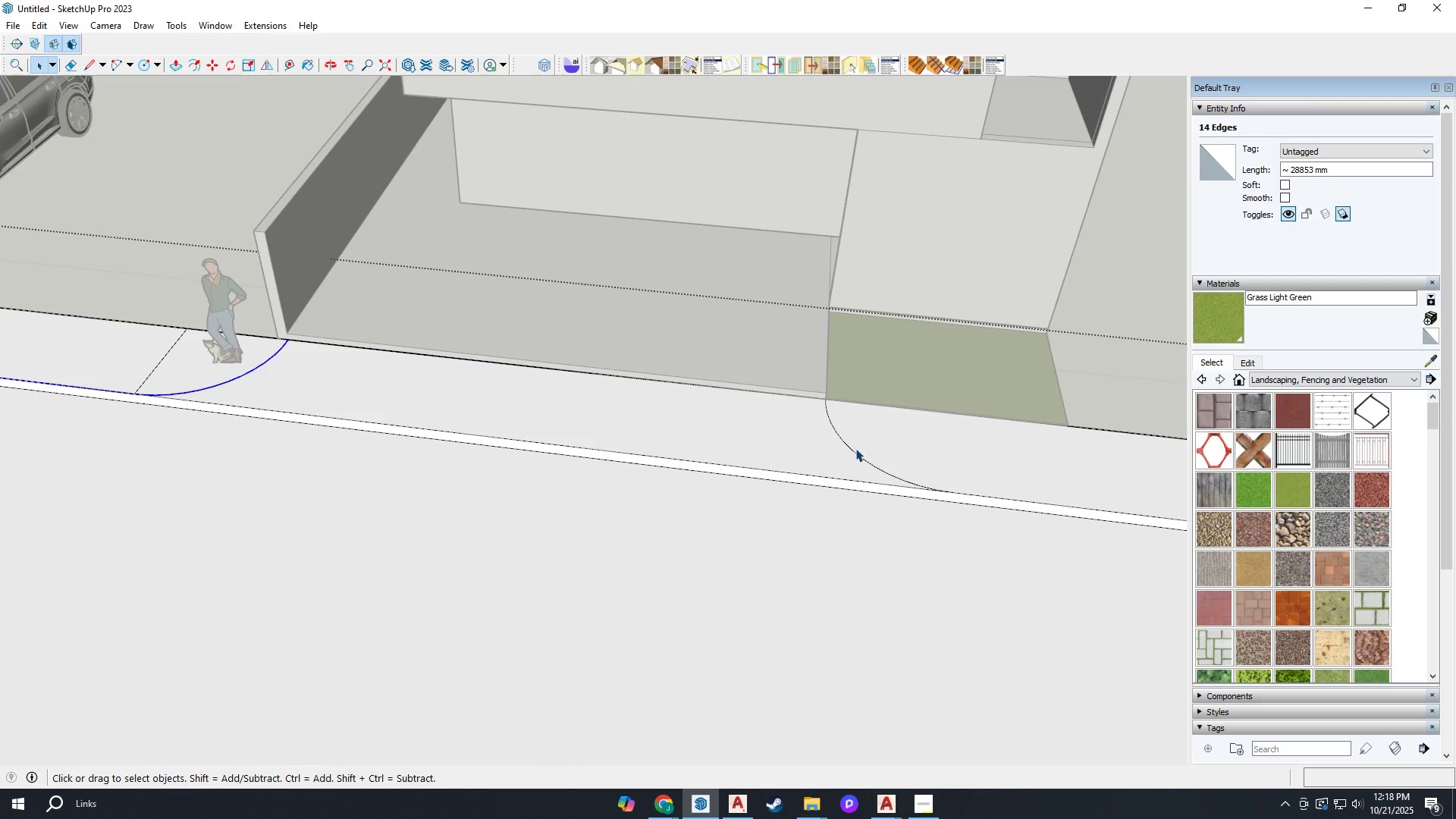 
hold_key(key=ControlLeft, duration=0.64)
left_click([853, 450])
 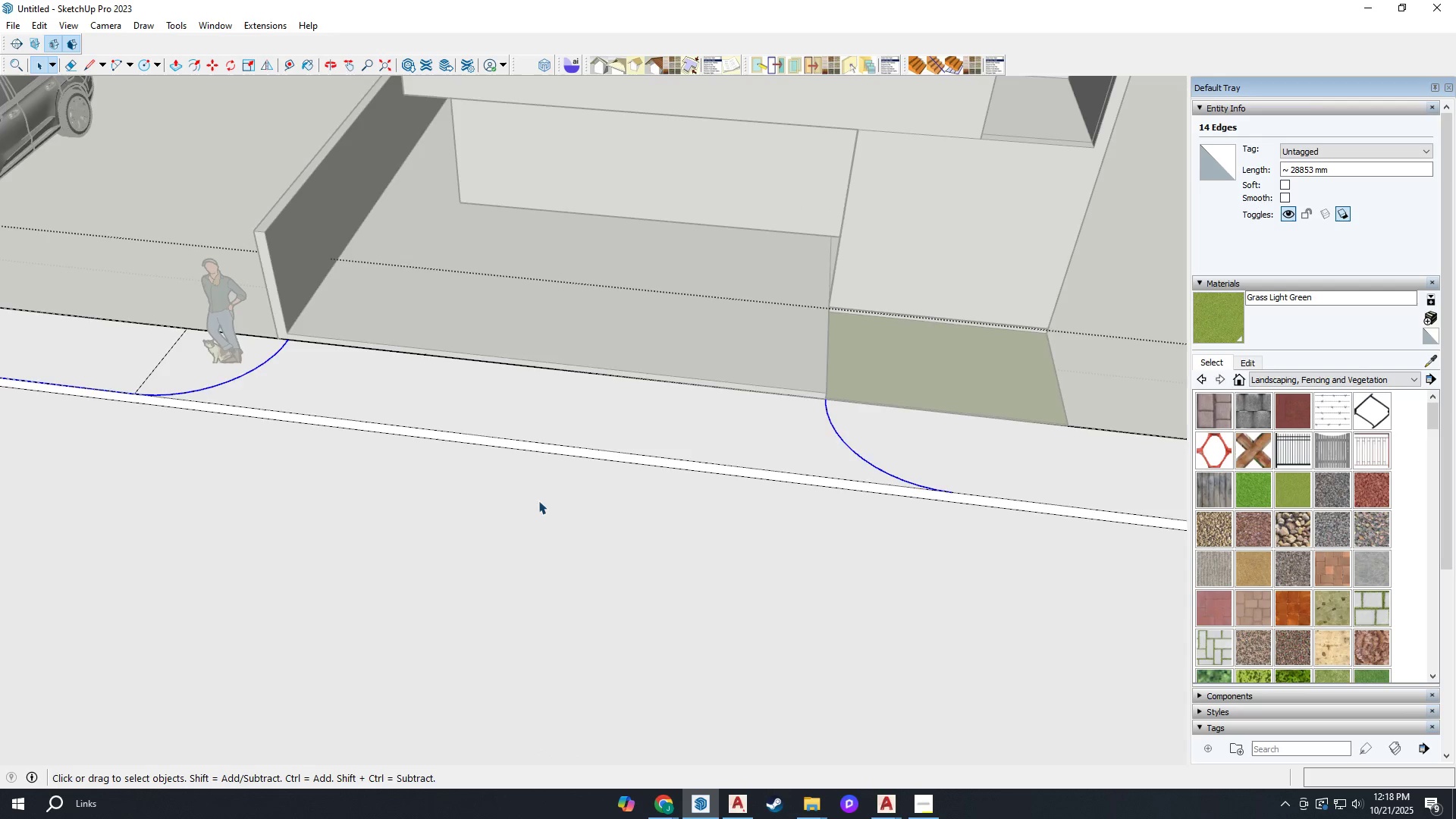 
scroll: coordinate [909, 498], scroll_direction: none, amount: 0.0
 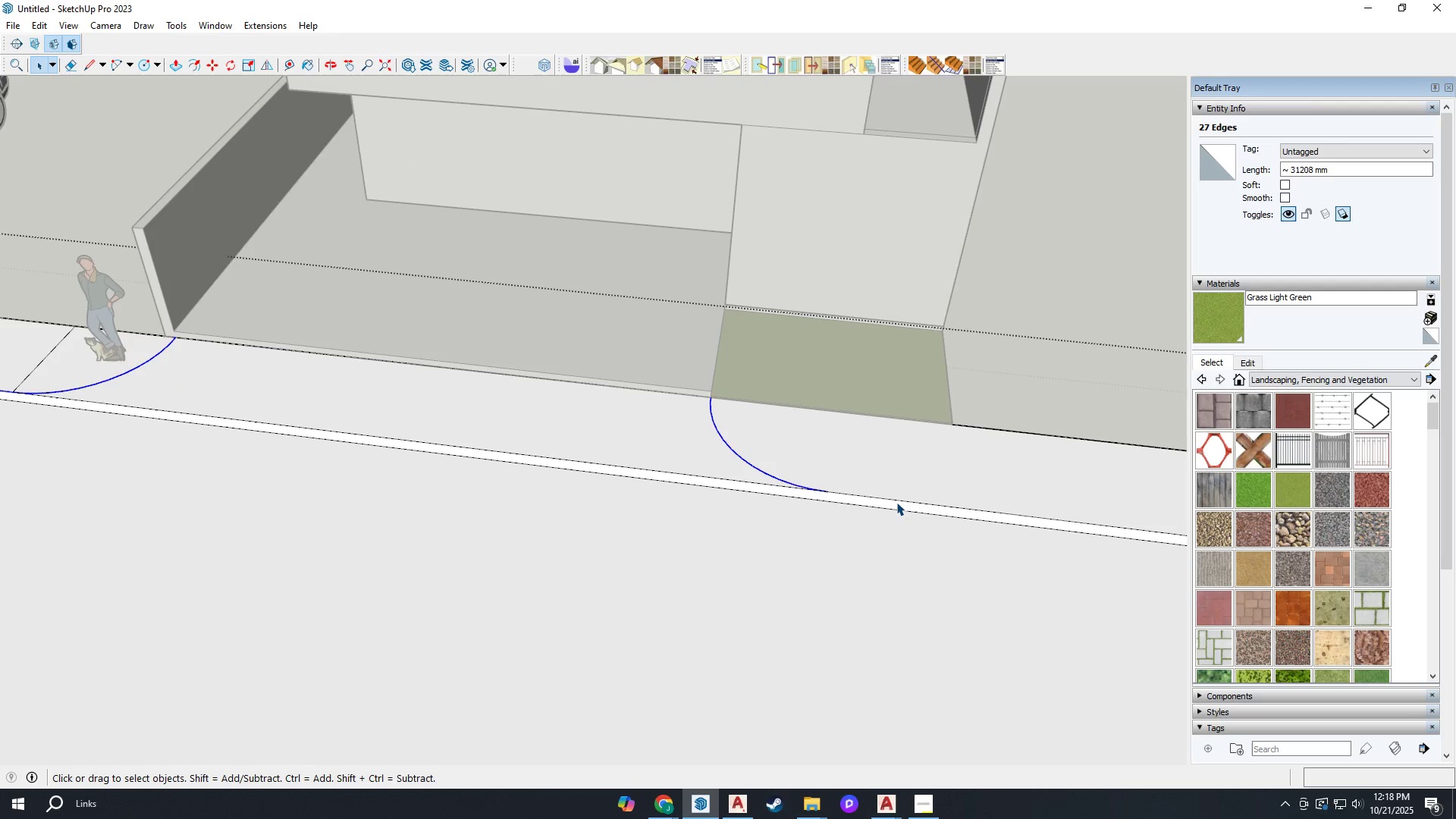 
hold_key(key=ControlLeft, duration=0.66)
left_click([896, 500])
 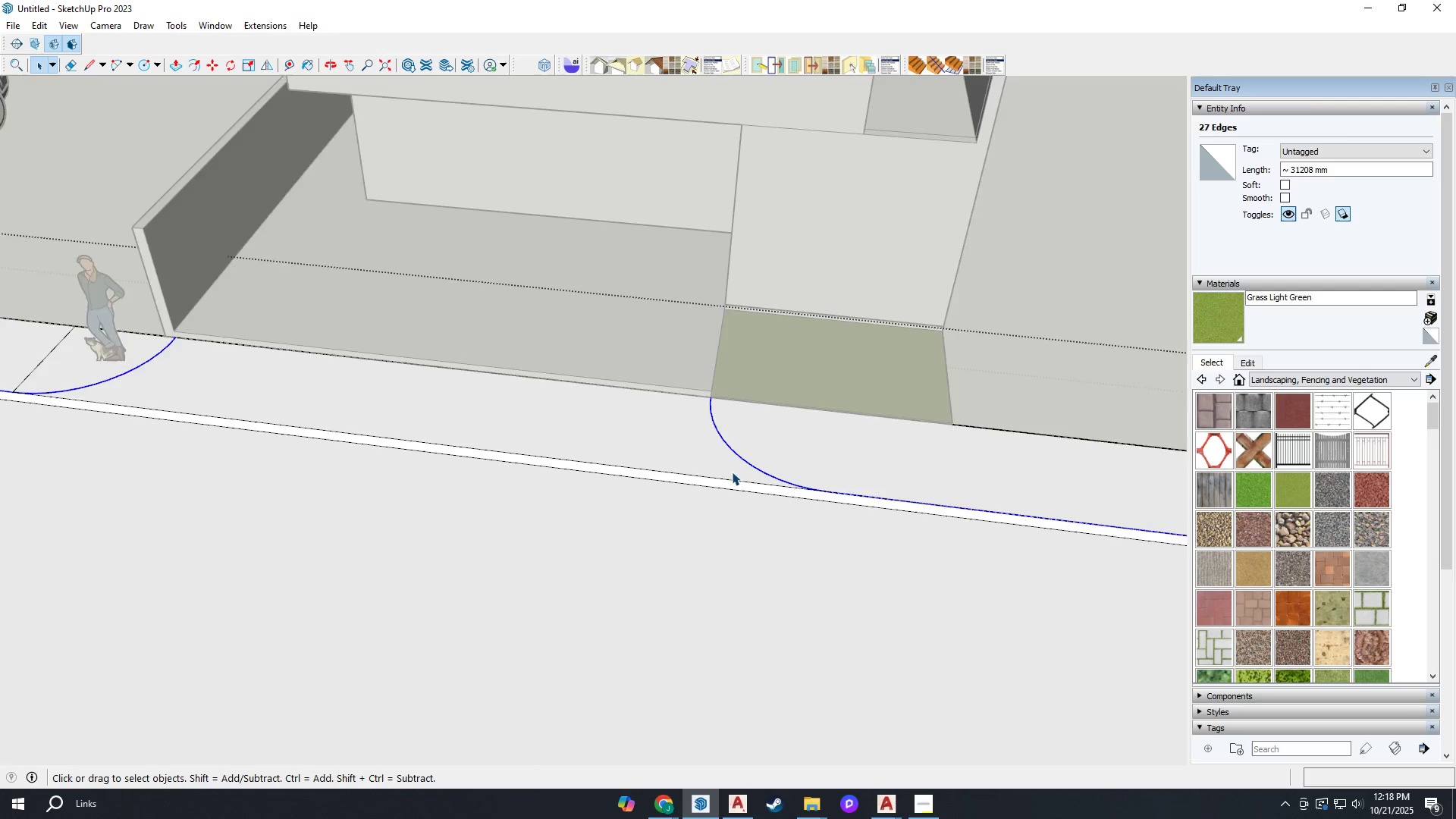 
scroll: coordinate [607, 449], scroll_direction: down, amount: 16.0
 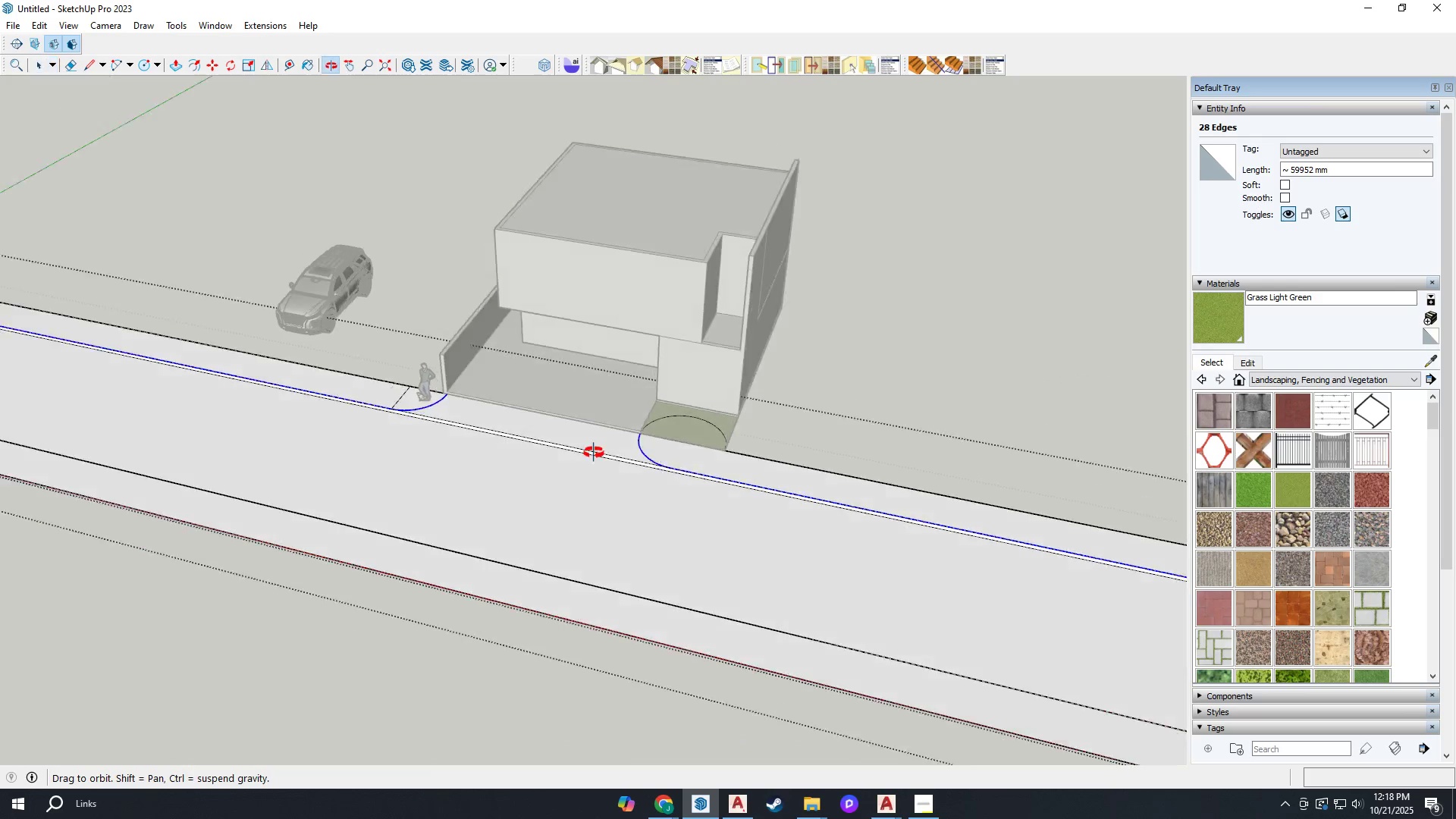 
scroll: coordinate [785, 587], scroll_direction: up, amount: 21.0
 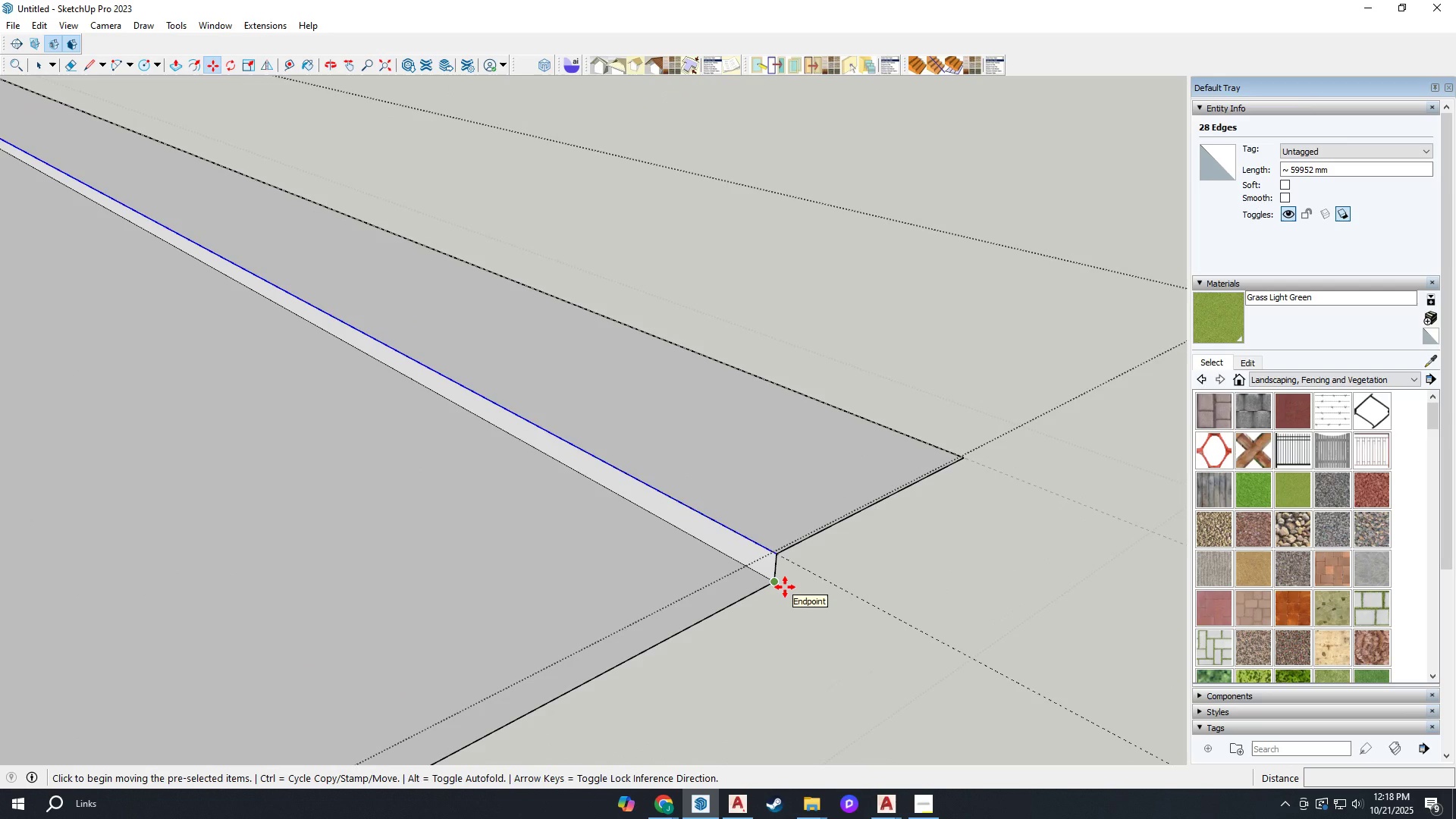 
key(M)
 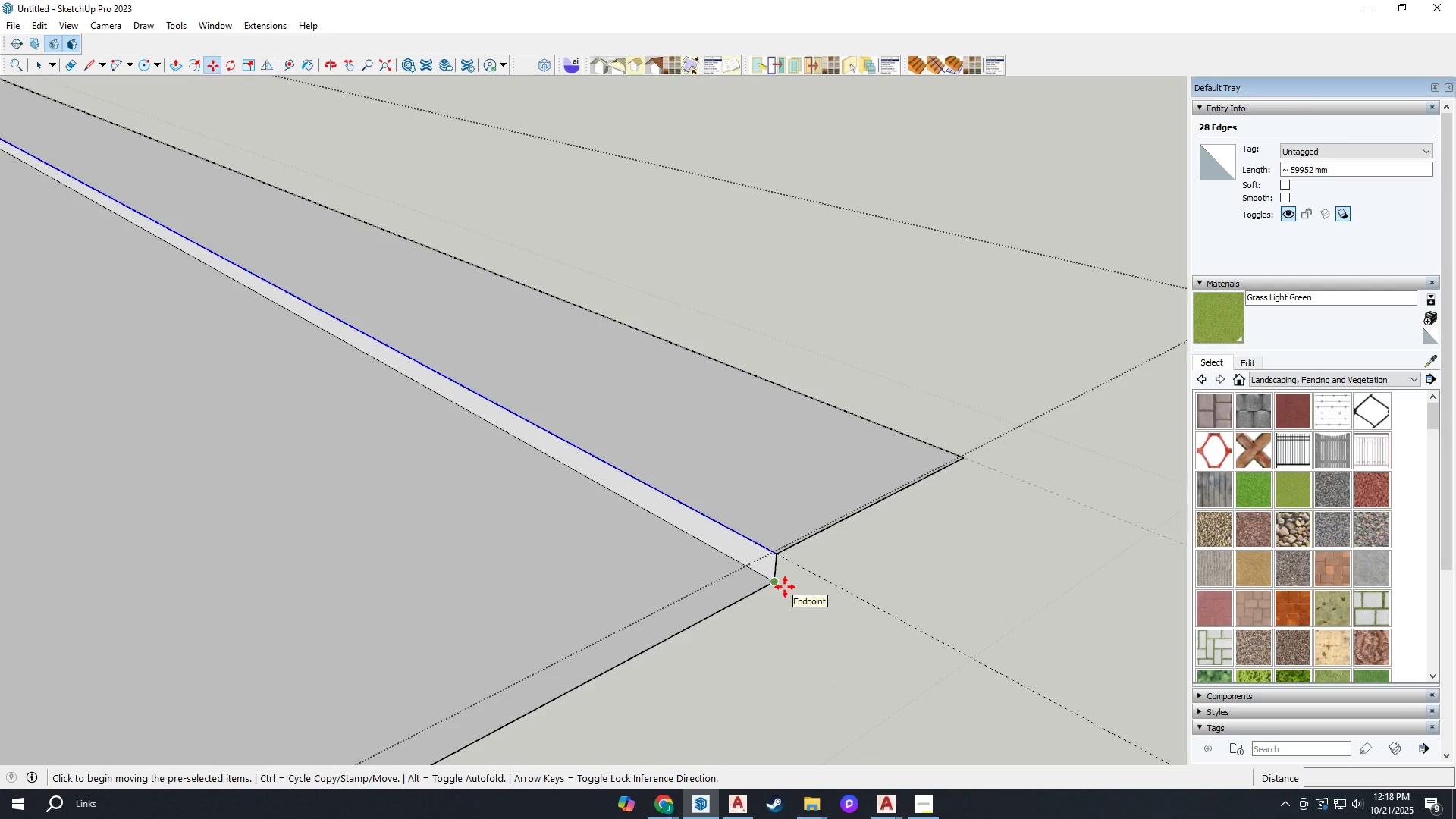 
scroll: coordinate [791, 582], scroll_direction: up, amount: 2.0
 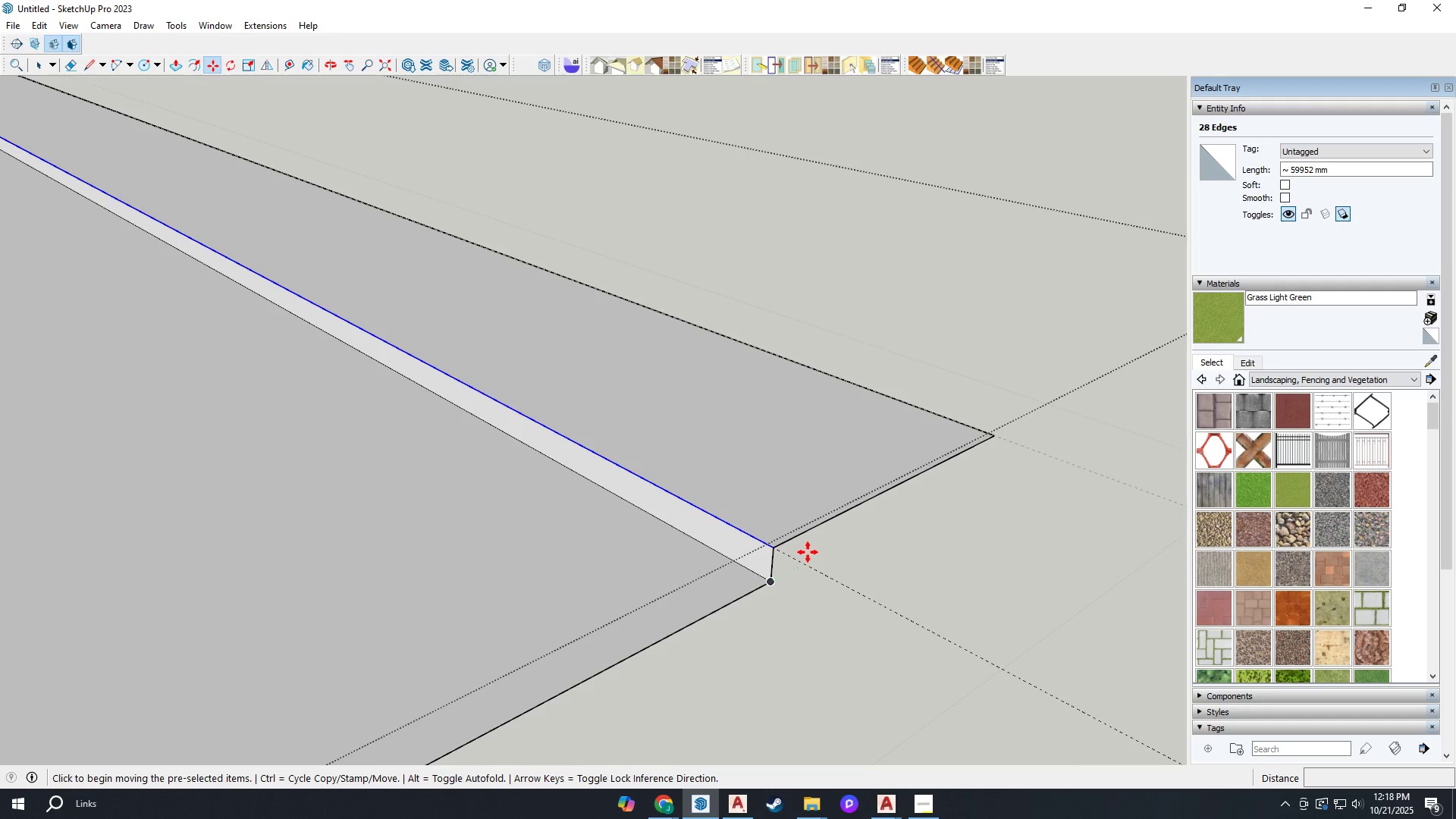 
scroll: coordinate [215, 244], scroll_direction: down, amount: 10.0
 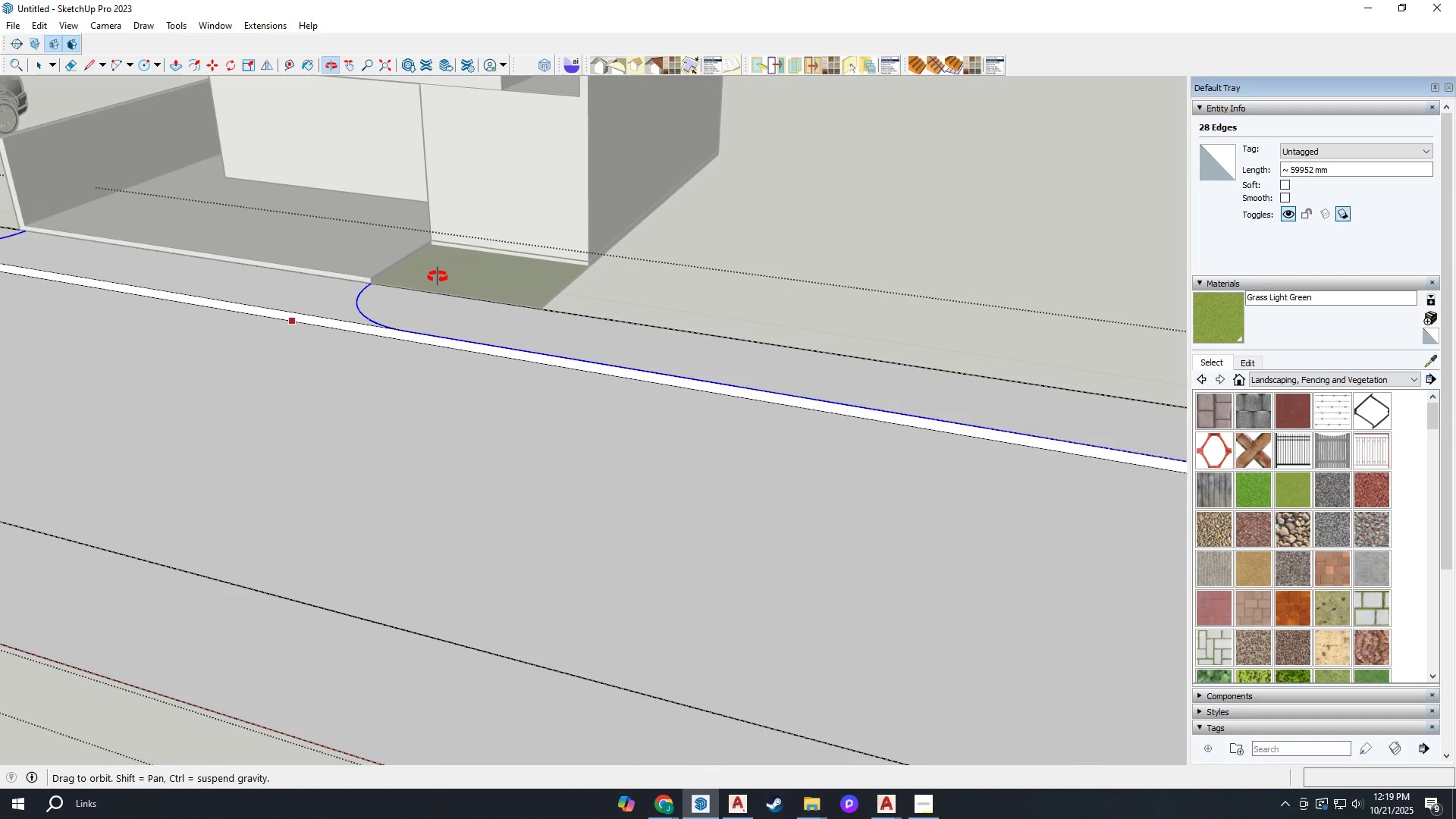 
wait(15.06)
 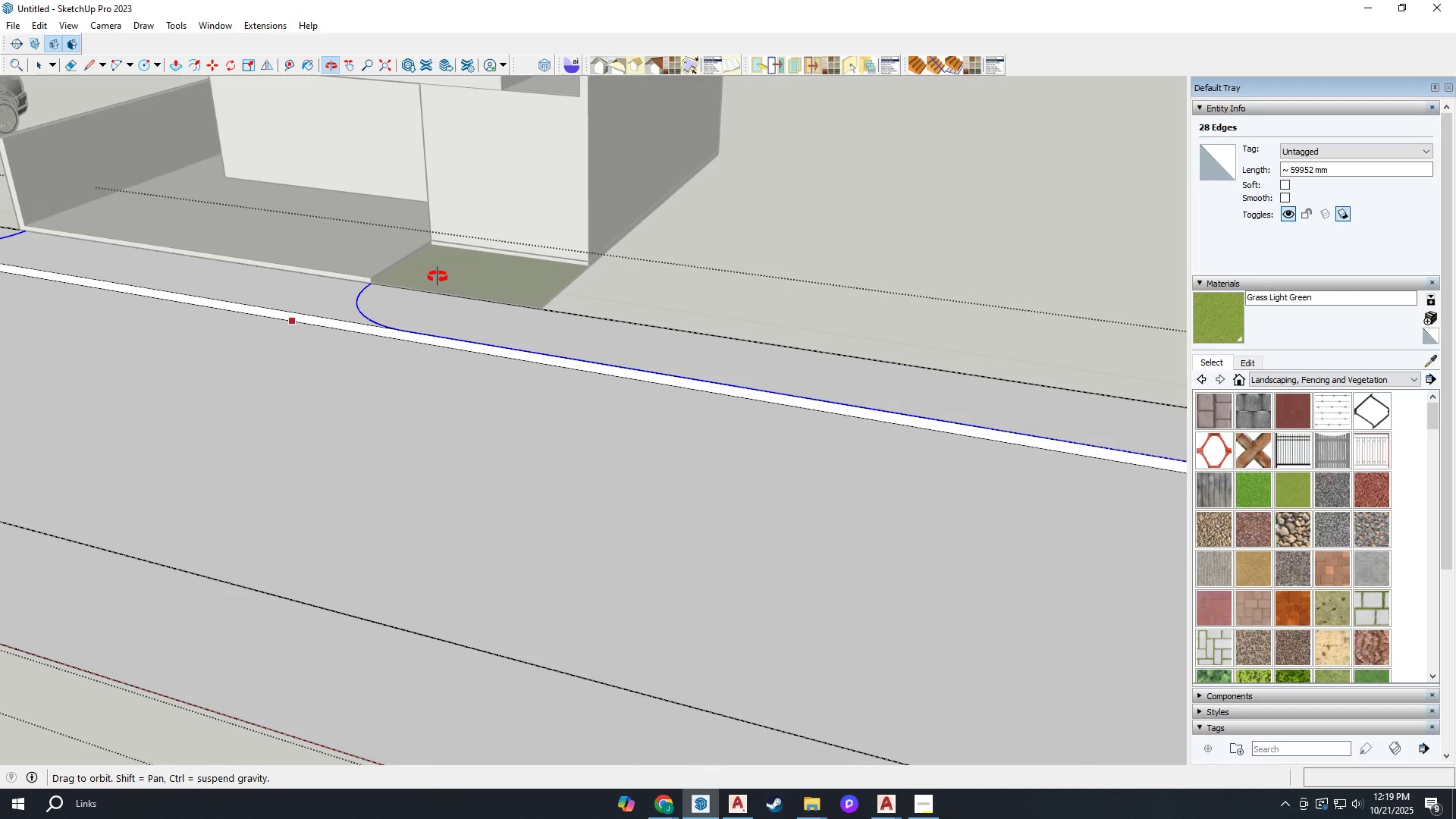 
scroll: coordinate [868, 299], scroll_direction: none, amount: 0.0
 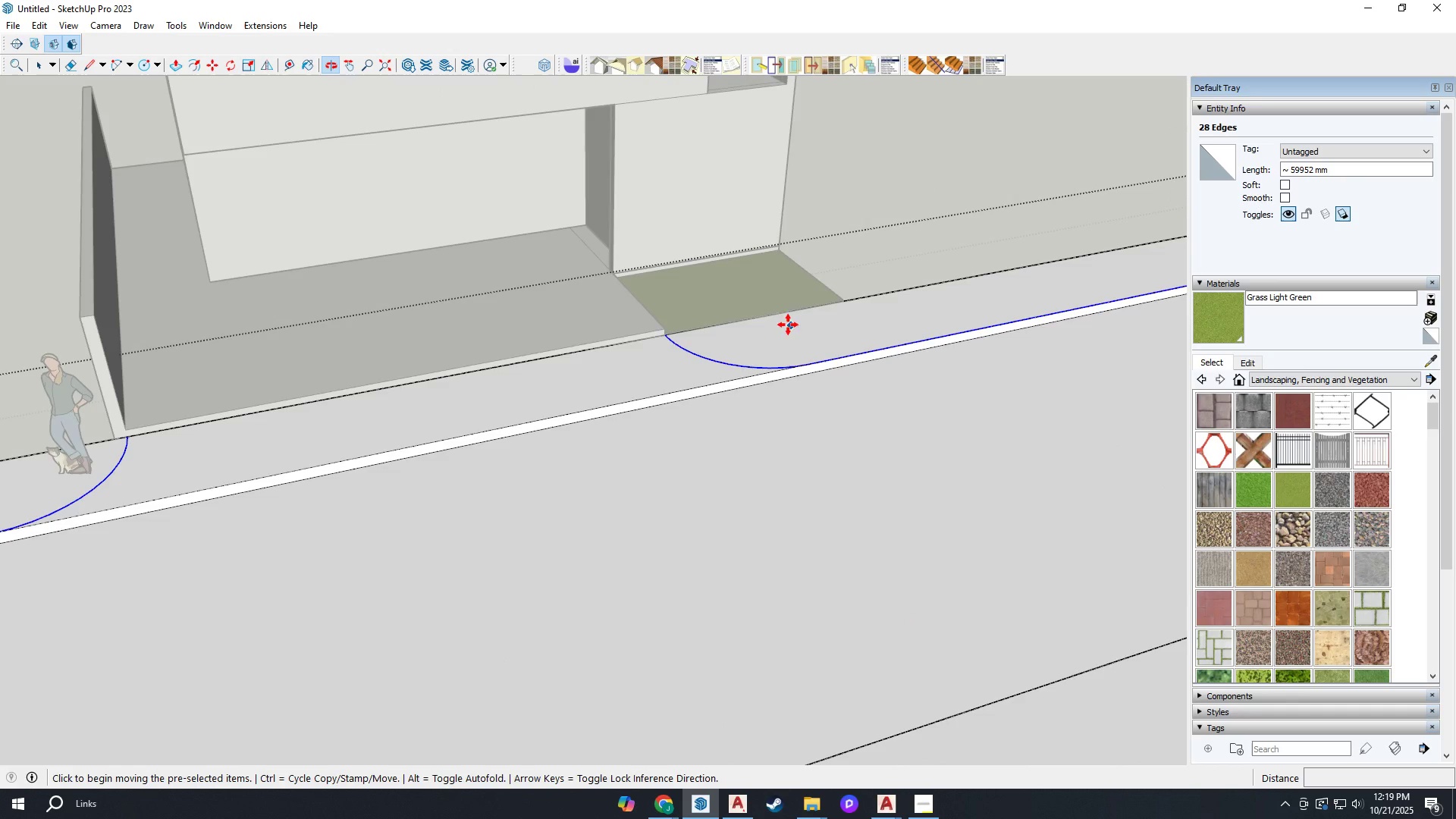 
key(Space)
 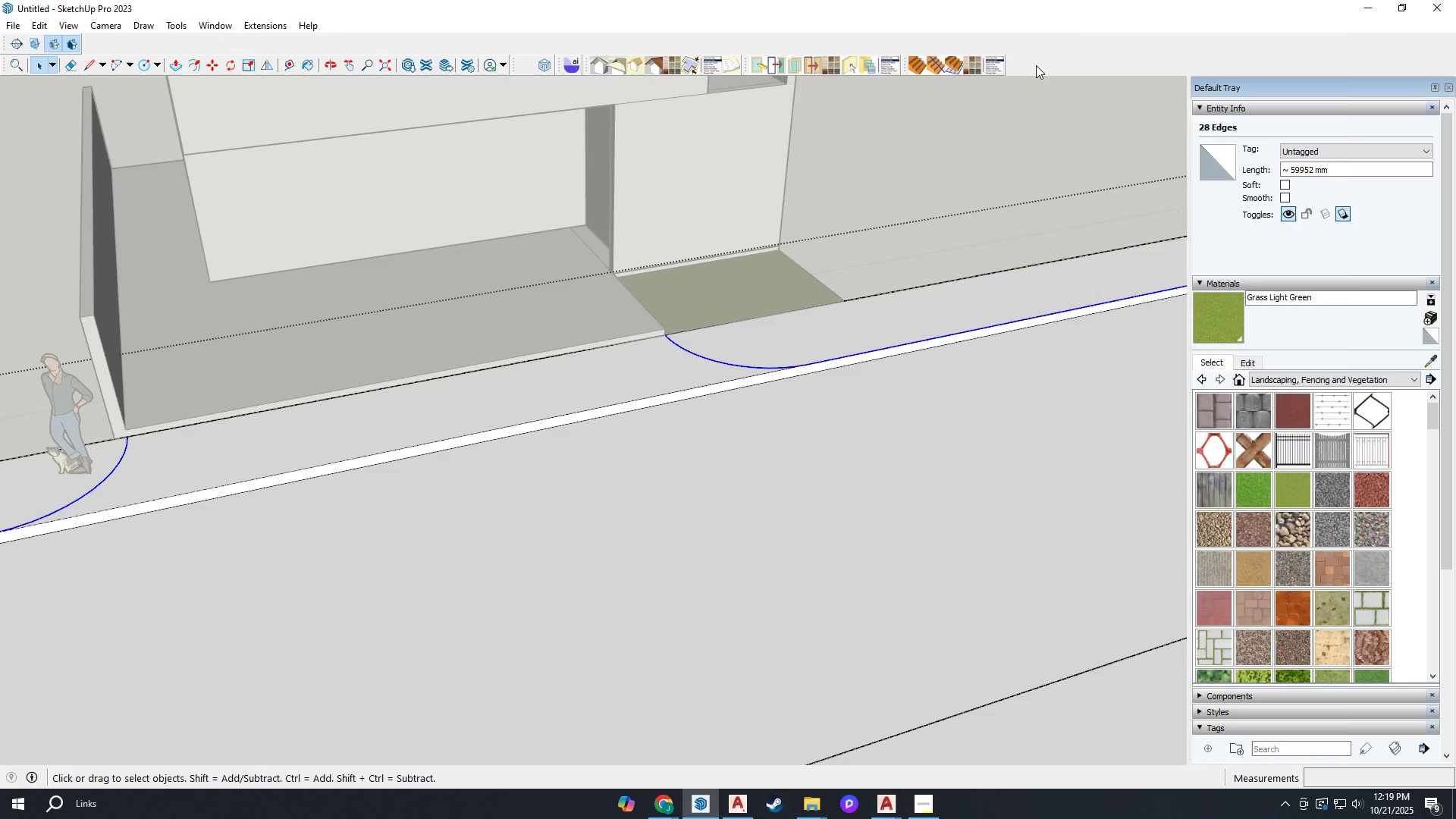 
right_click([1036, 65])
 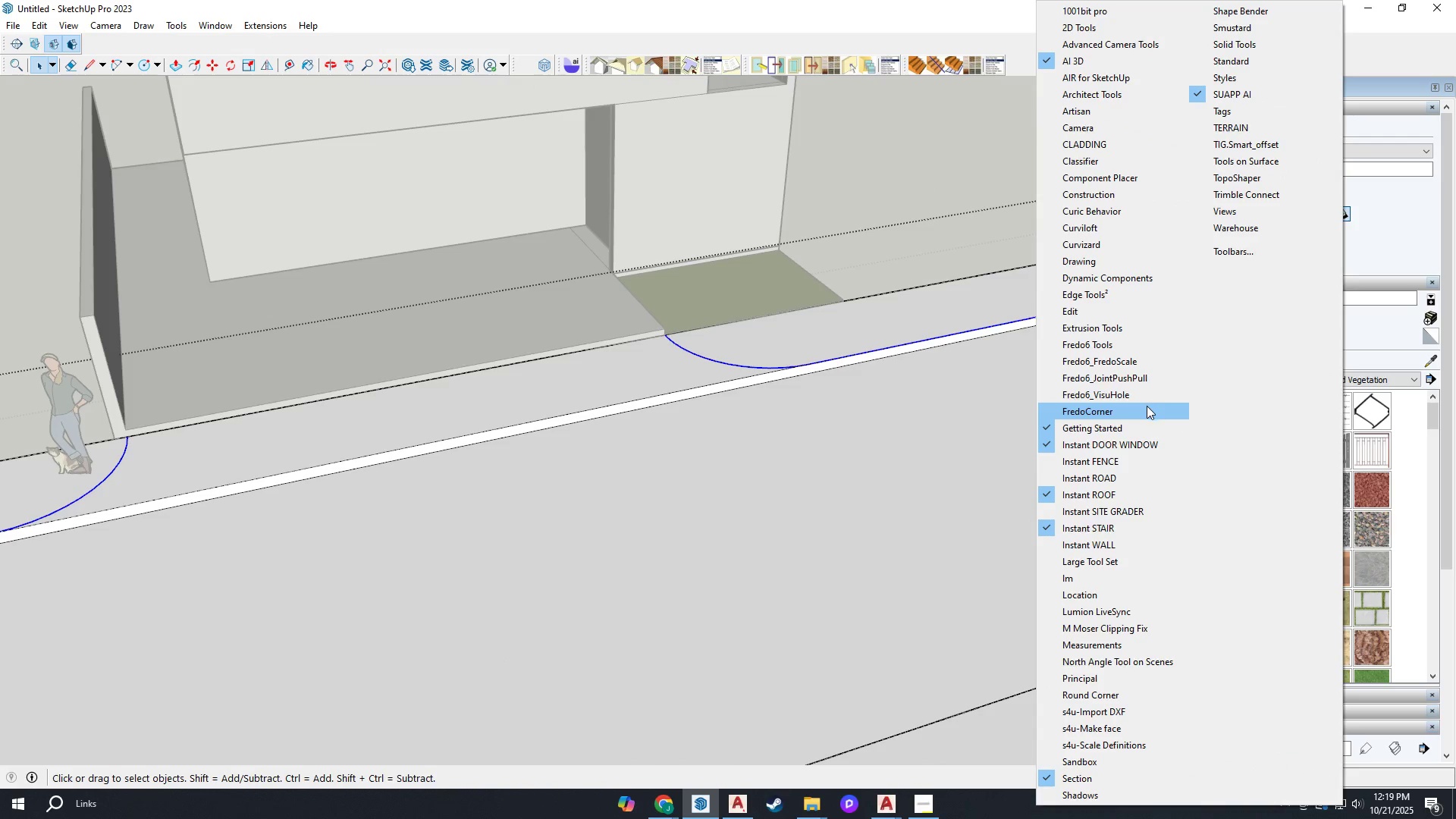 
left_click([1147, 407])
 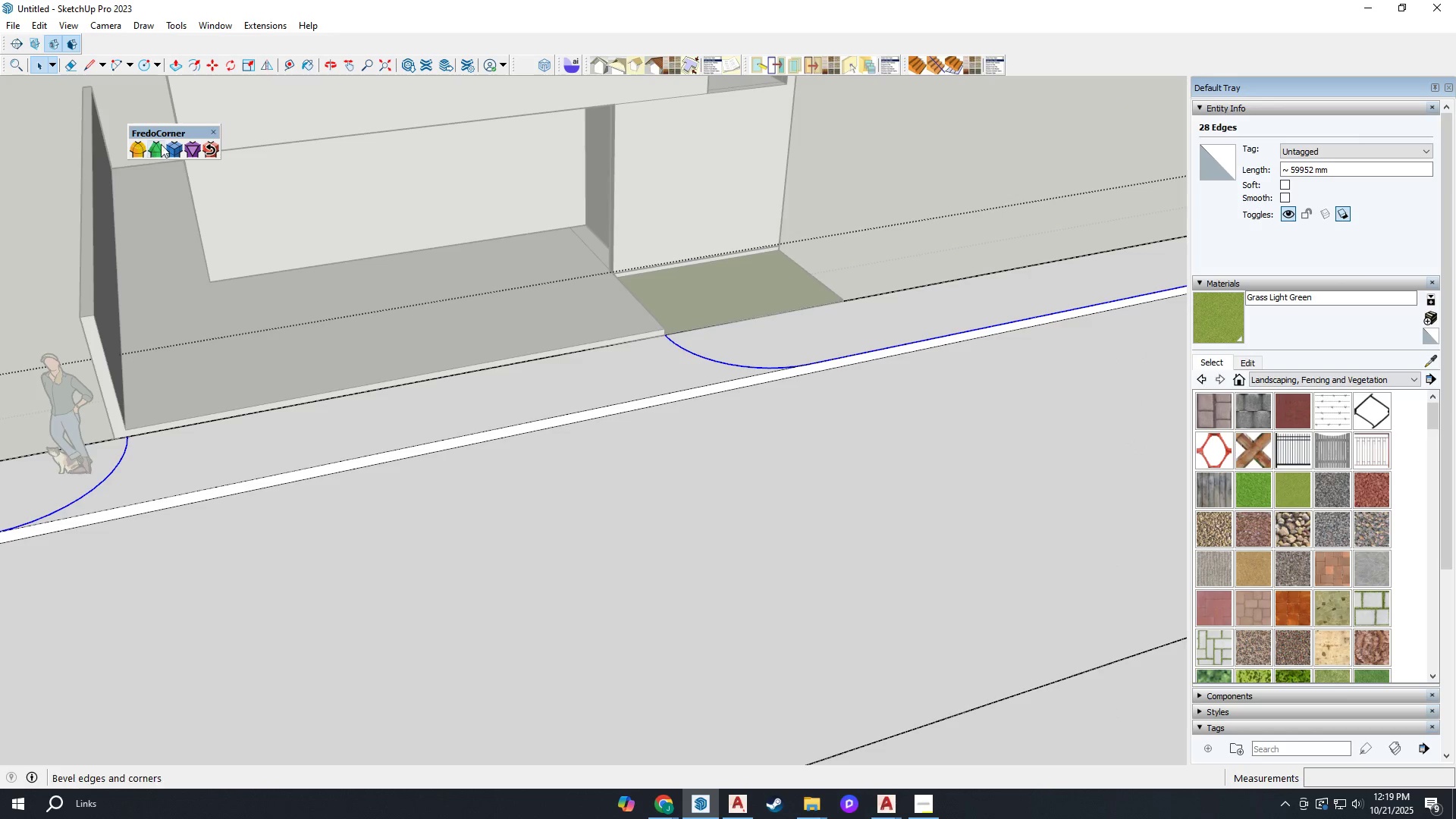 
left_click_drag(start_coordinate=[165, 129], to_coordinate=[1059, 42])
 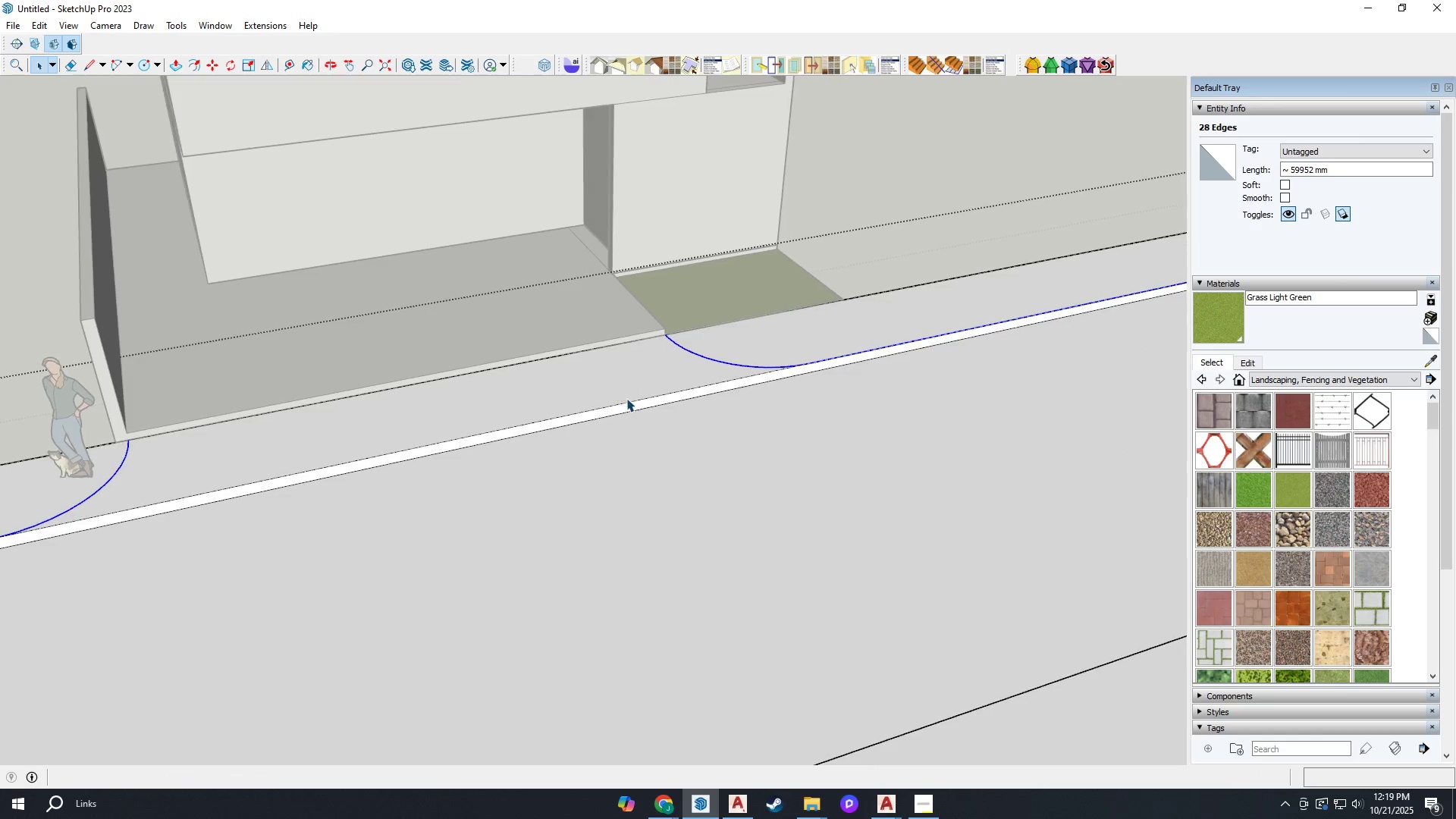 
key(Space)
 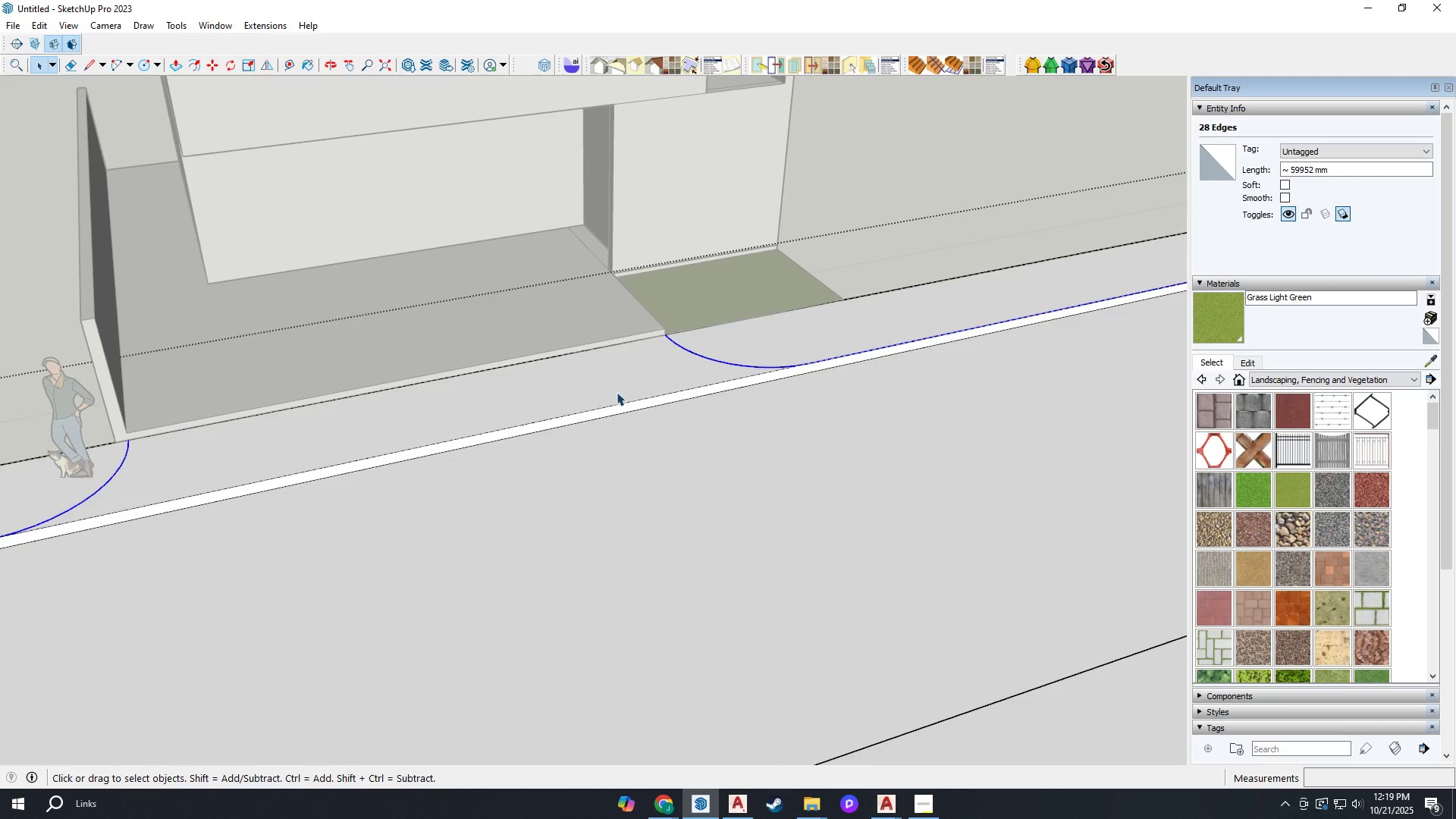 
left_click([616, 392])
 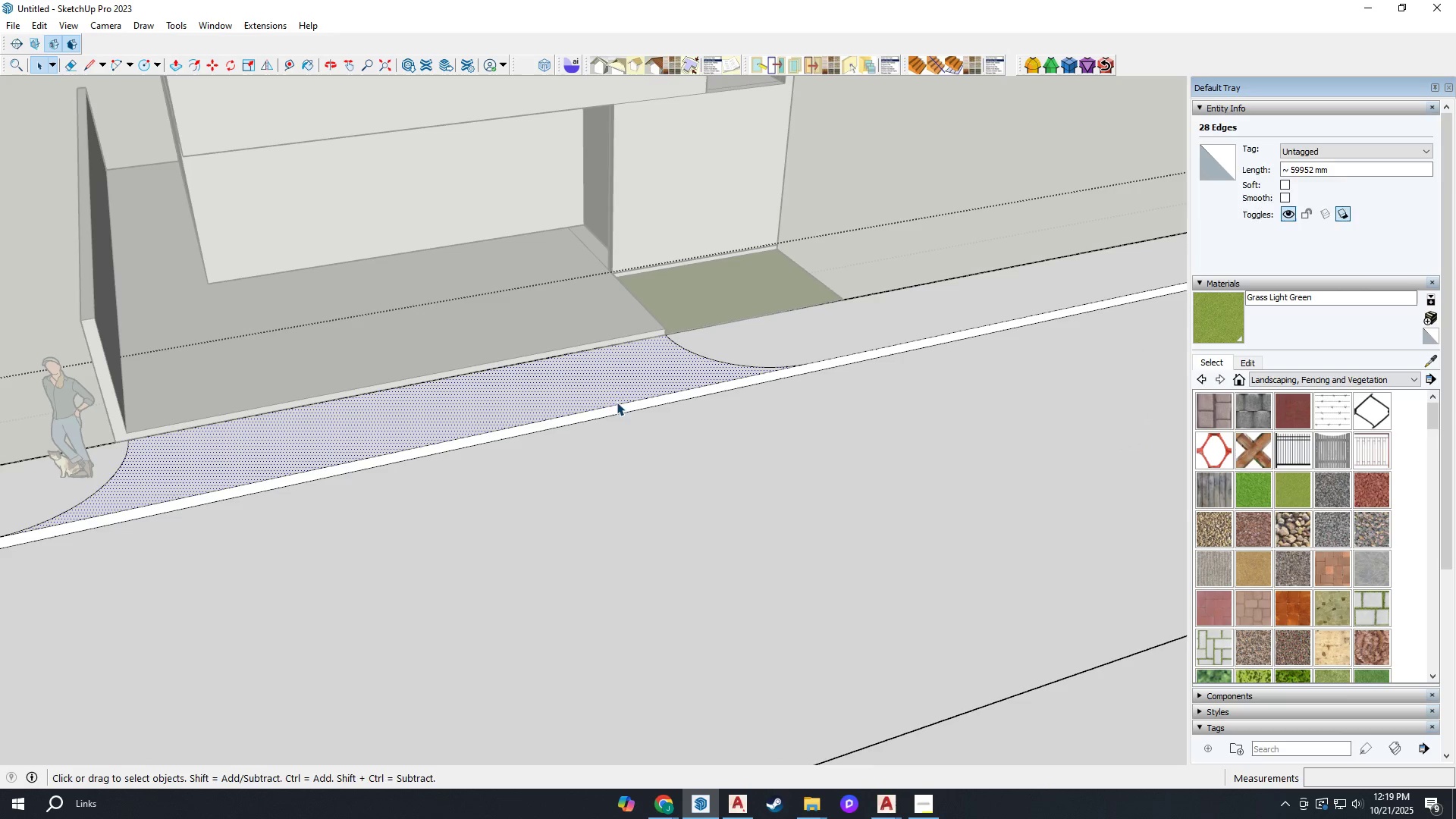 
key(E)
 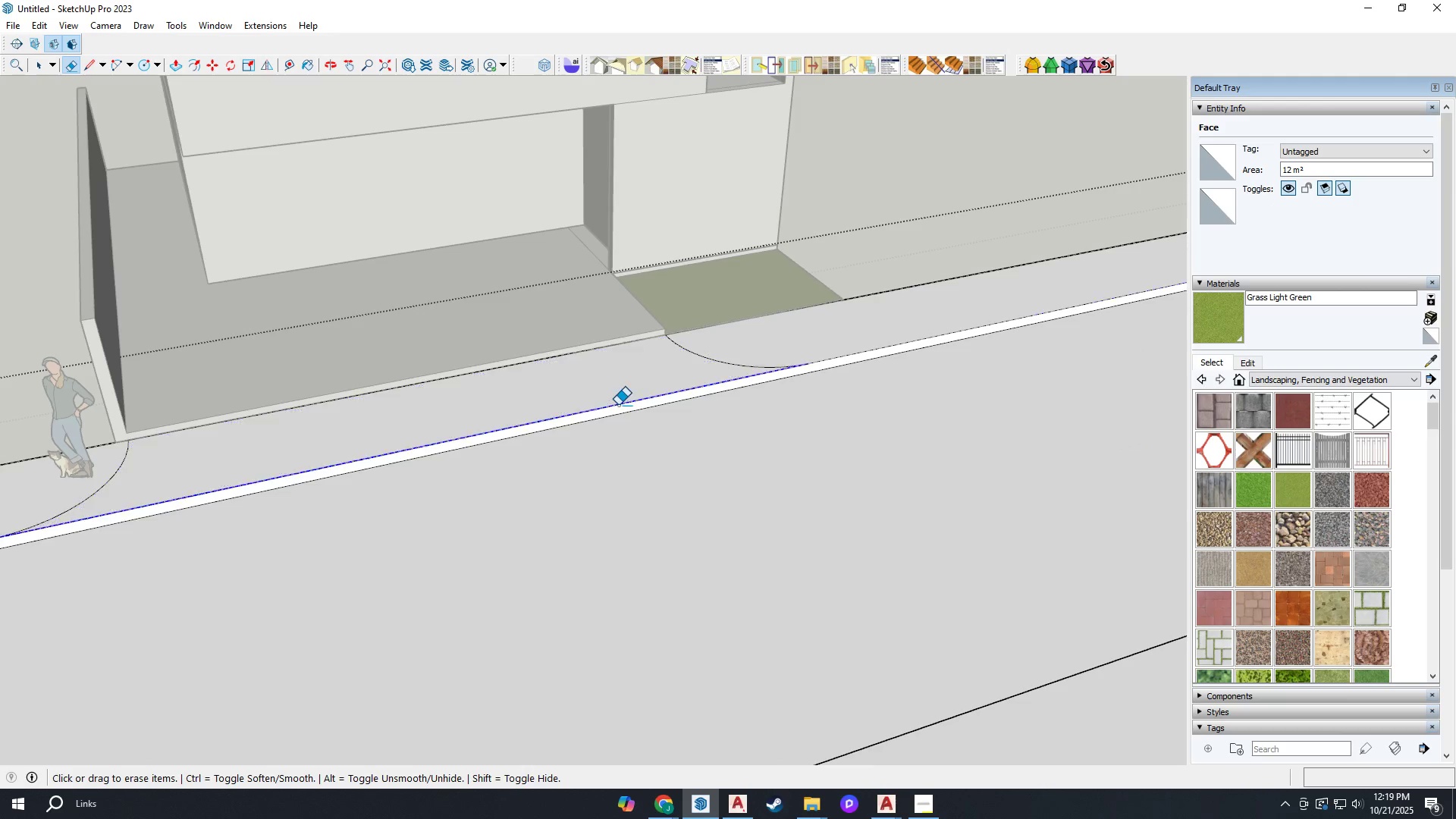 
left_click([618, 405])
 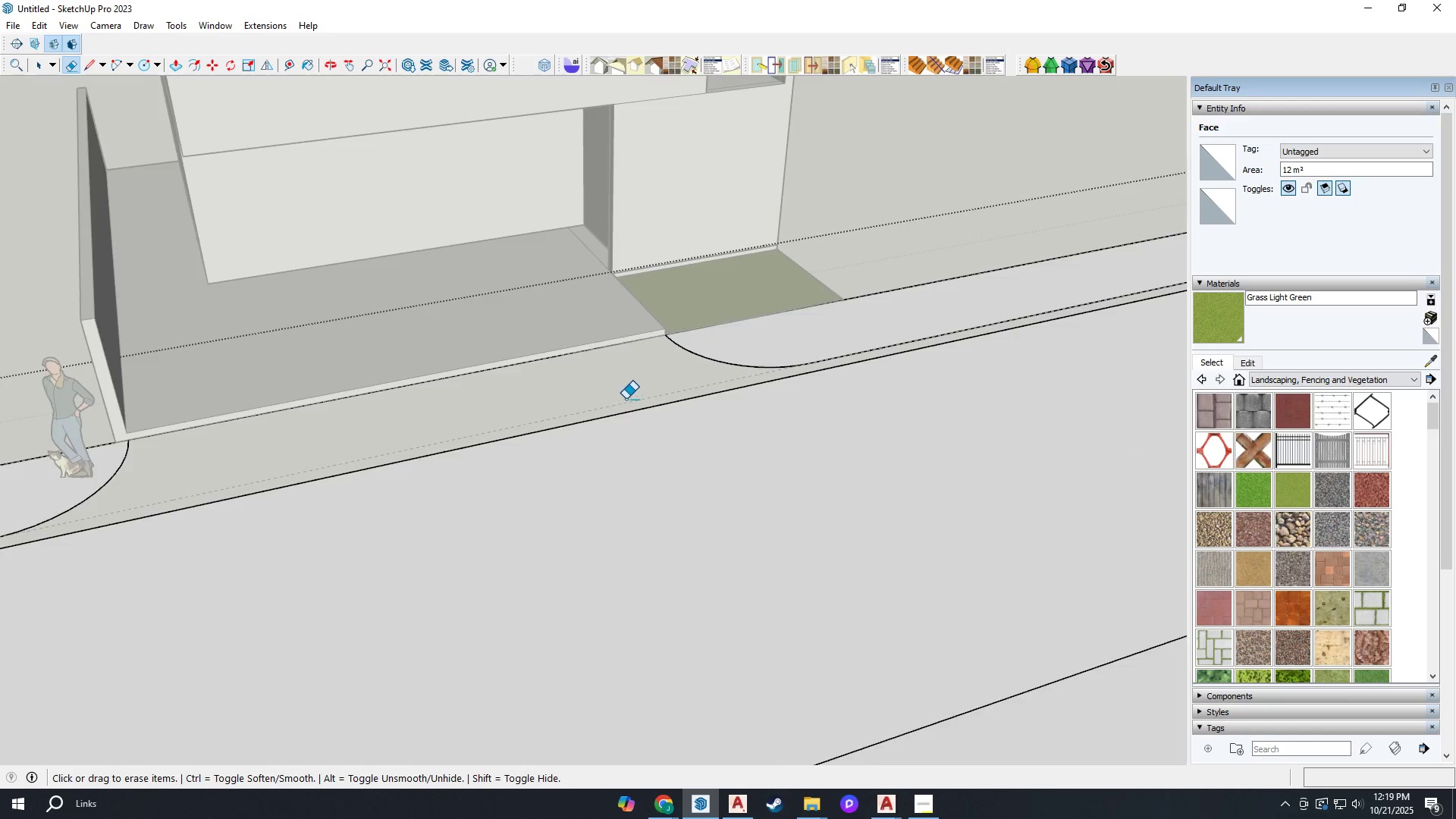 
scroll: coordinate [626, 399], scroll_direction: down, amount: 3.0
 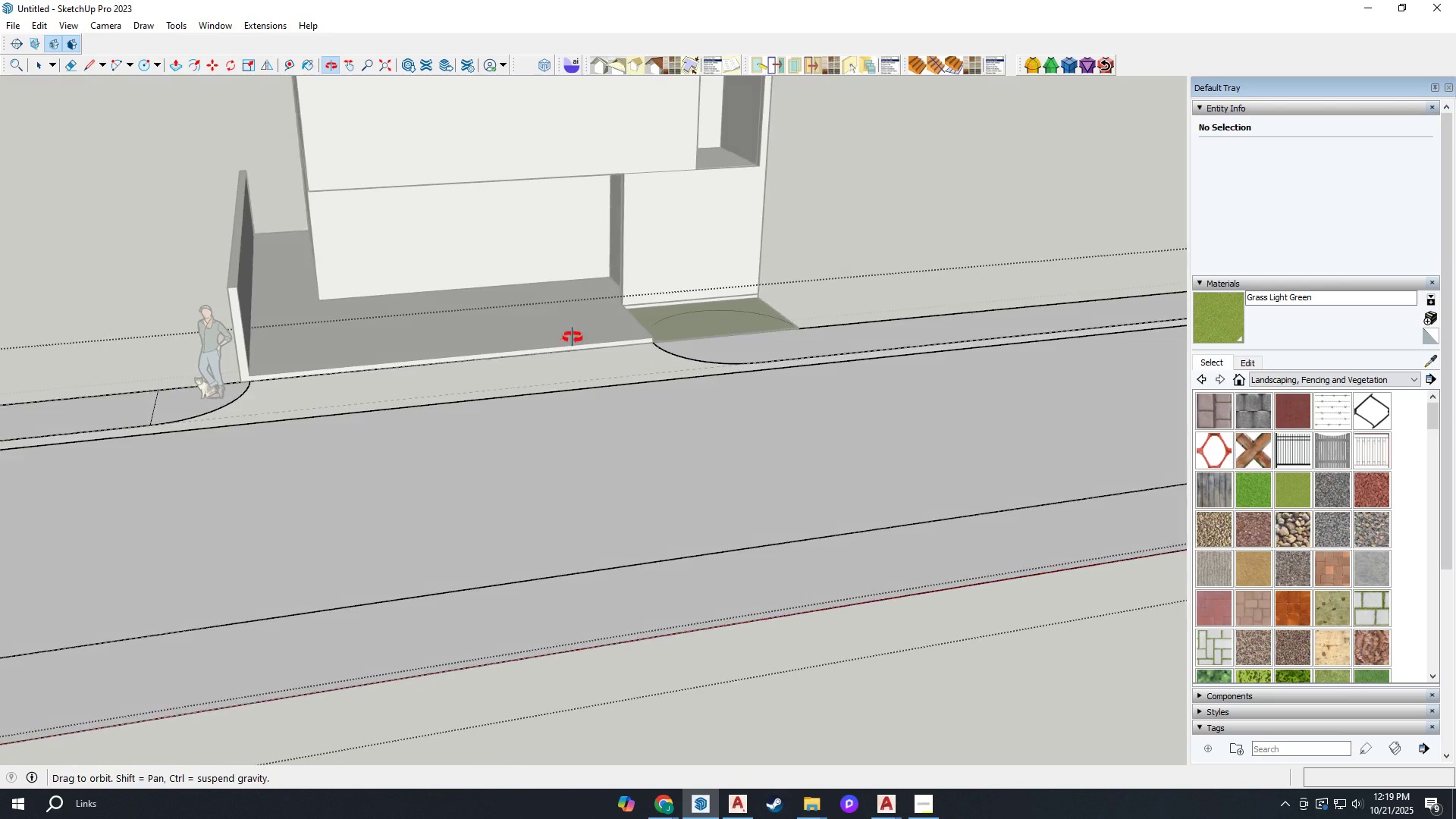 
scroll: coordinate [168, 432], scroll_direction: up, amount: 4.0
 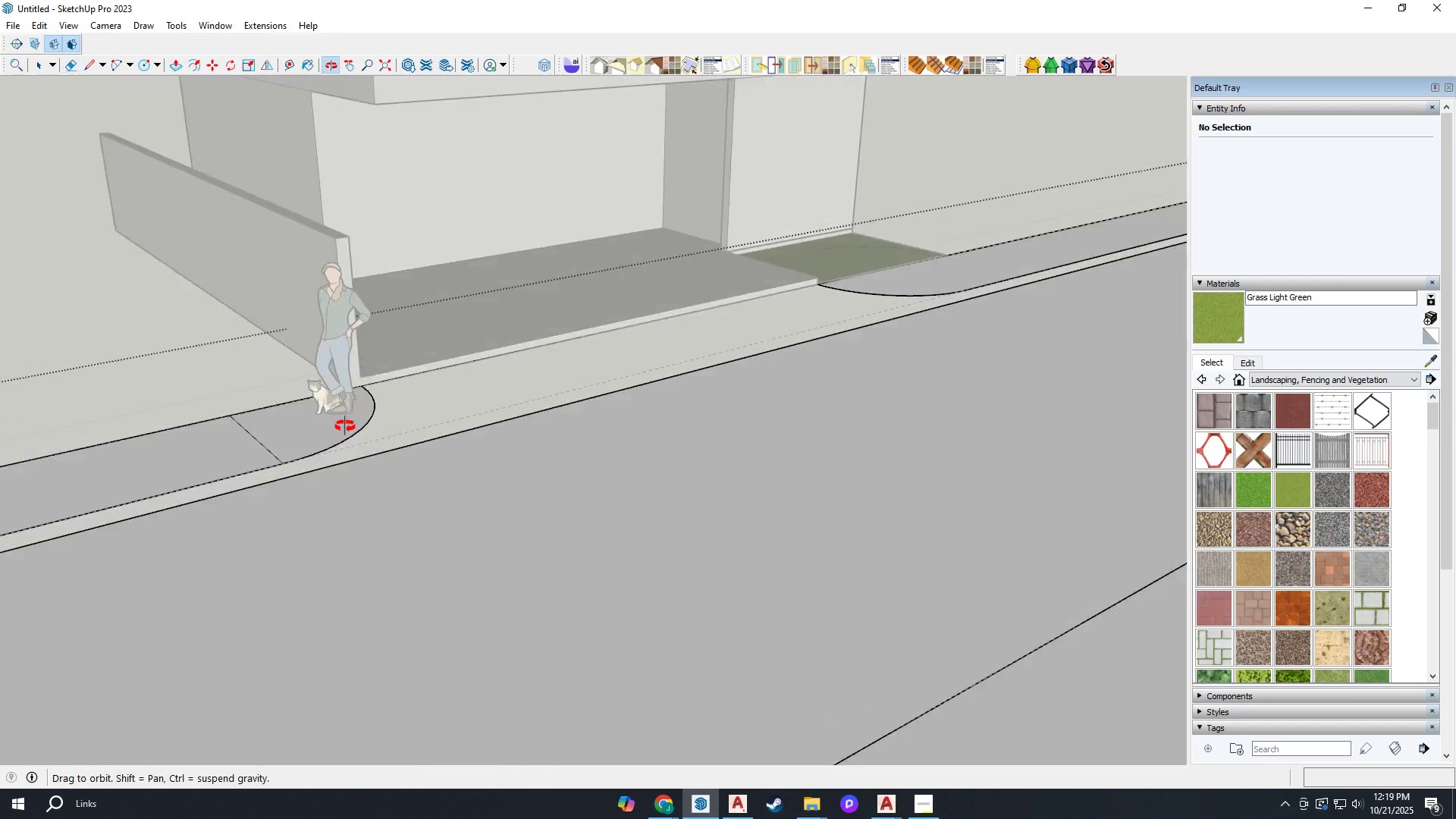 
key(Control+Z)
 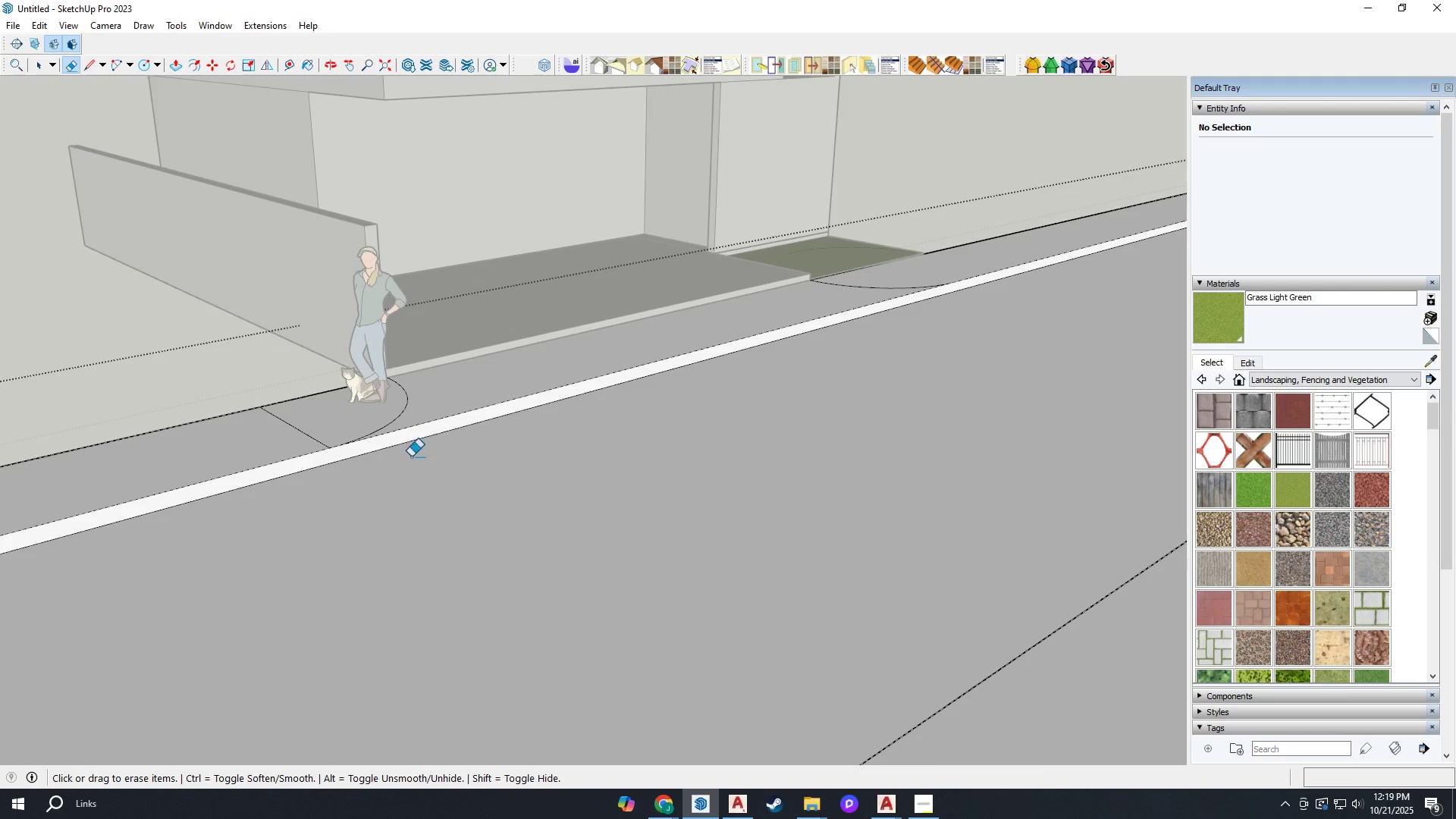 
scroll: coordinate [356, 459], scroll_direction: up, amount: 5.0
 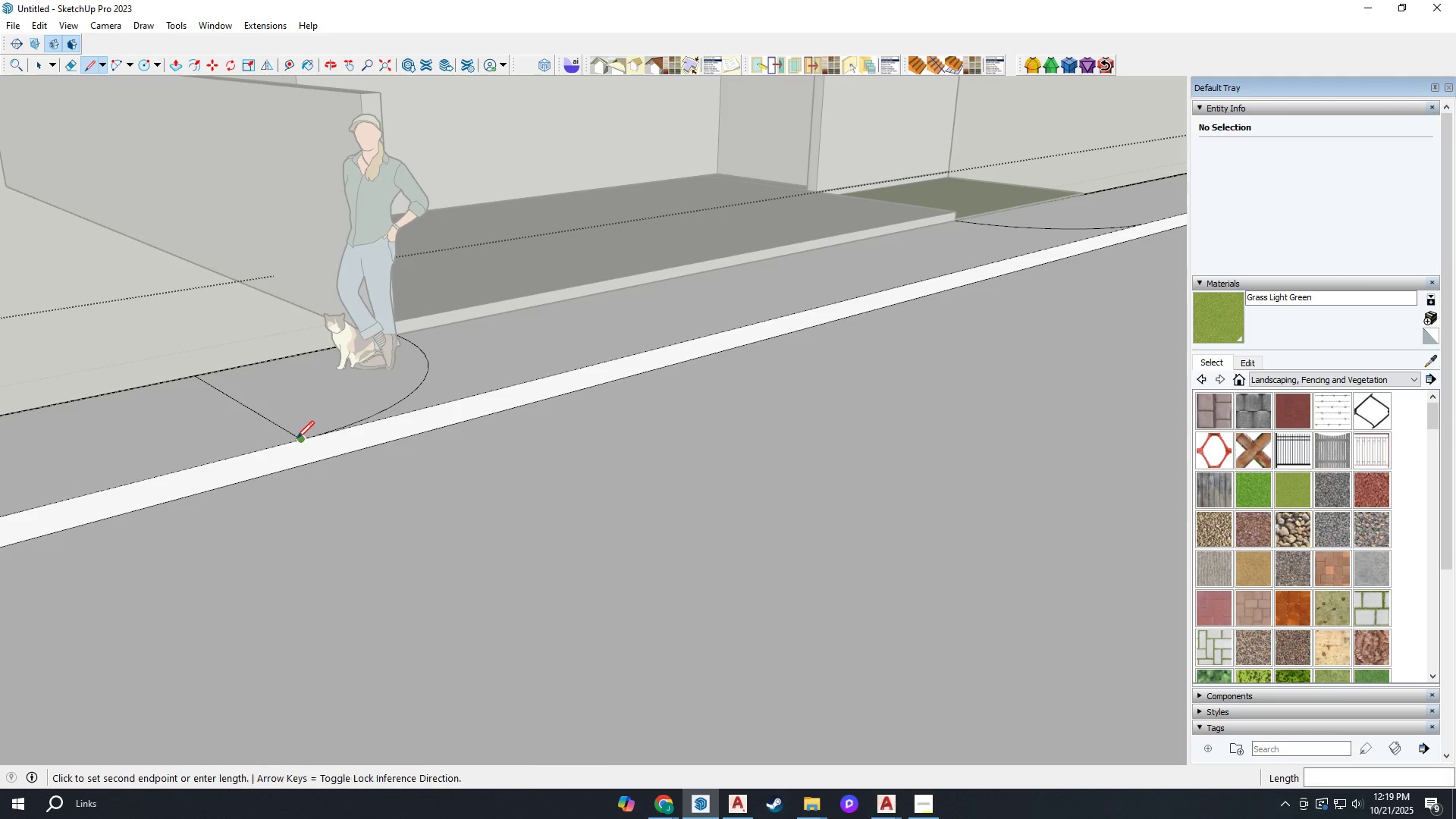 
key(L)
 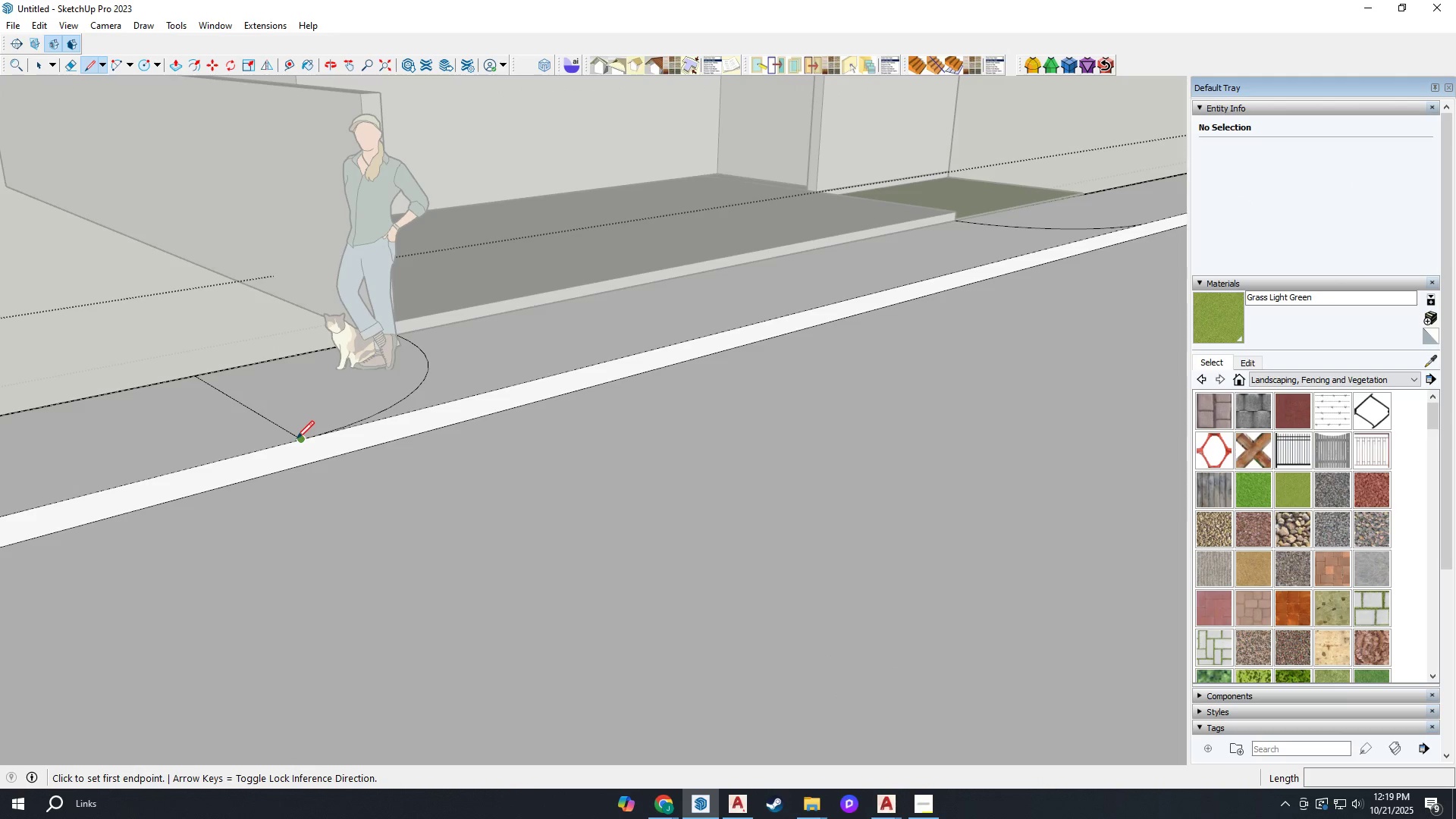 
left_click([297, 438])
 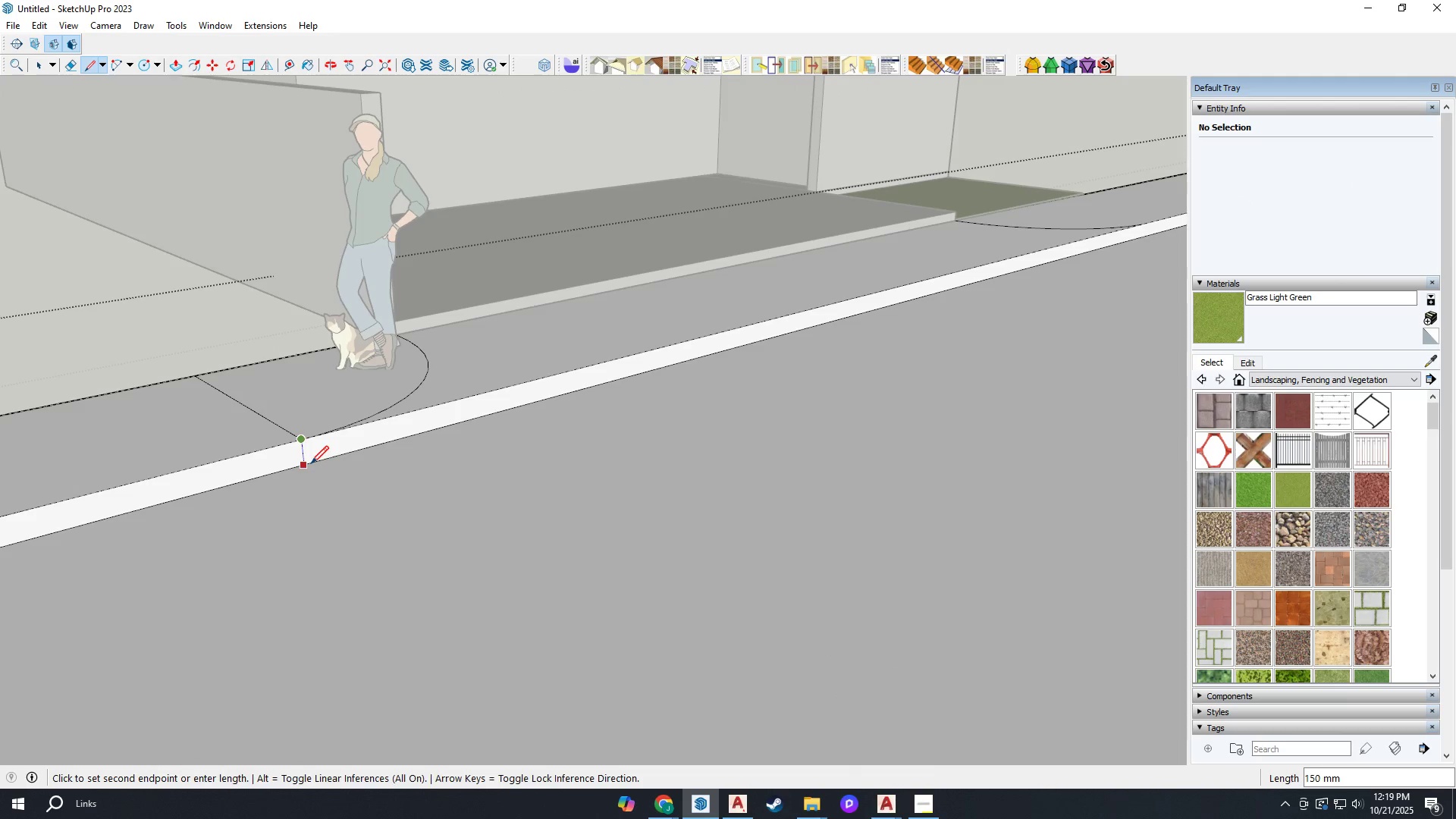 
left_click([311, 463])
 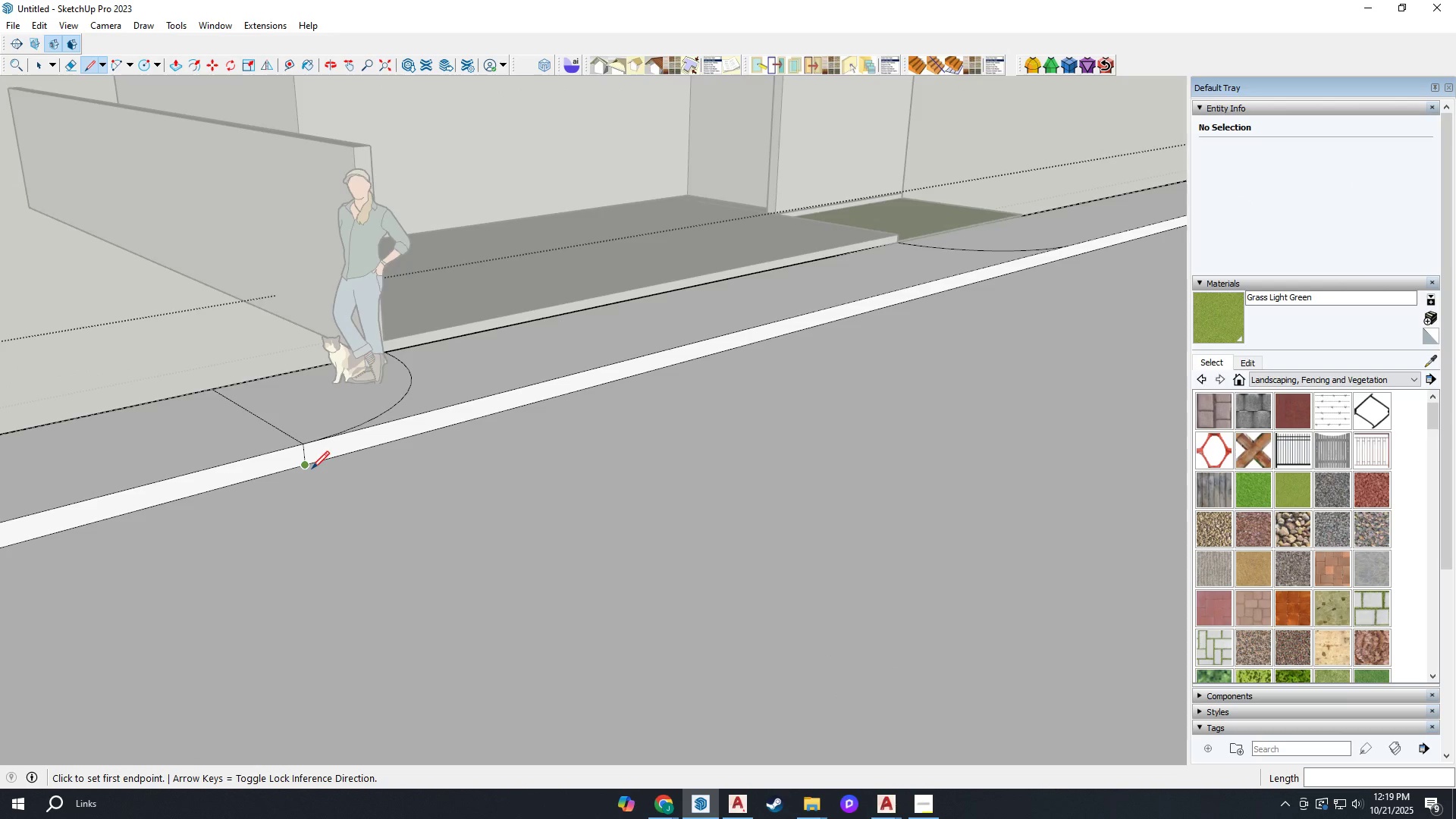 
scroll: coordinate [1041, 226], scroll_direction: up, amount: 2.0
 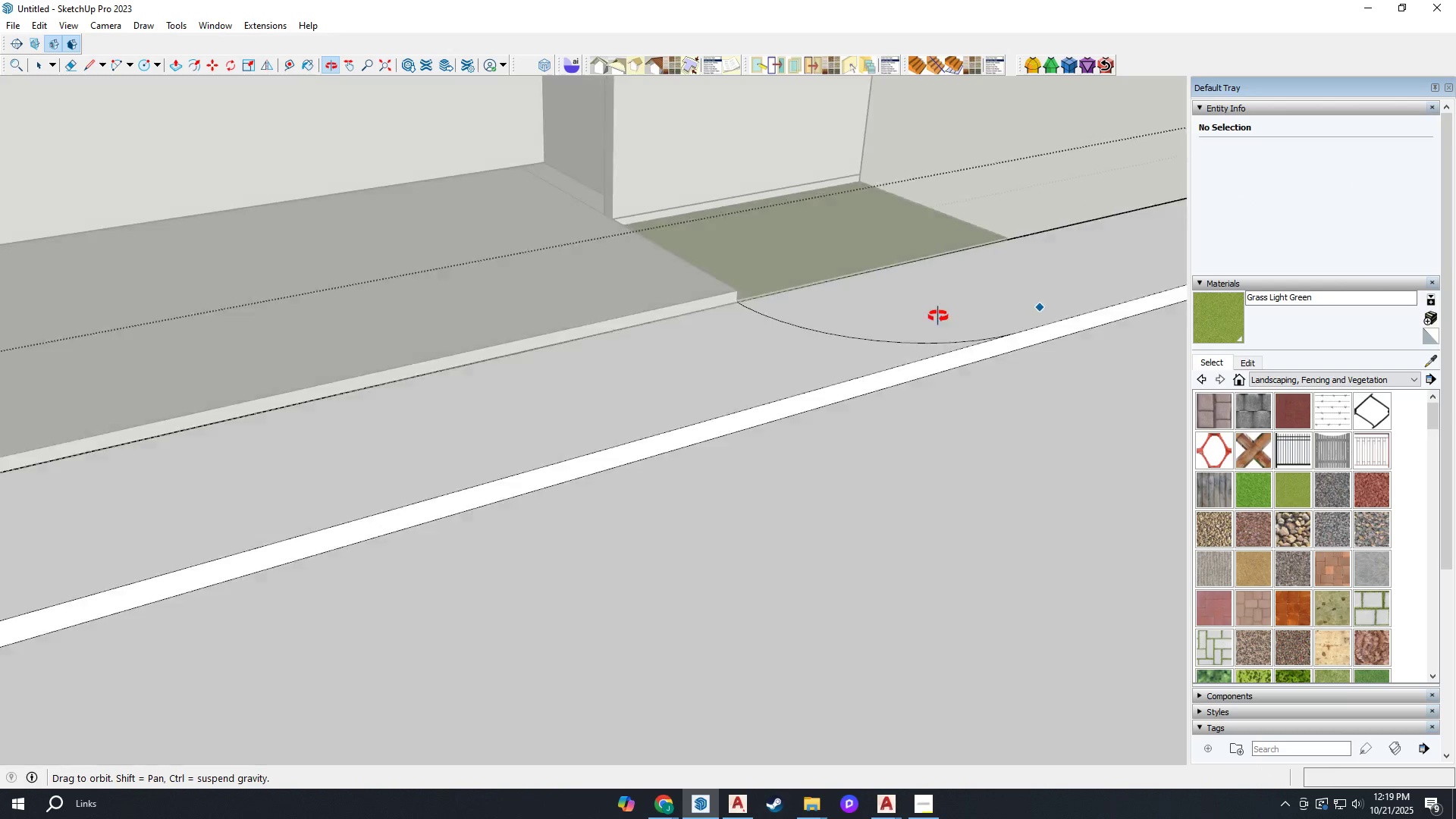 
key(Escape)
 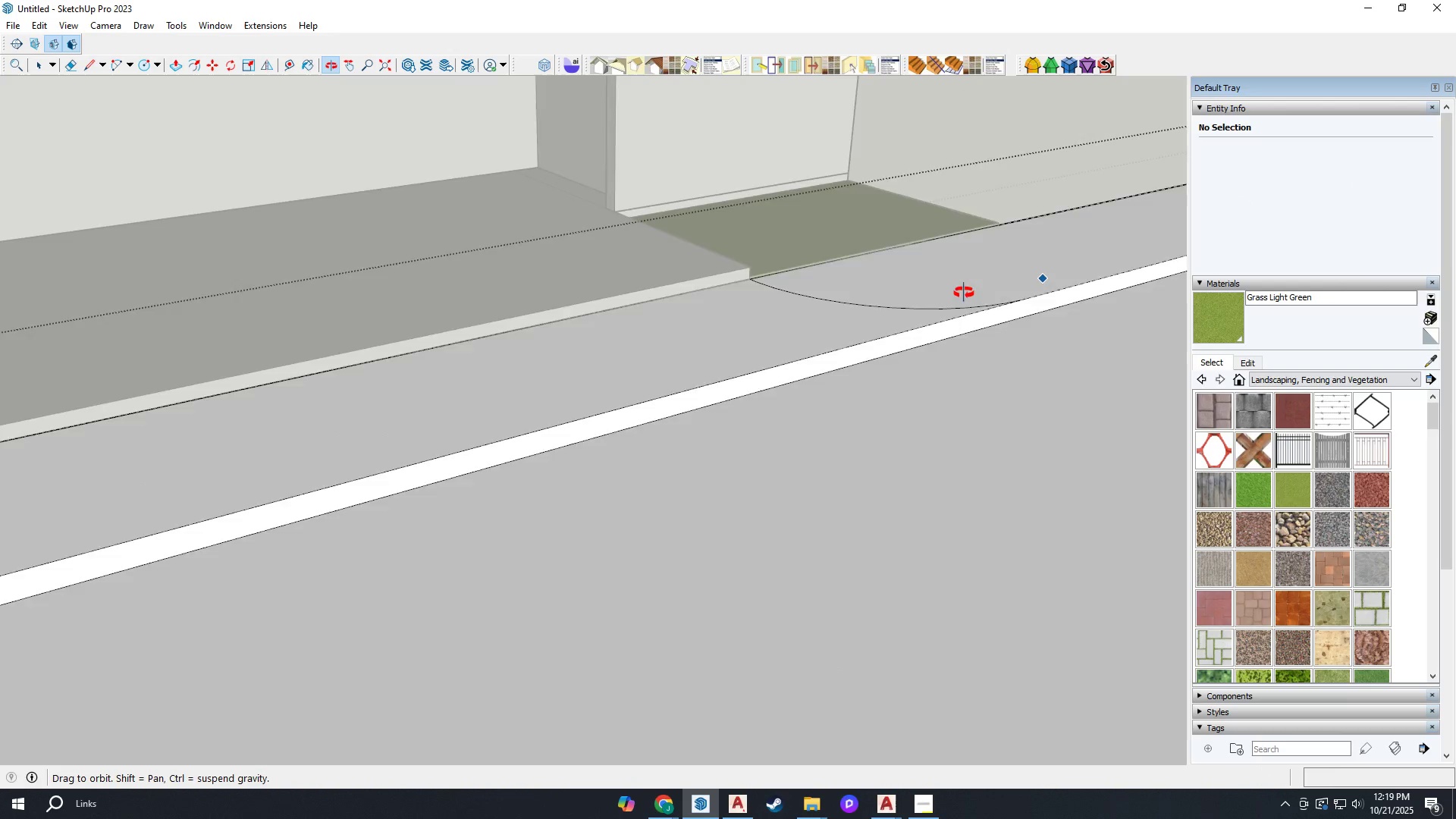 
scroll: coordinate [940, 398], scroll_direction: up, amount: 3.0
 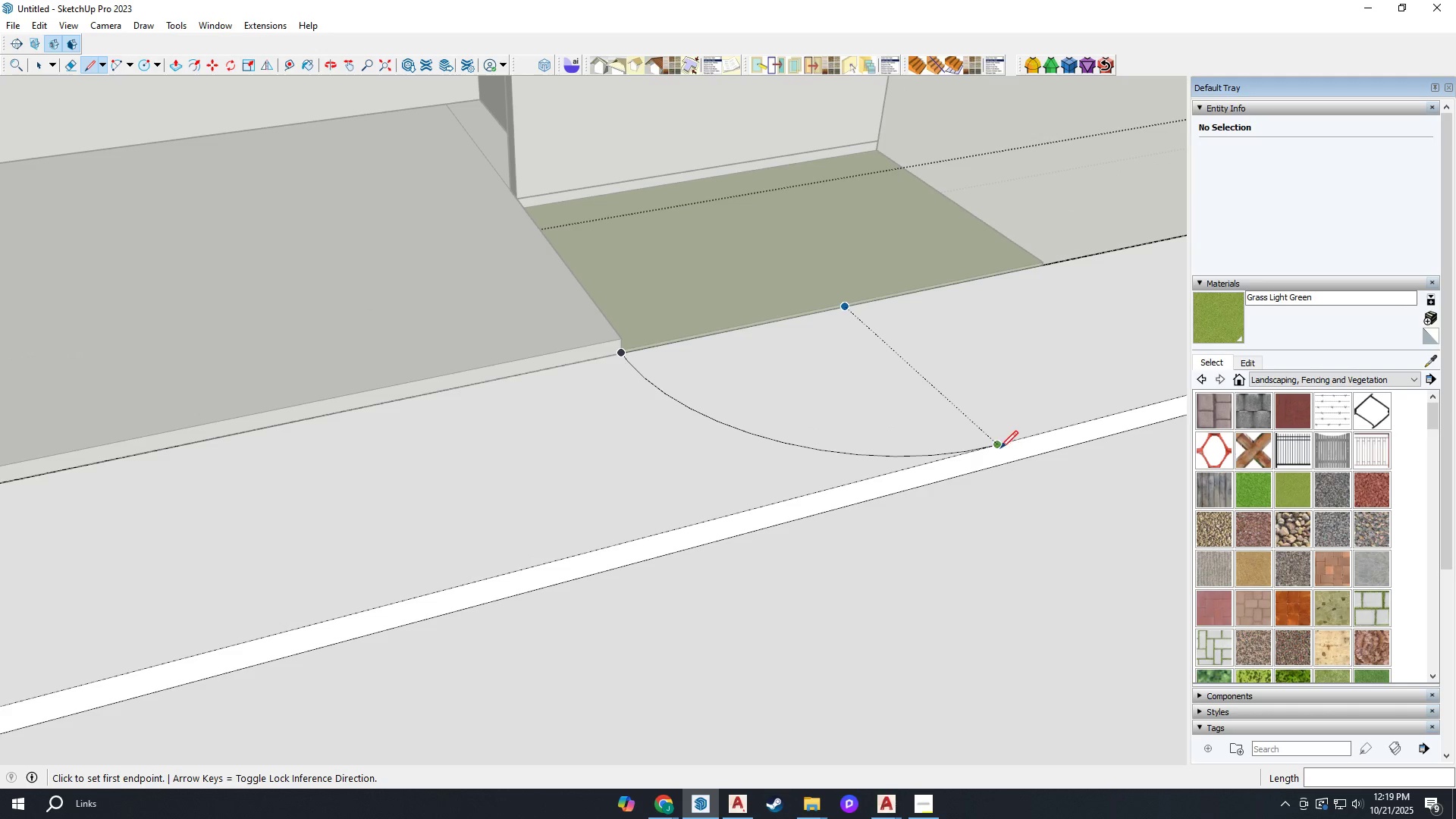 
left_click([1000, 448])
 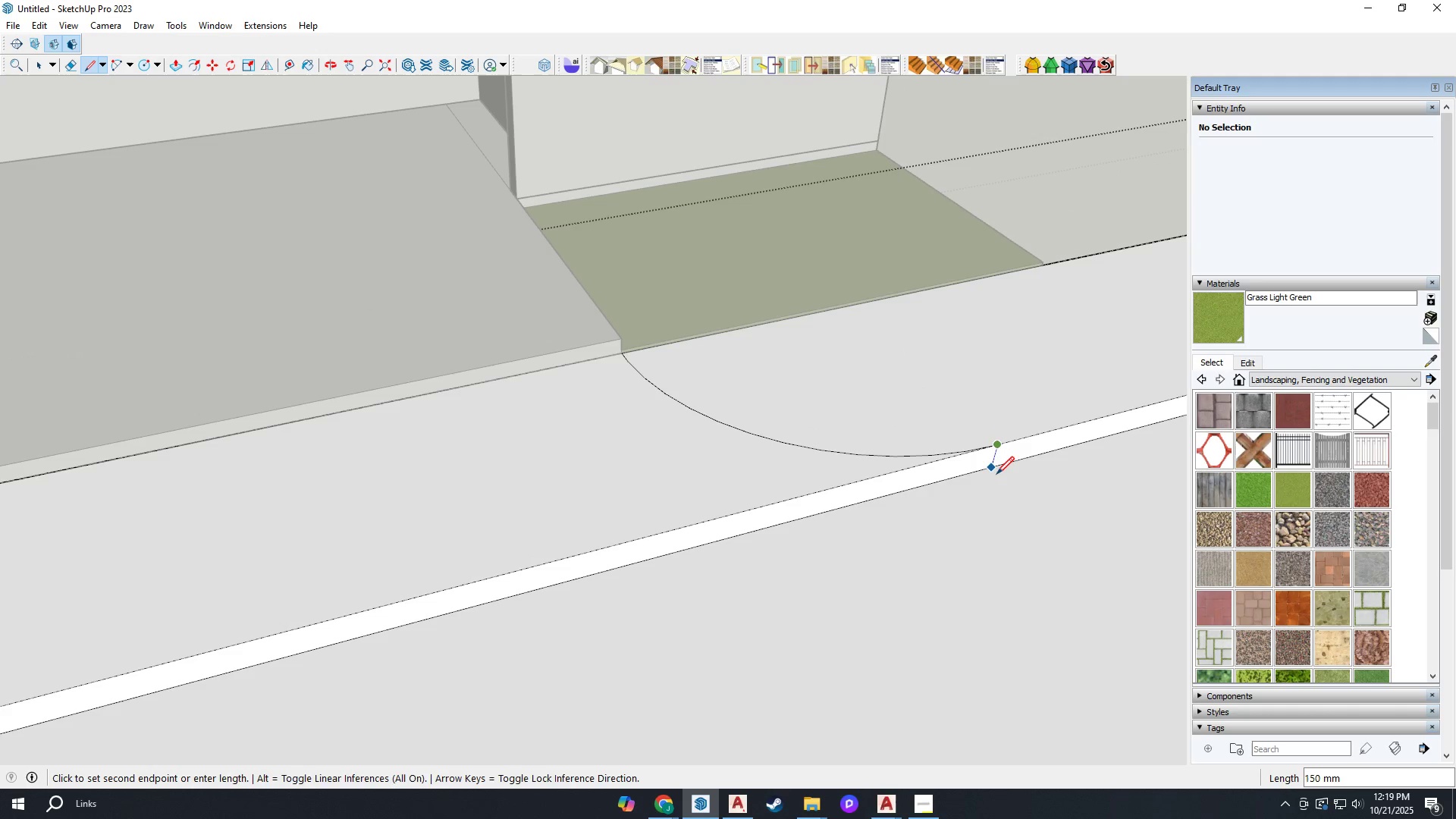 
left_click([996, 474])
 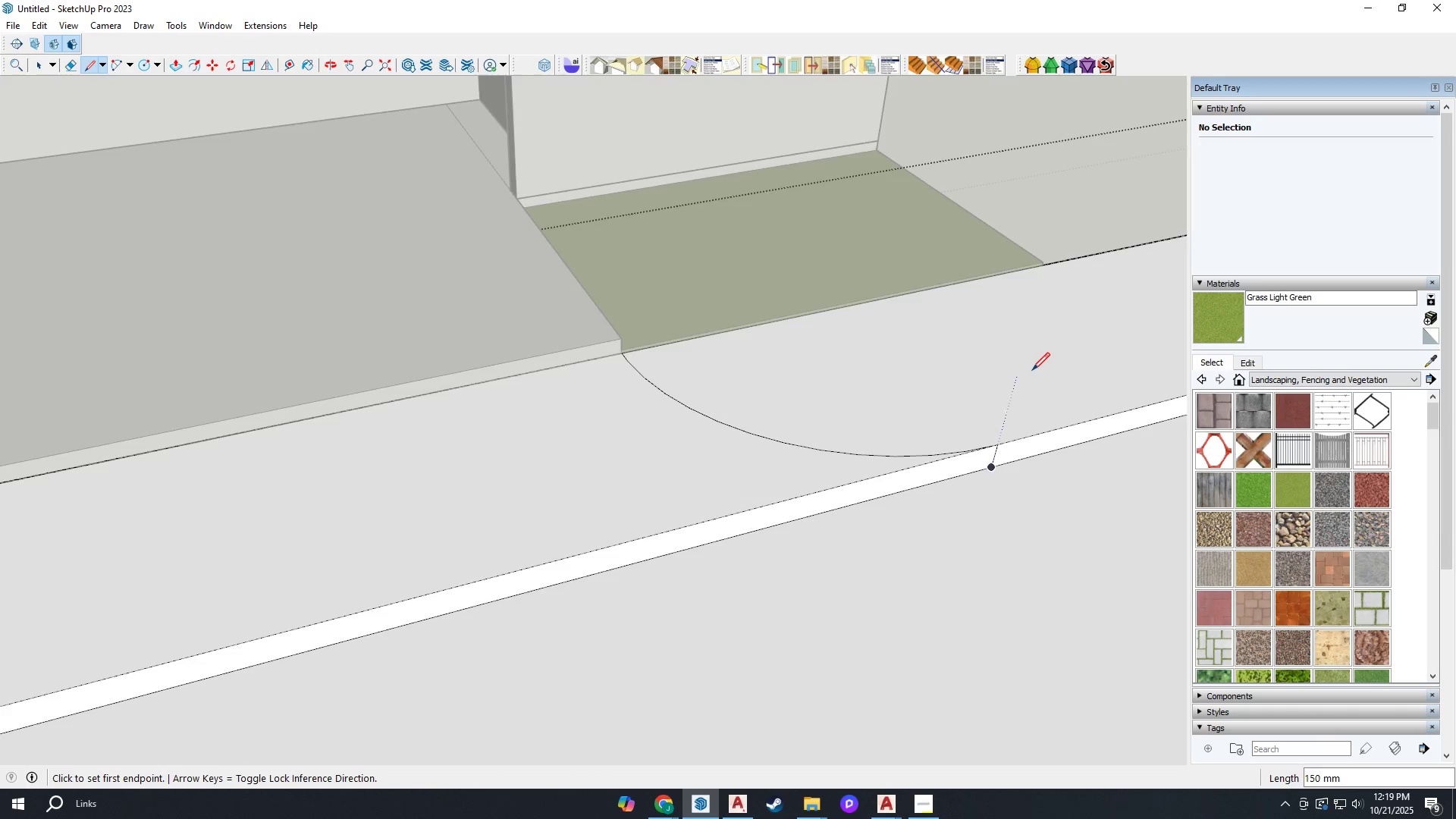 
scroll: coordinate [1032, 370], scroll_direction: down, amount: 9.0
 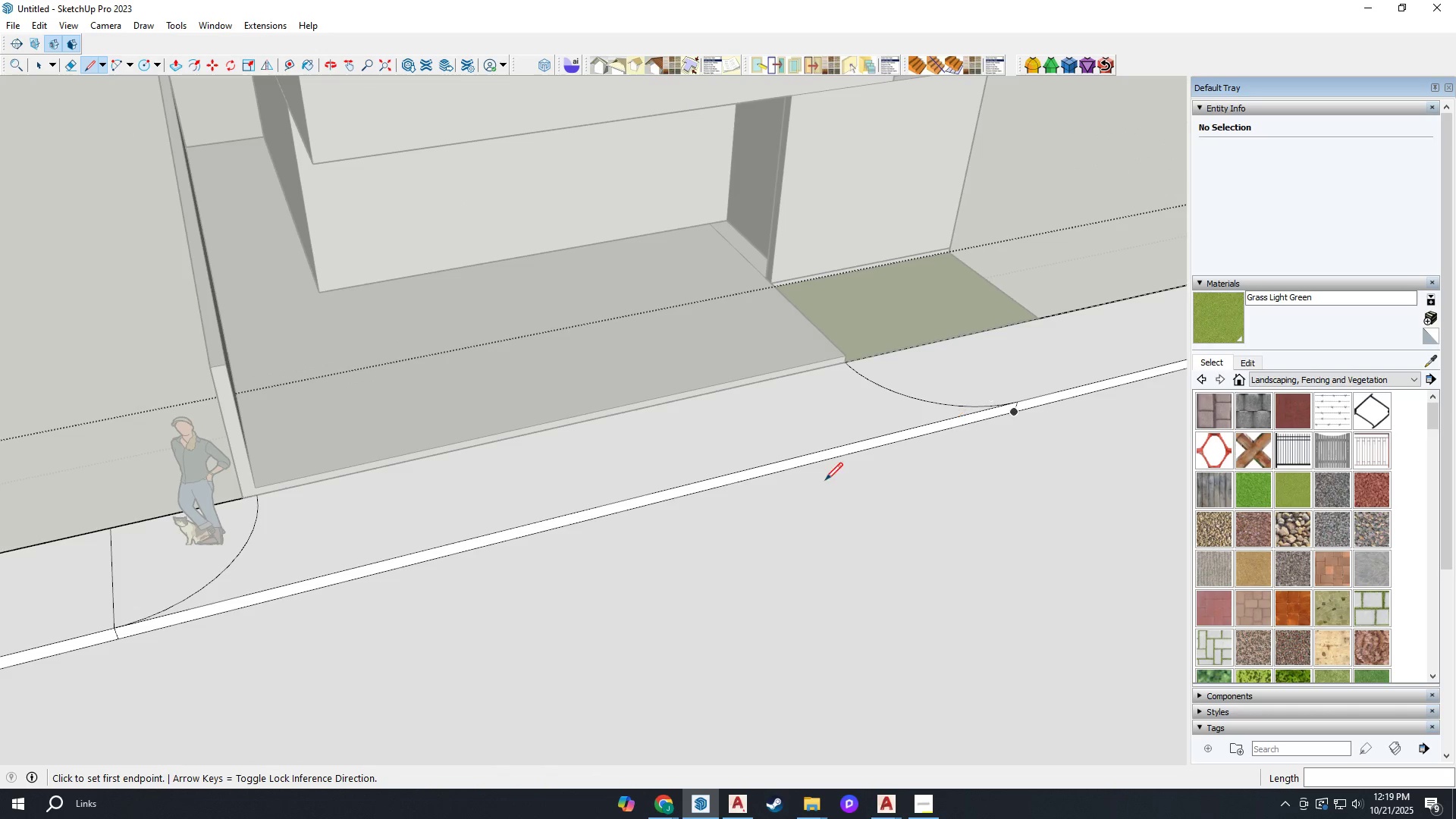 
key(Space)
 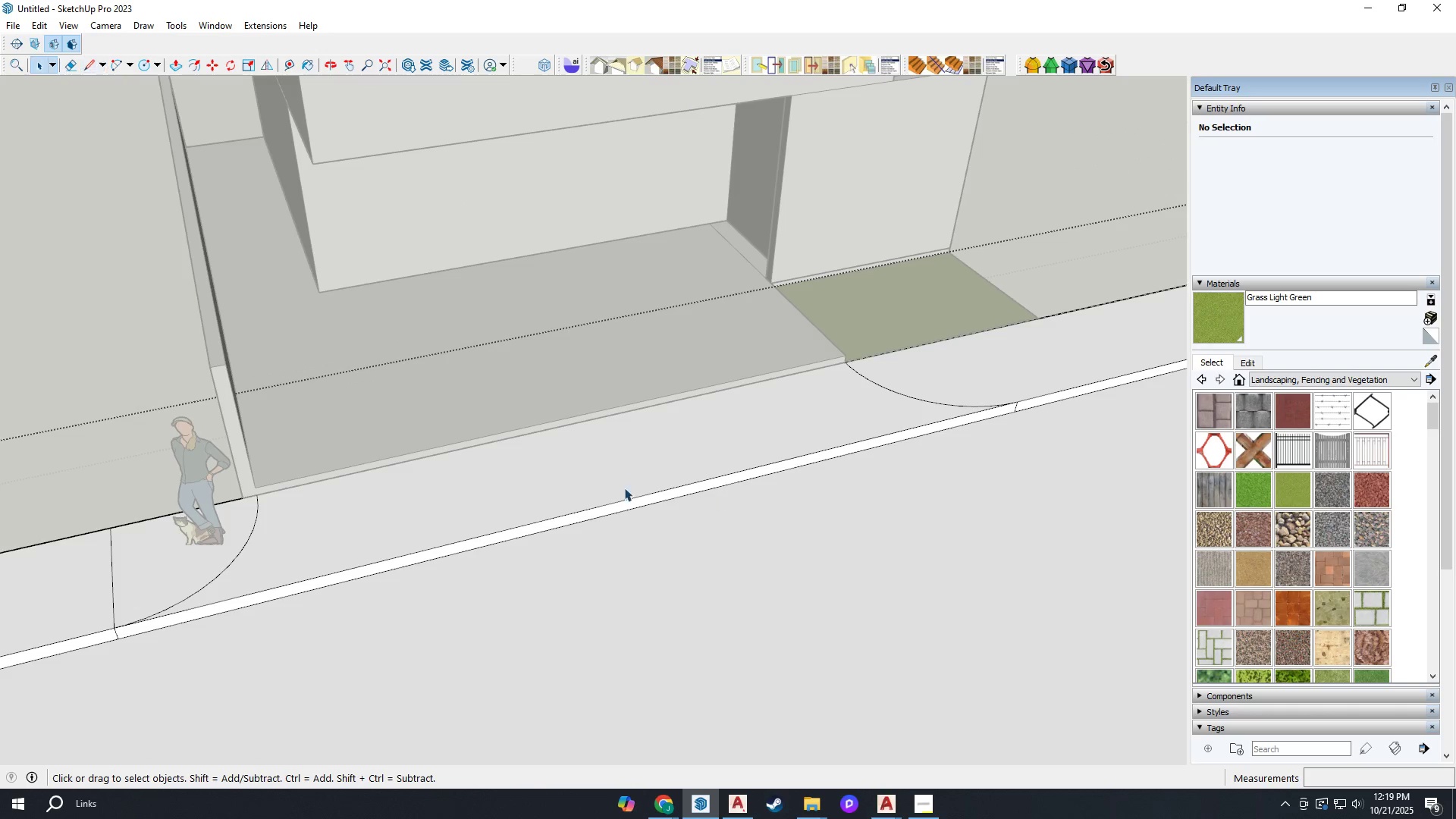 
left_click([612, 483])
 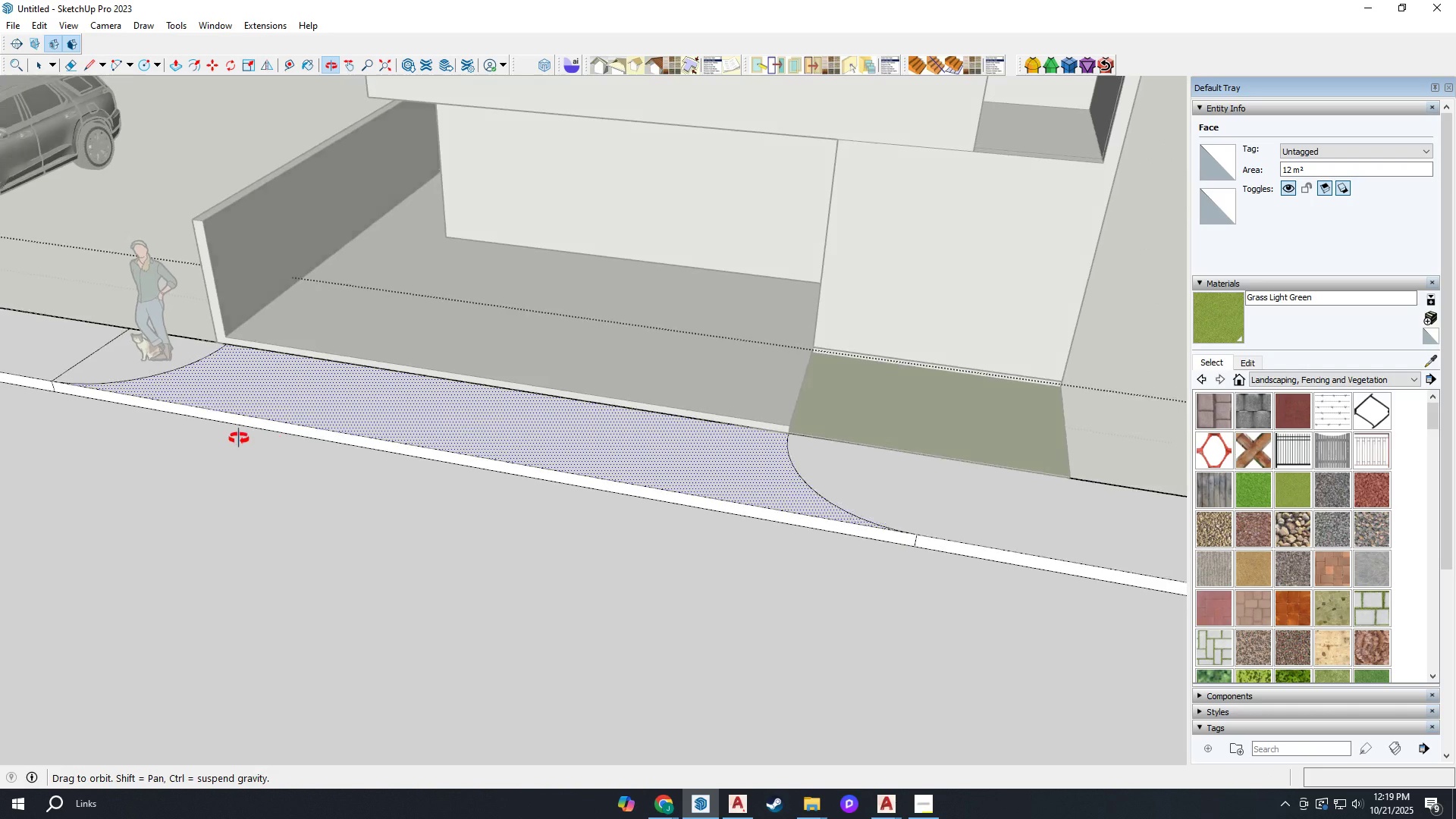 
scroll: coordinate [205, 334], scroll_direction: up, amount: 4.0
 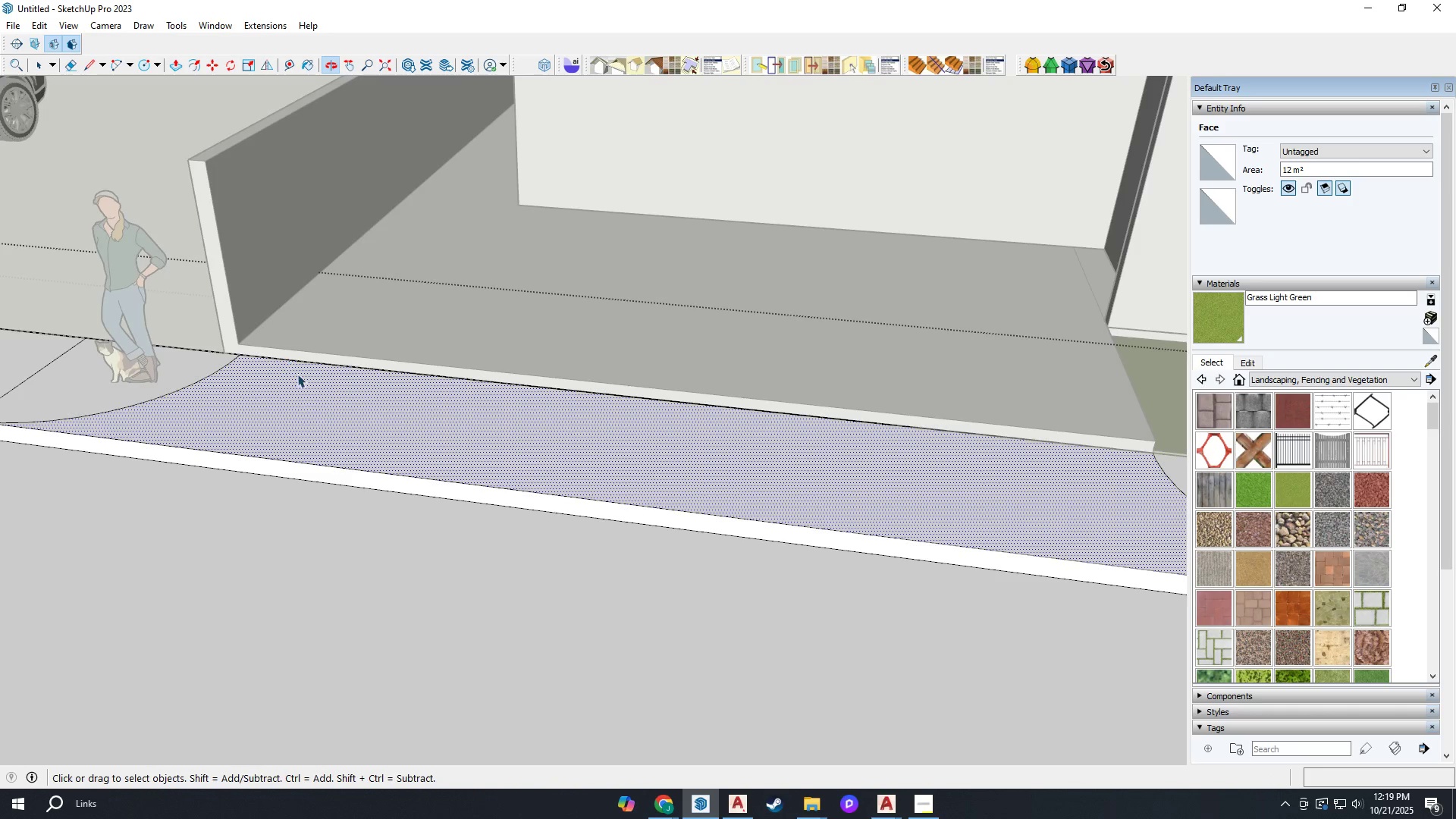 
key(P)
 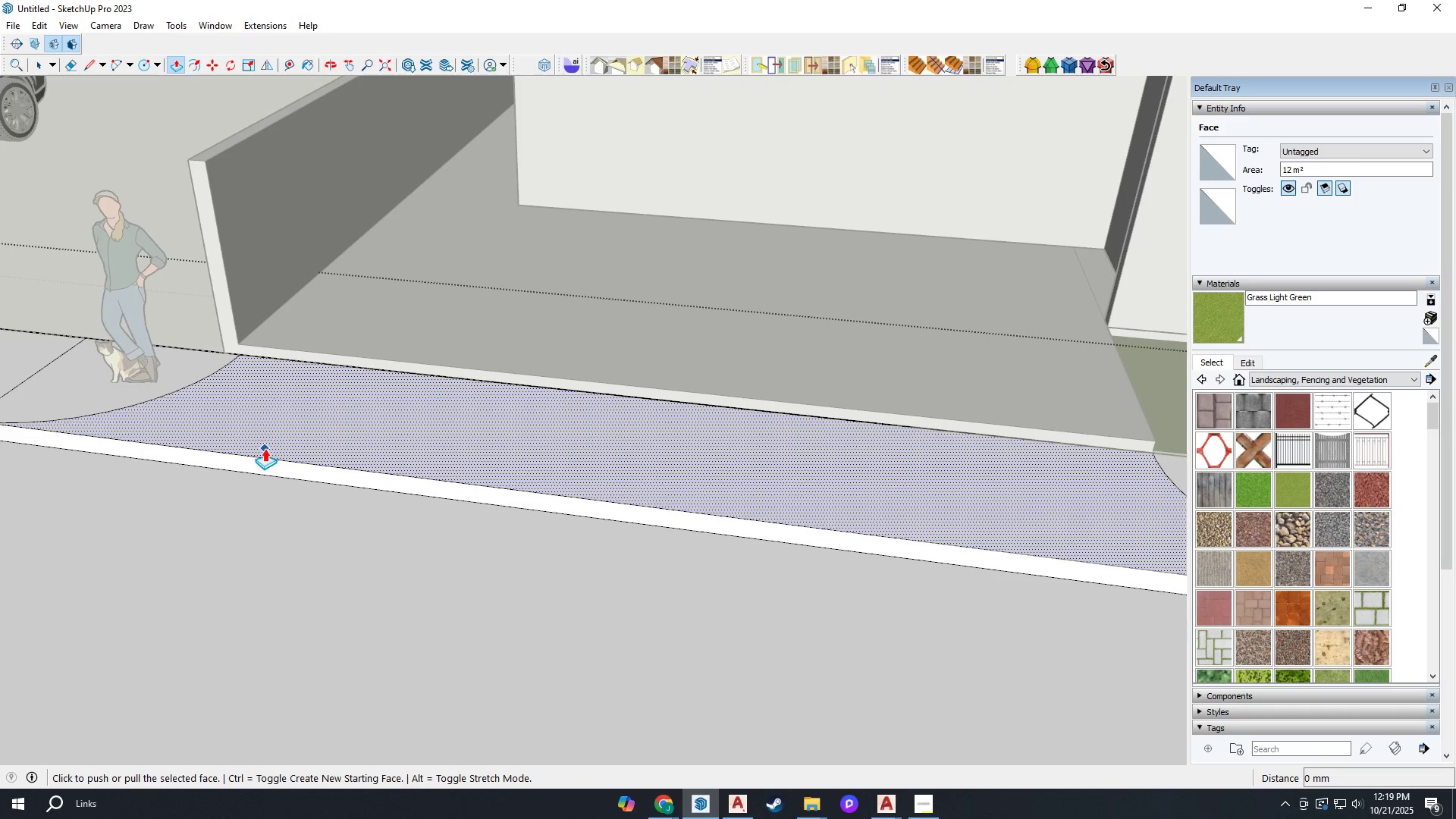 
left_click([262, 448])
 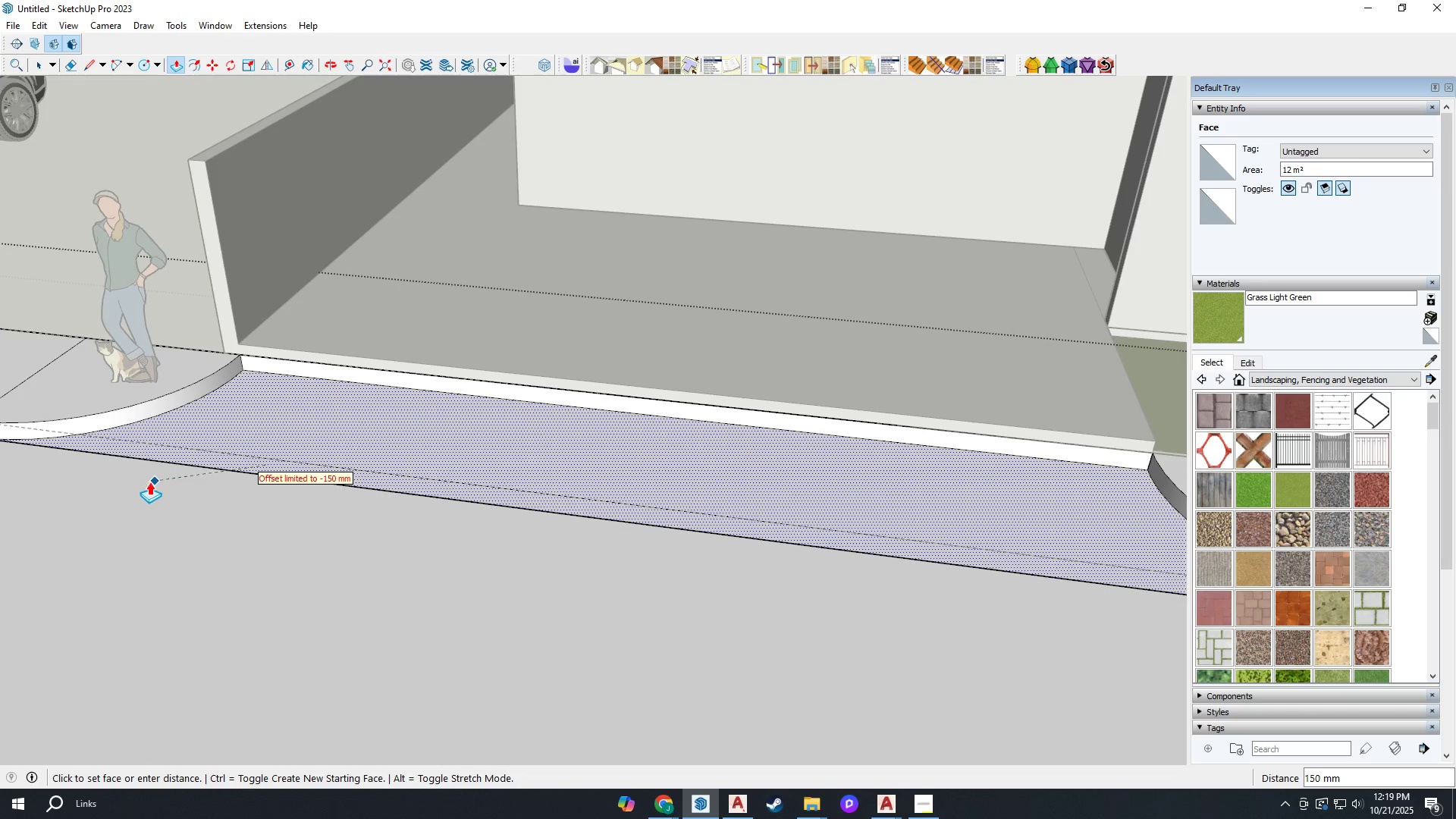 
scroll: coordinate [491, 405], scroll_direction: down, amount: 3.0
 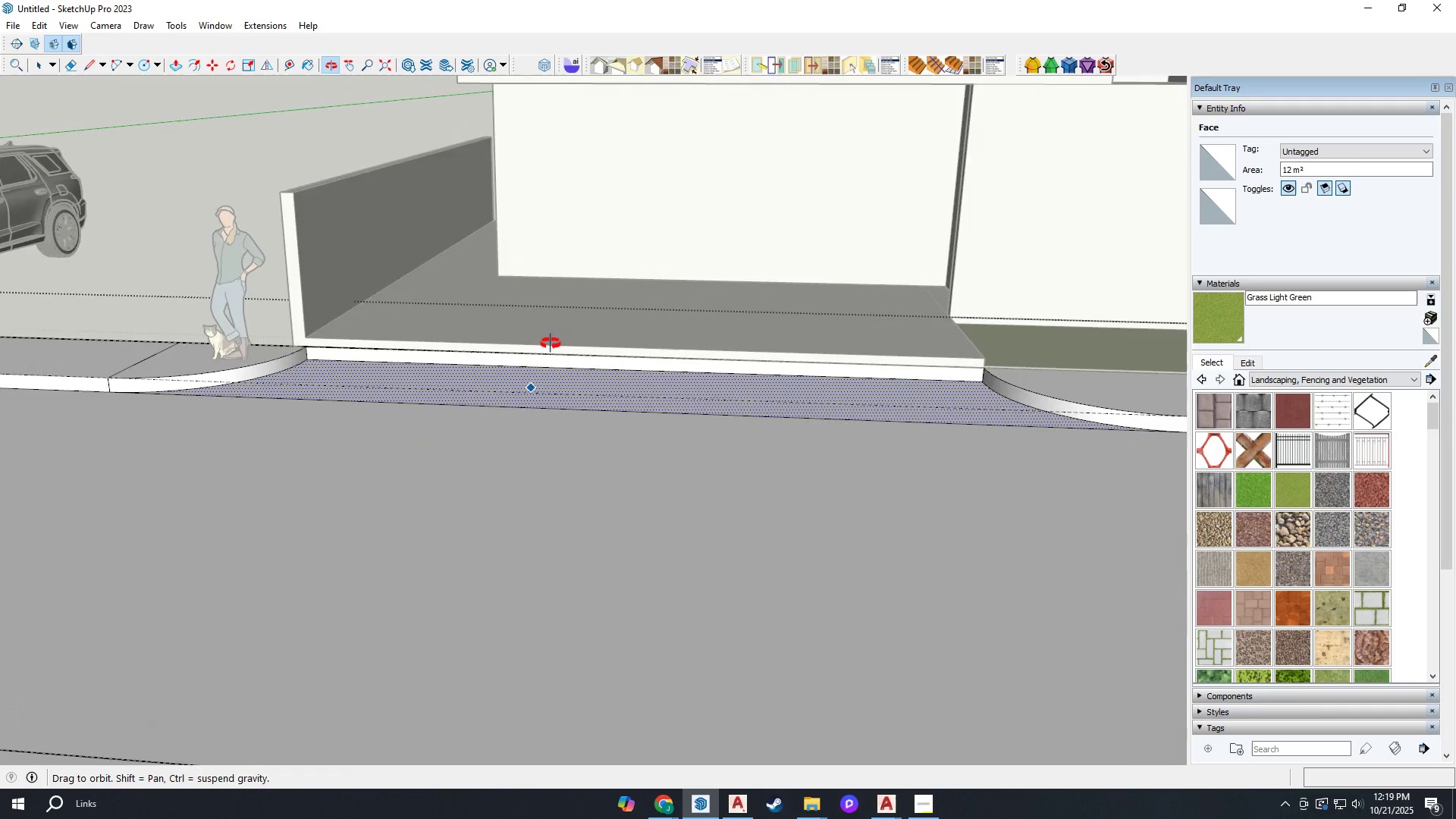 
scroll: coordinate [368, 376], scroll_direction: up, amount: 3.0
 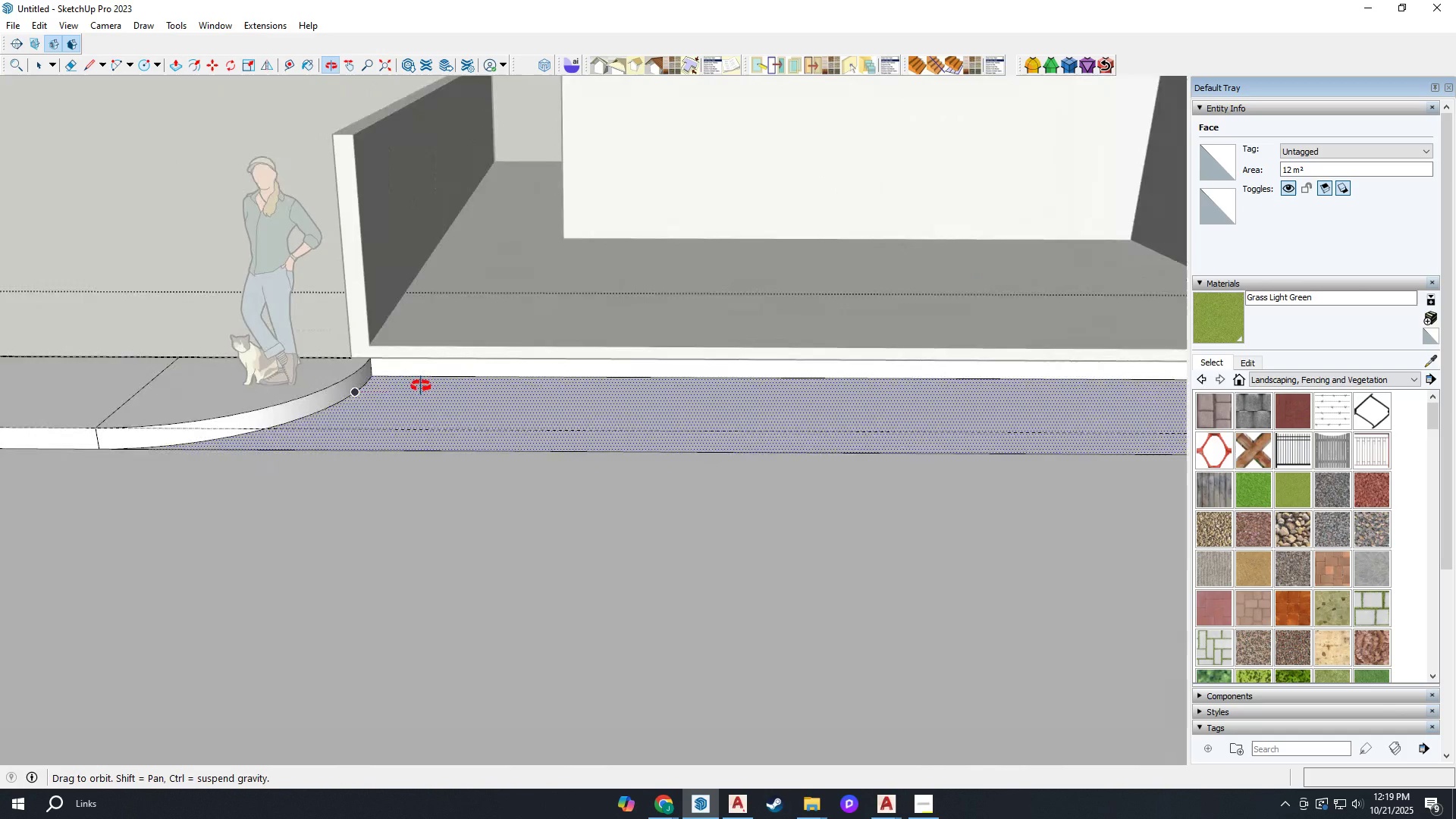 
wait(6.14)
 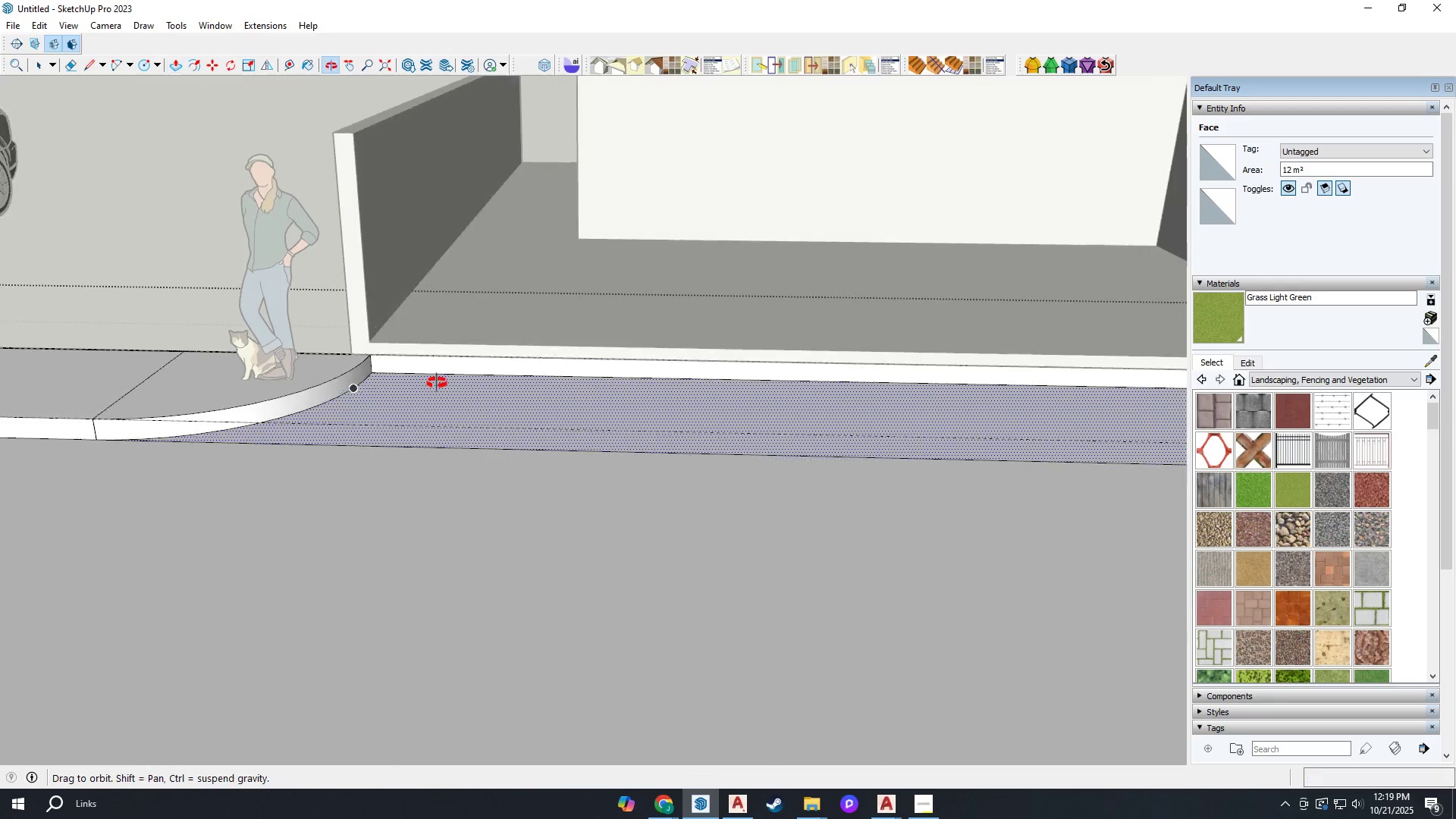 
scroll: coordinate [224, 362], scroll_direction: down, amount: 2.0
 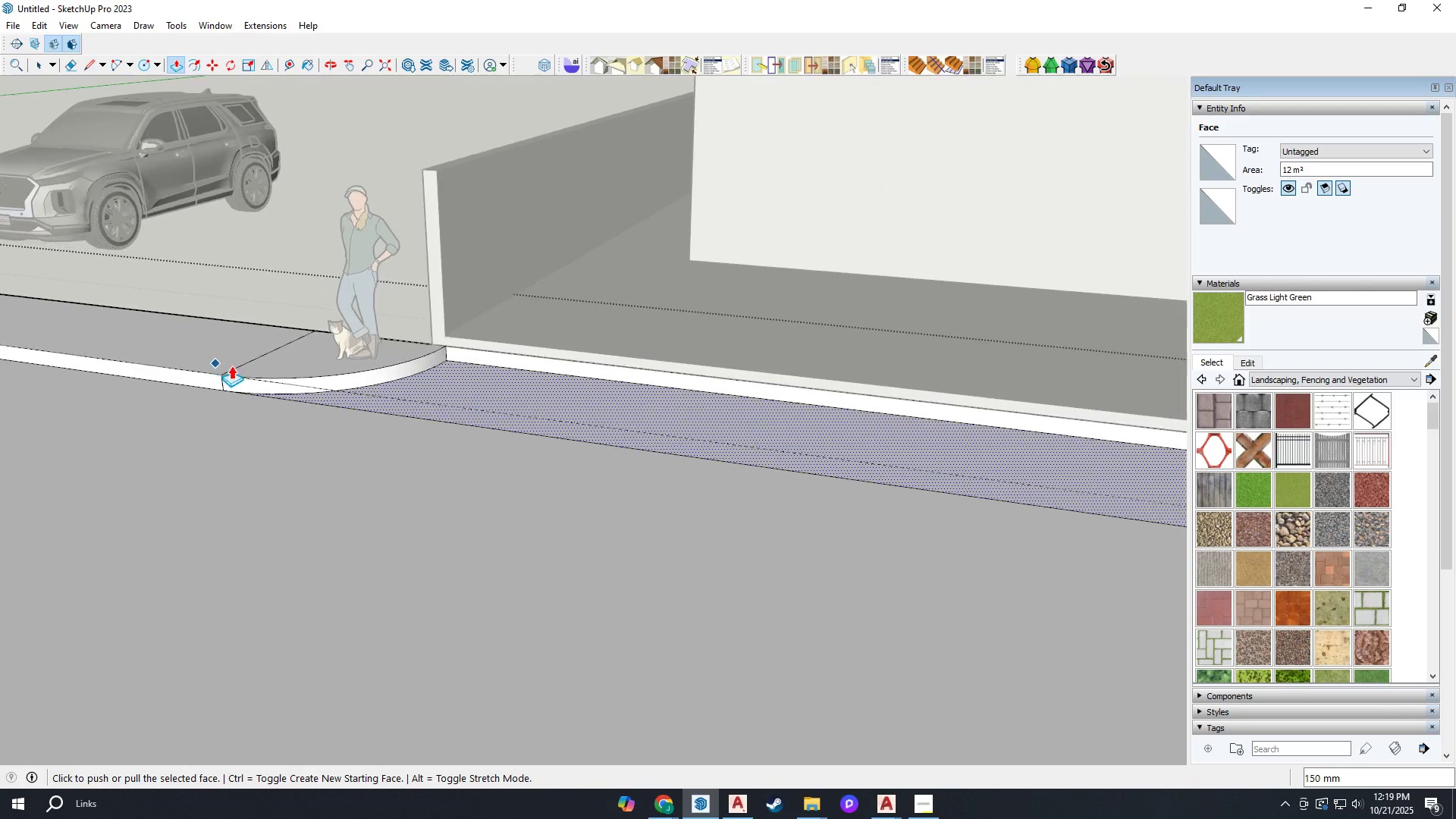 
key(Space)
 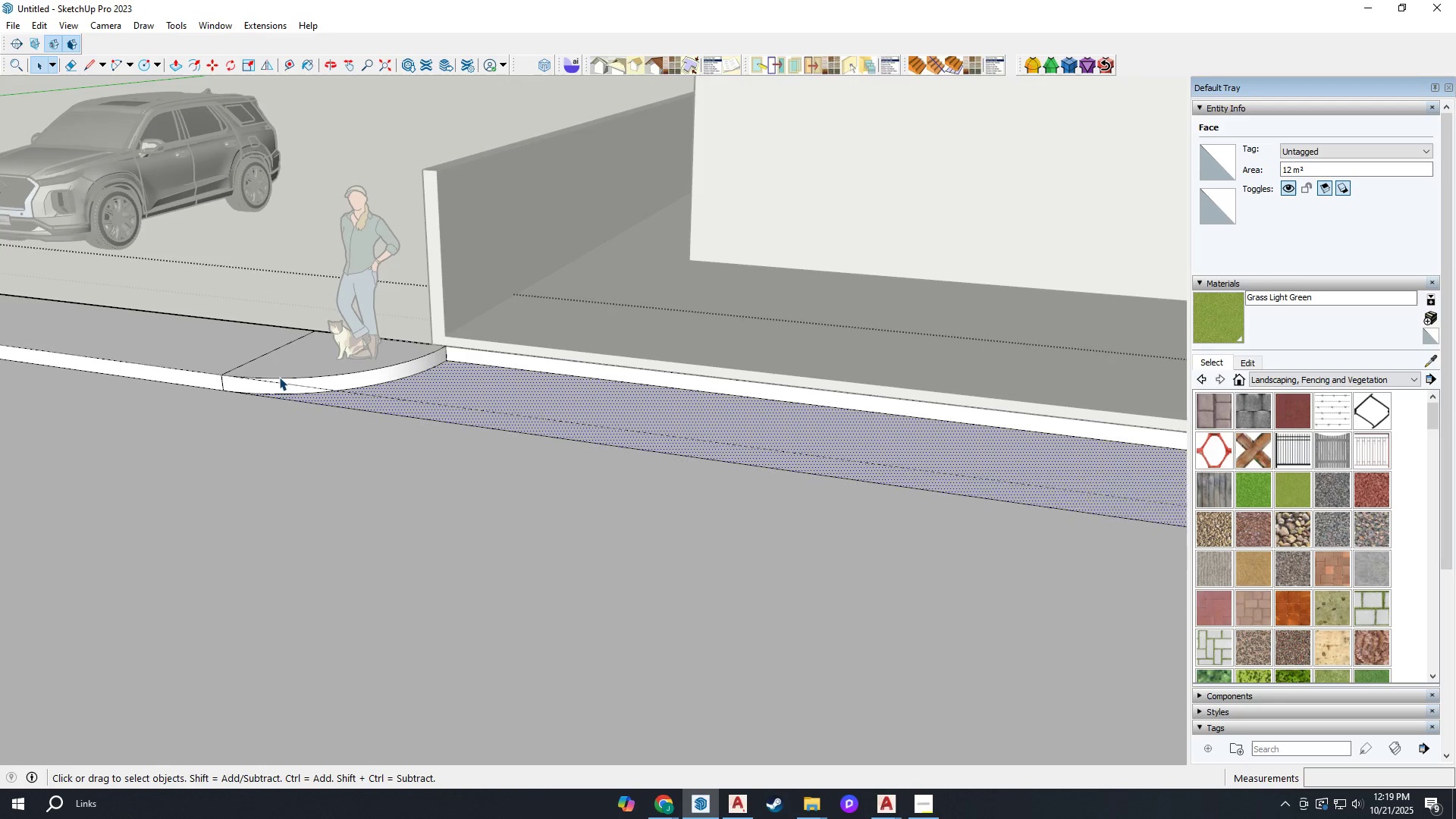 
left_click([284, 379])
 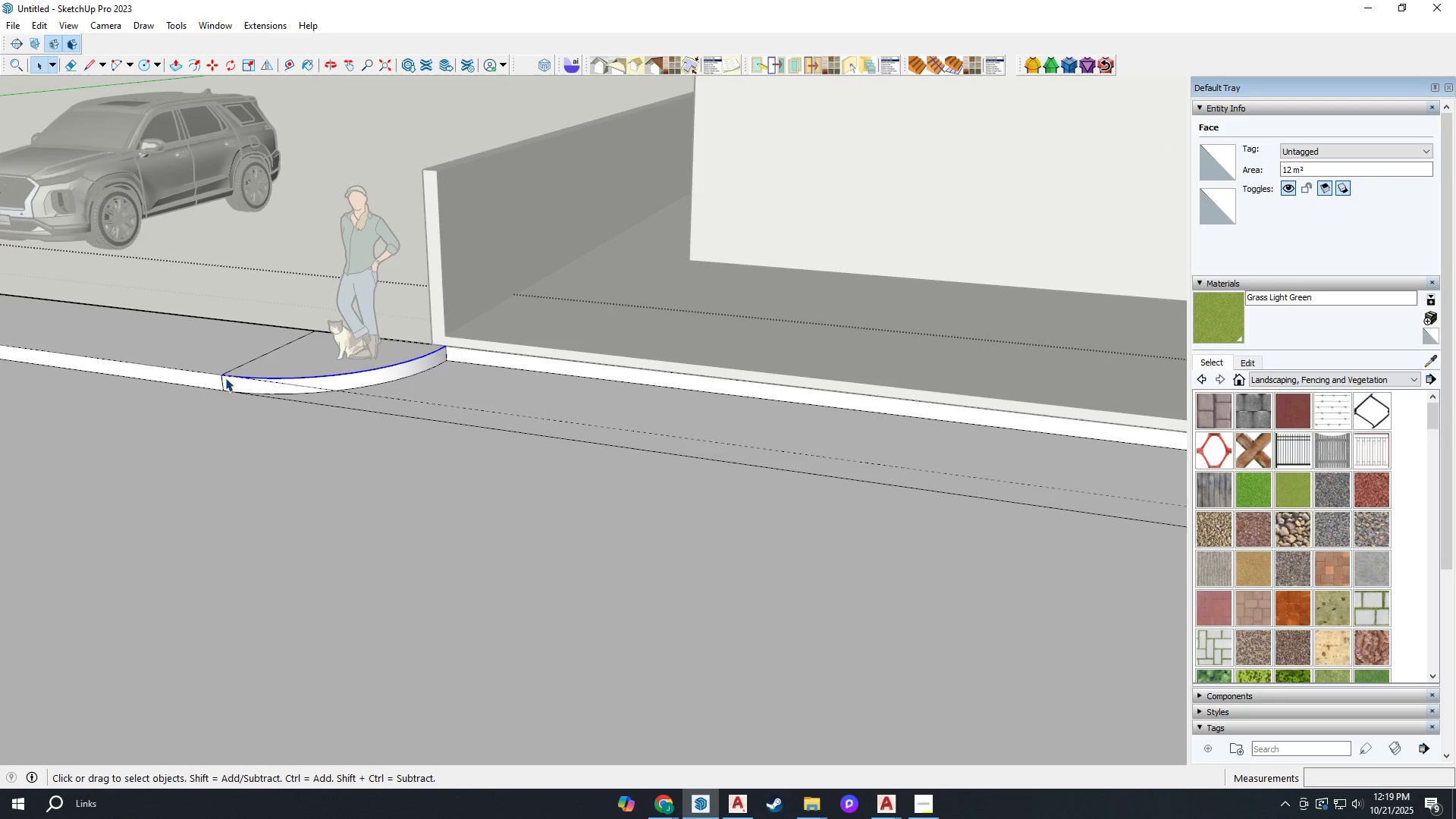 
hold_key(key=ControlLeft, duration=1.36)
left_click([209, 375])
 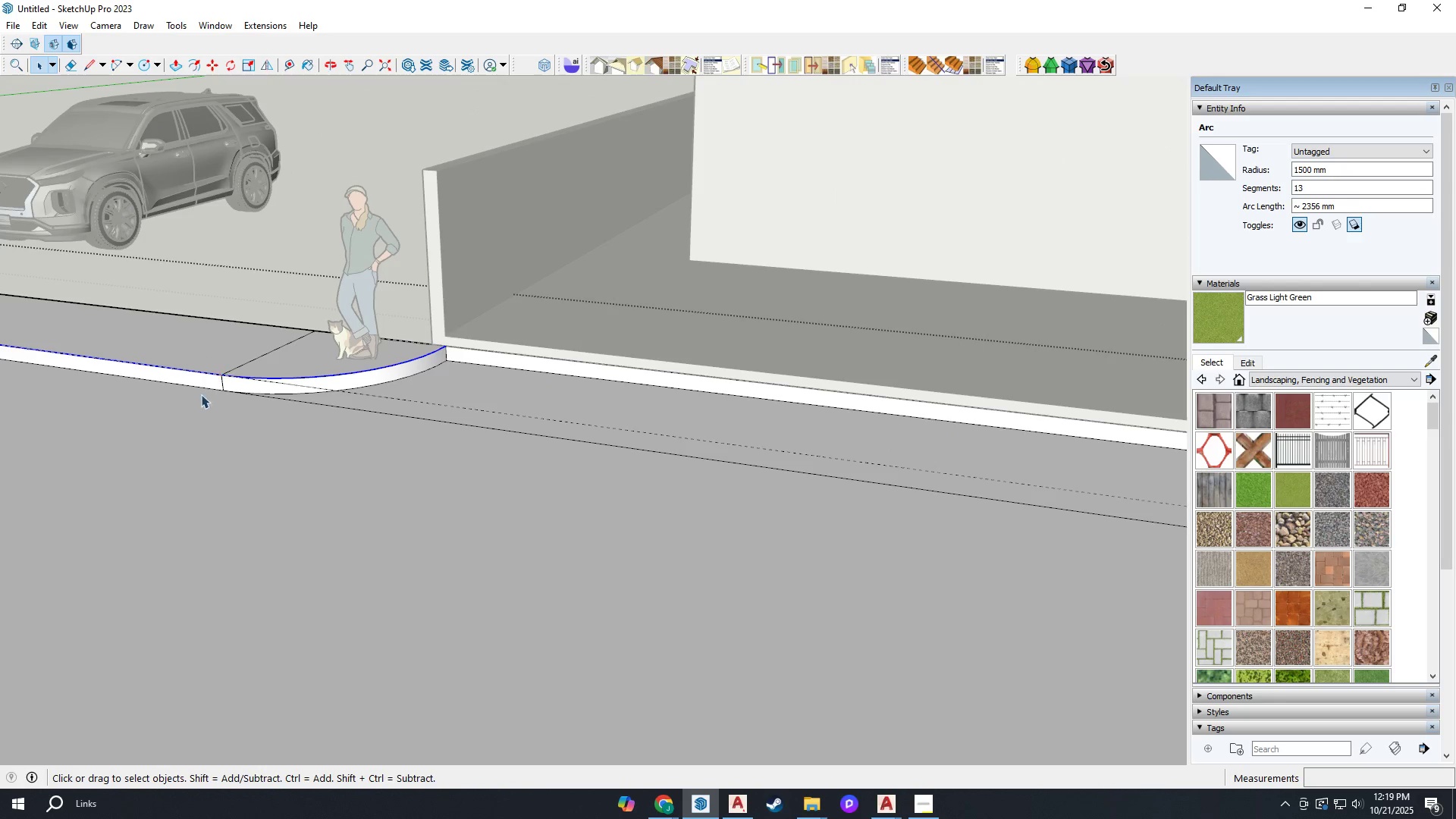 
scroll: coordinate [968, 453], scroll_direction: down, amount: 5.0
 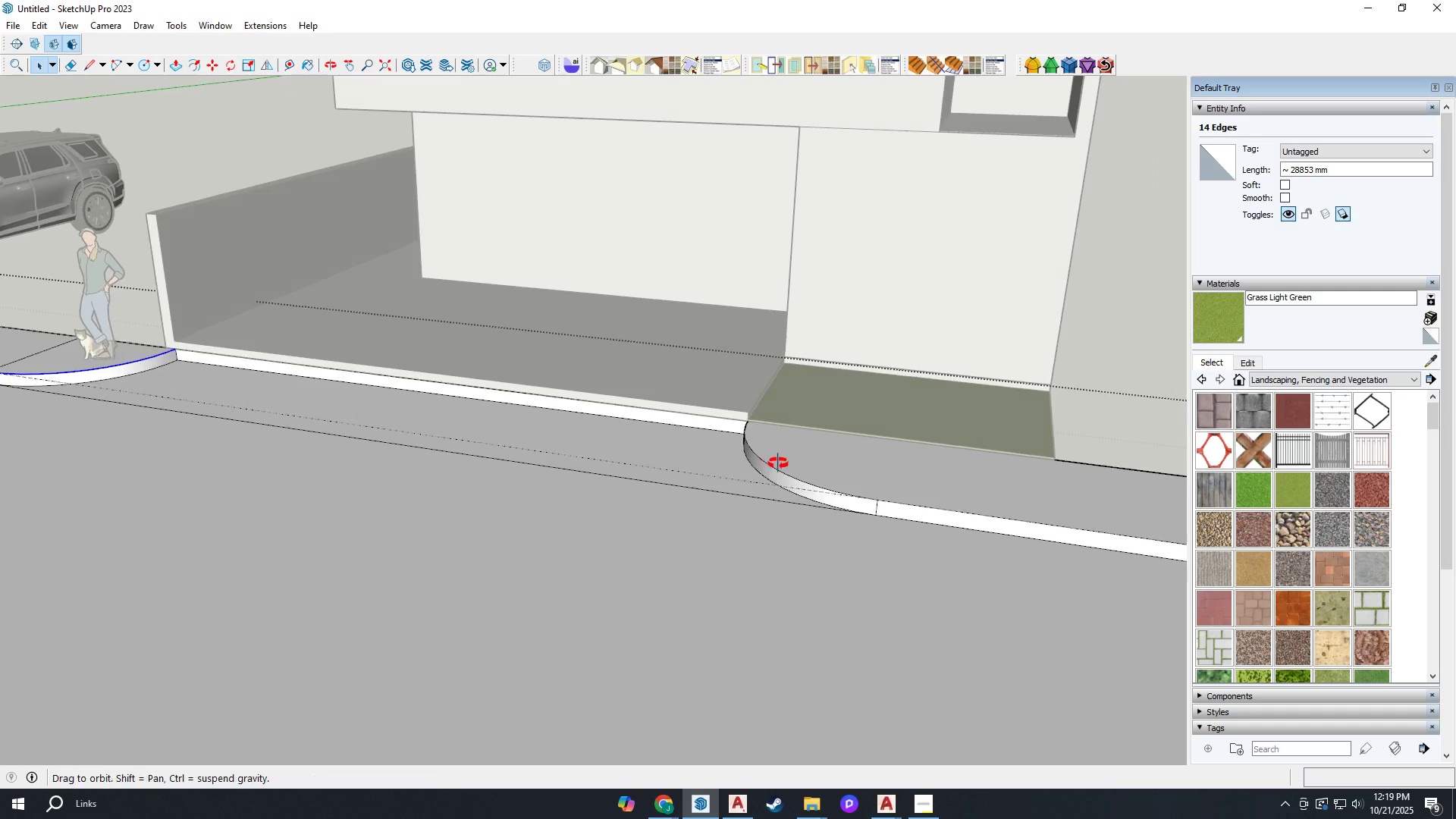 
scroll: coordinate [820, 475], scroll_direction: up, amount: 3.0
 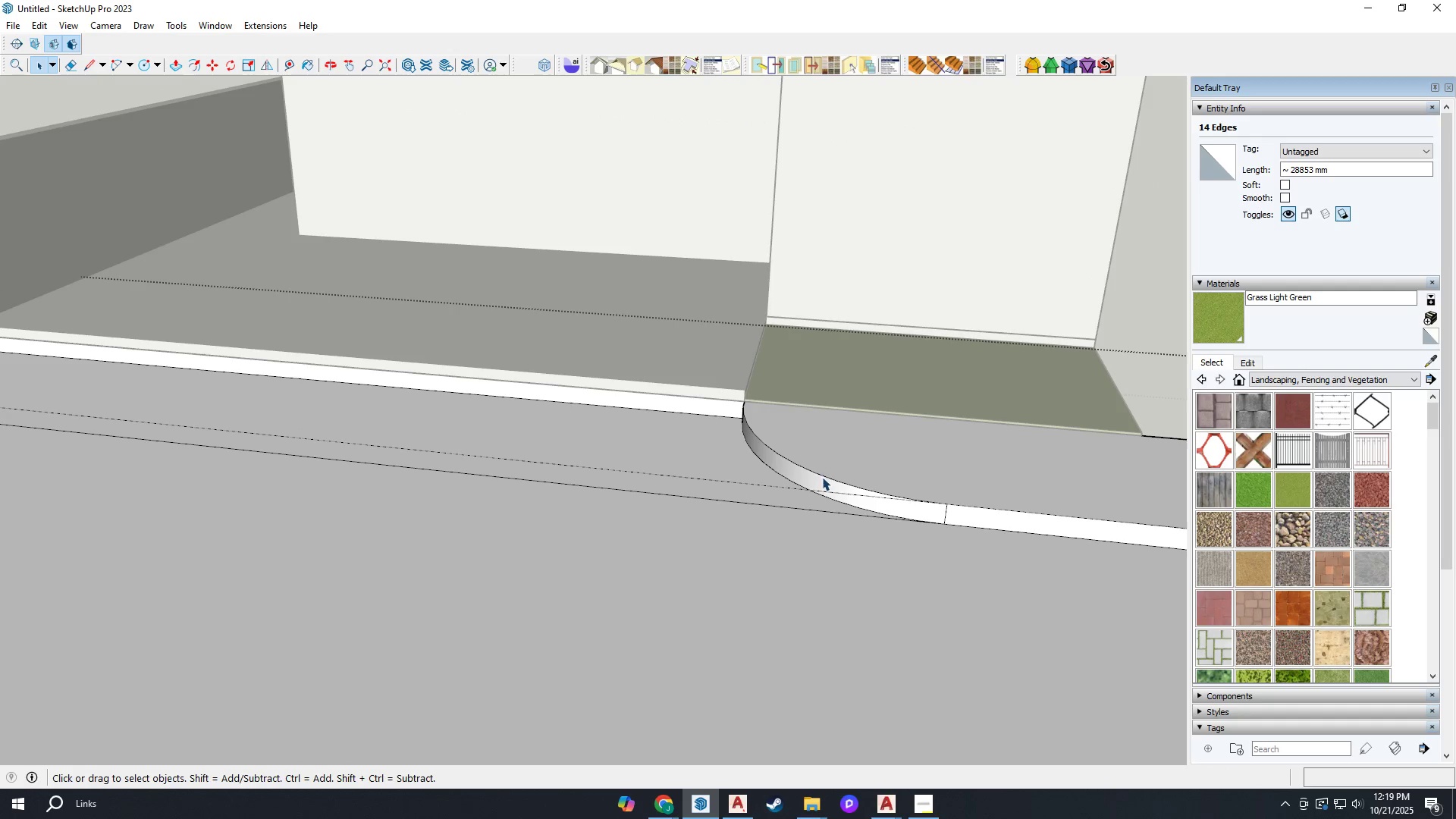 
hold_key(key=ControlLeft, duration=0.74)
left_click([825, 477])
 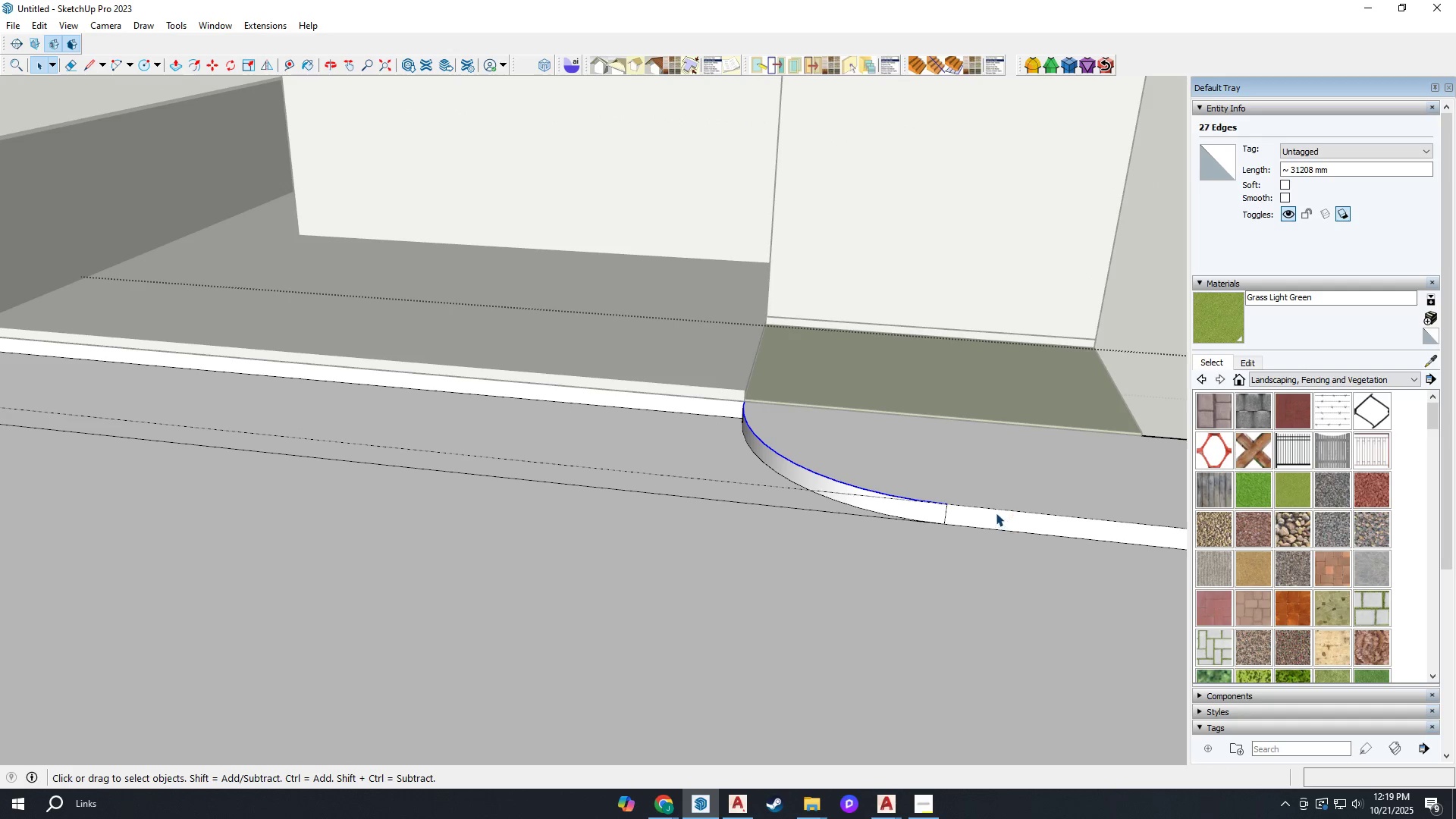 
hold_key(key=ControlLeft, duration=0.6)
left_click([990, 508])
 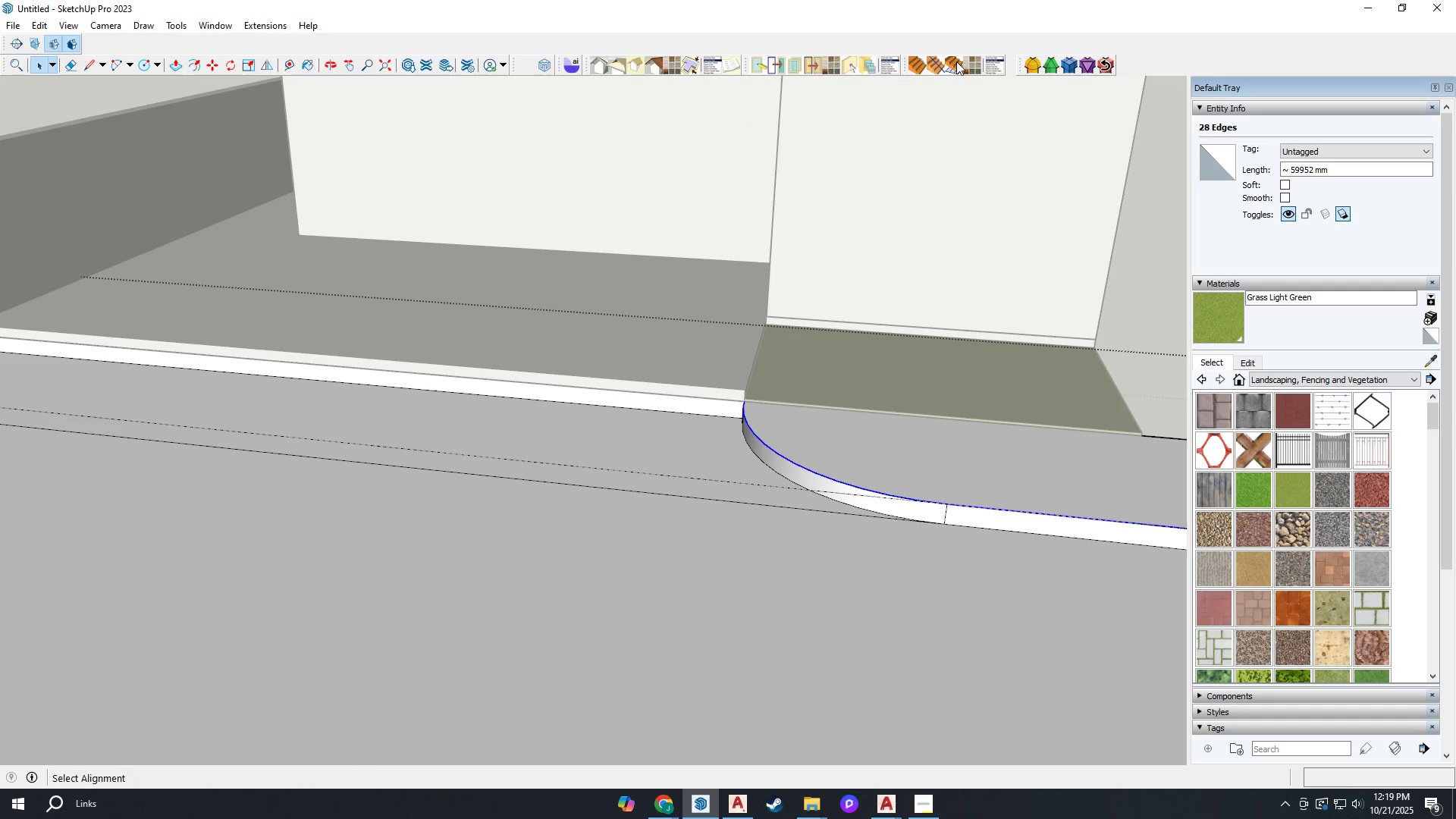 
left_click([1035, 63])
 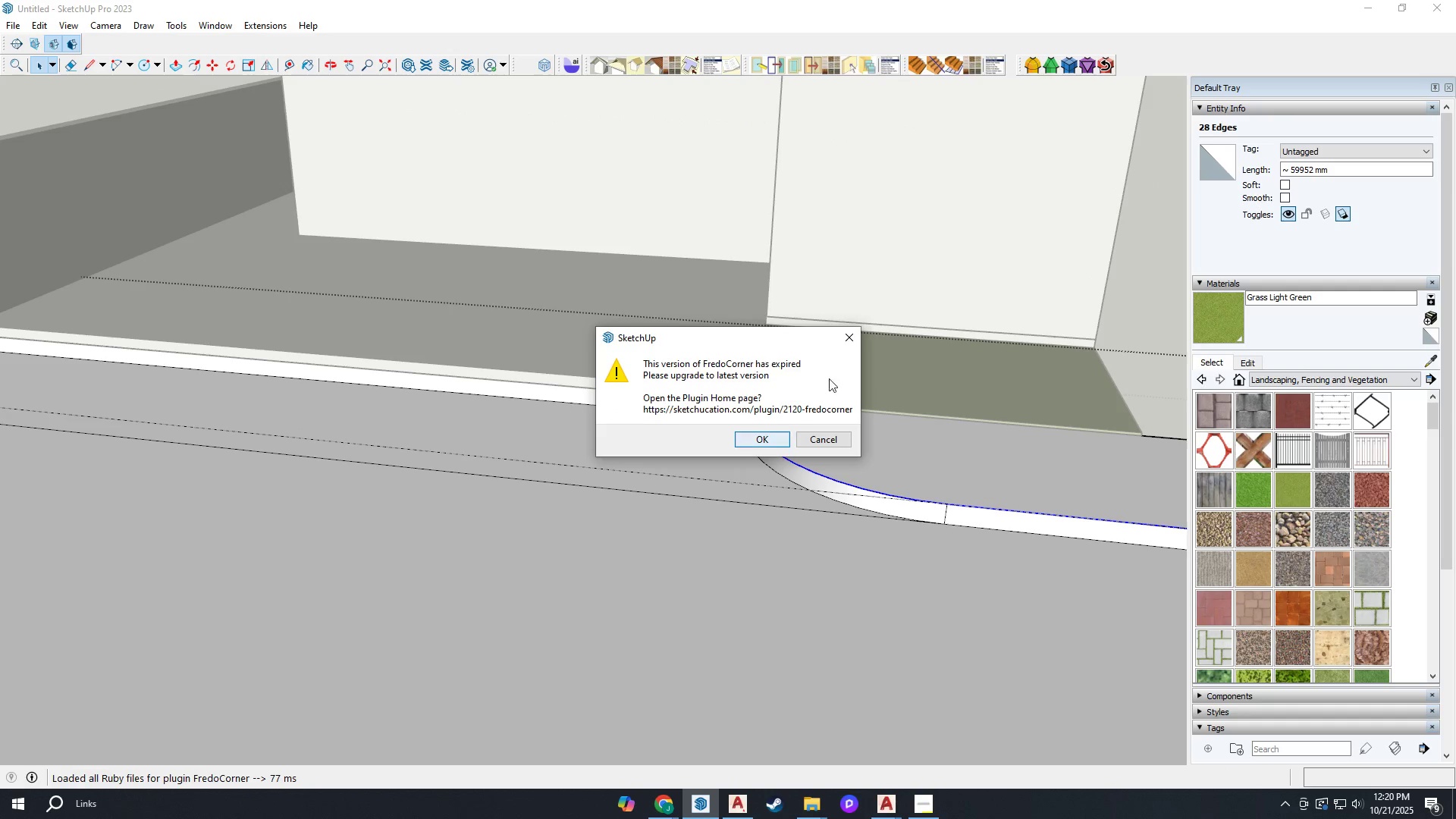 
double_click([848, 344])
 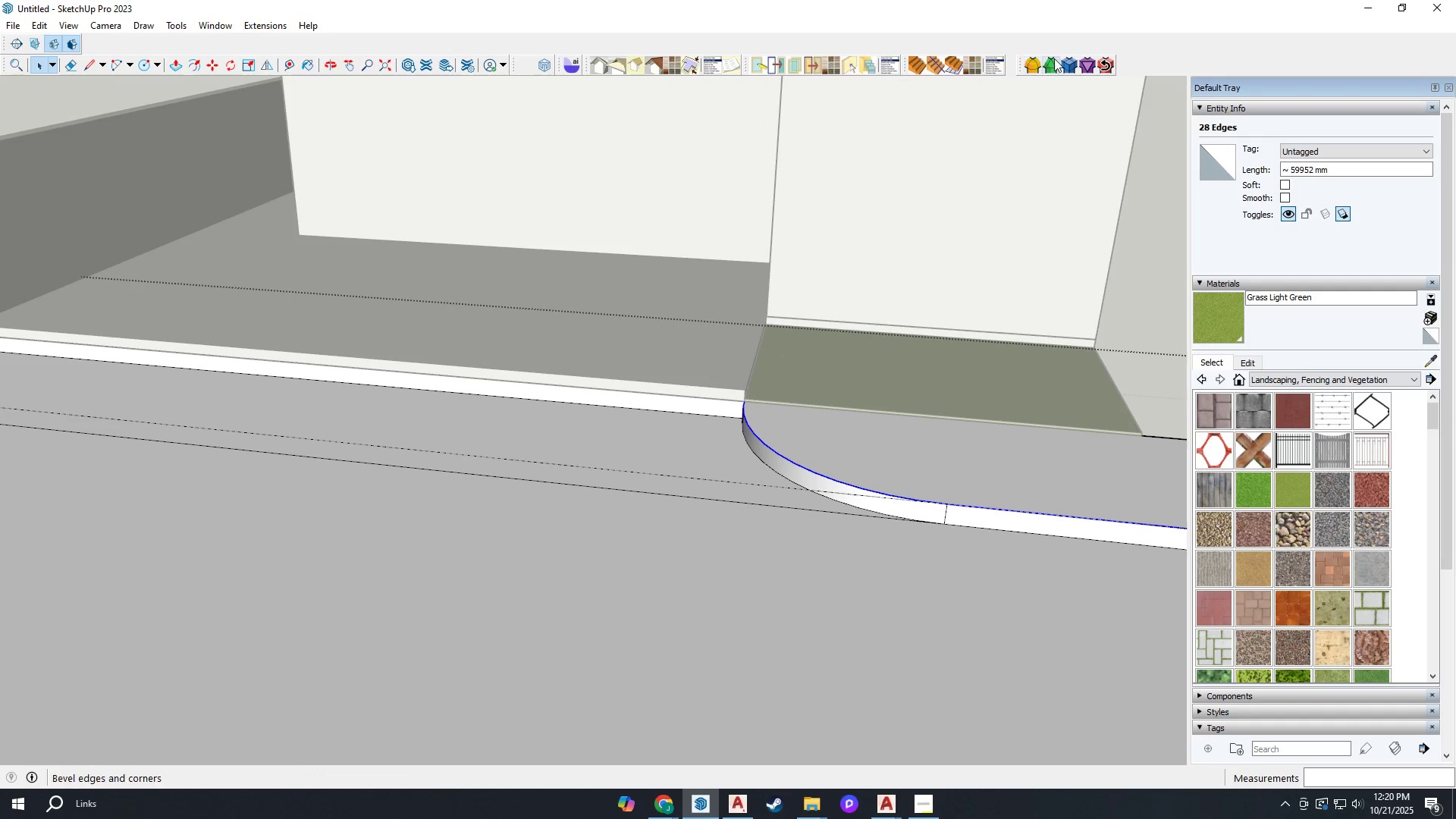 
left_click([1054, 58])
 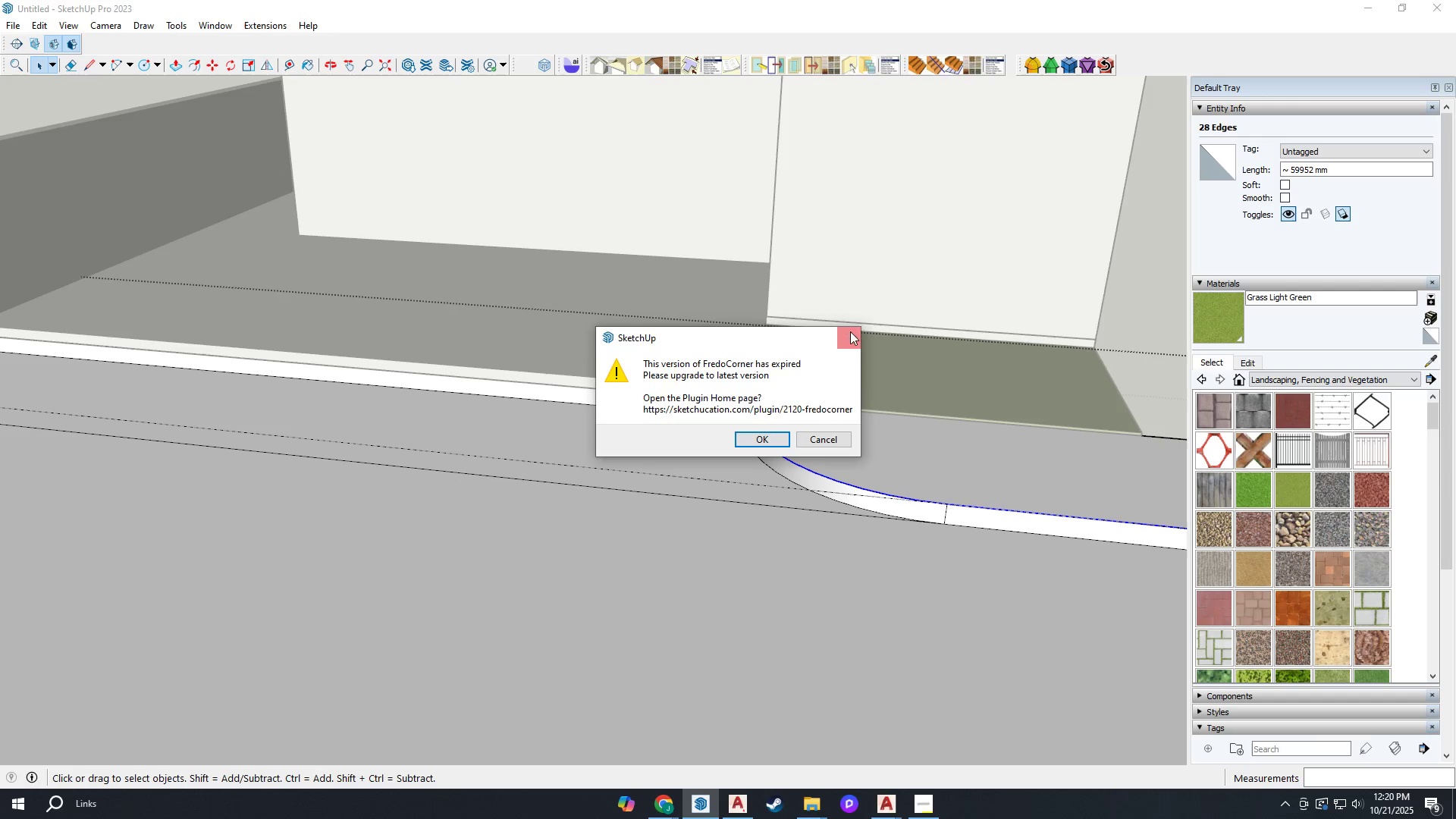 
left_click([855, 330])
 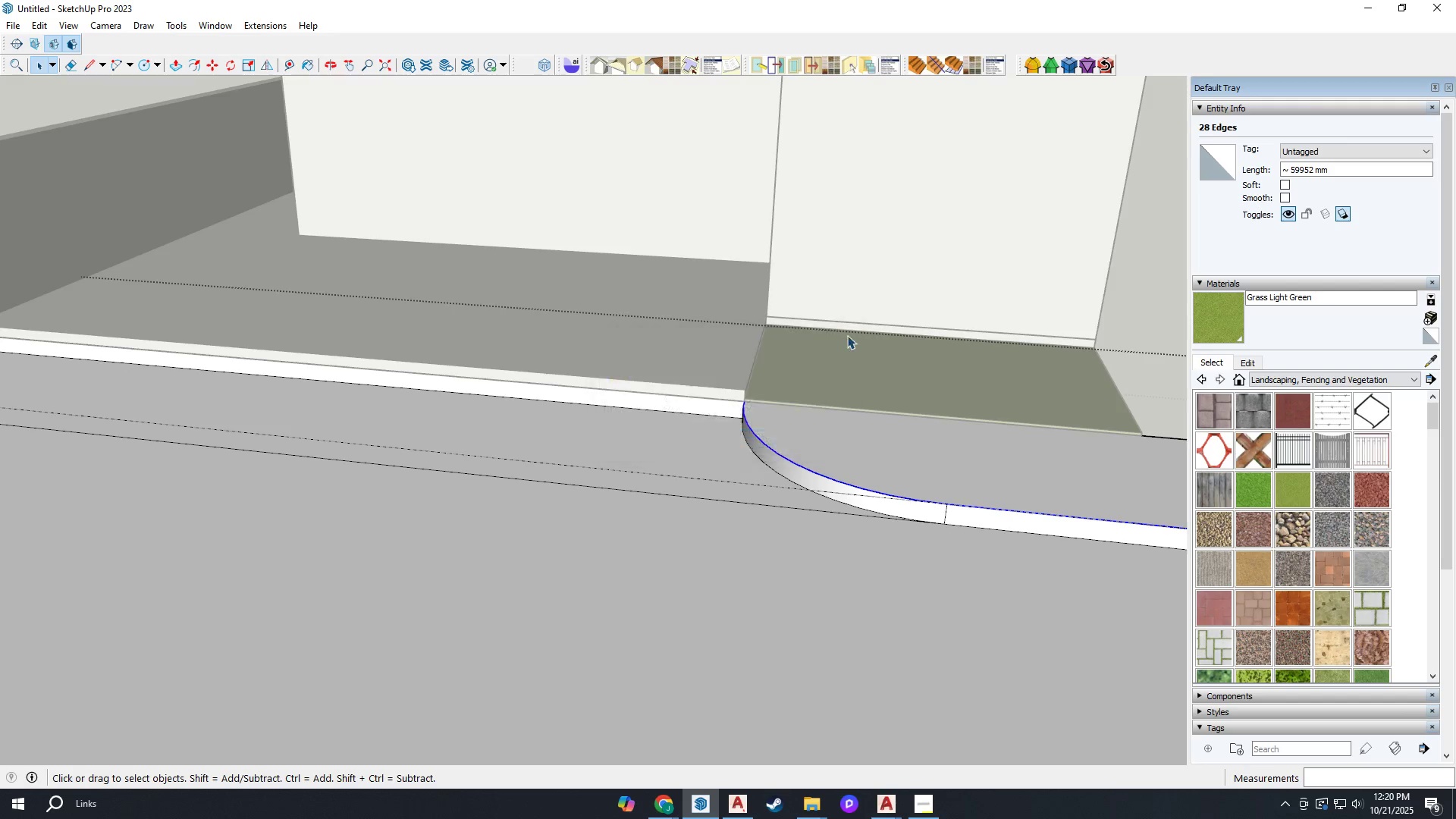 
scroll: coordinate [539, 579], scroll_direction: down, amount: 16.0
 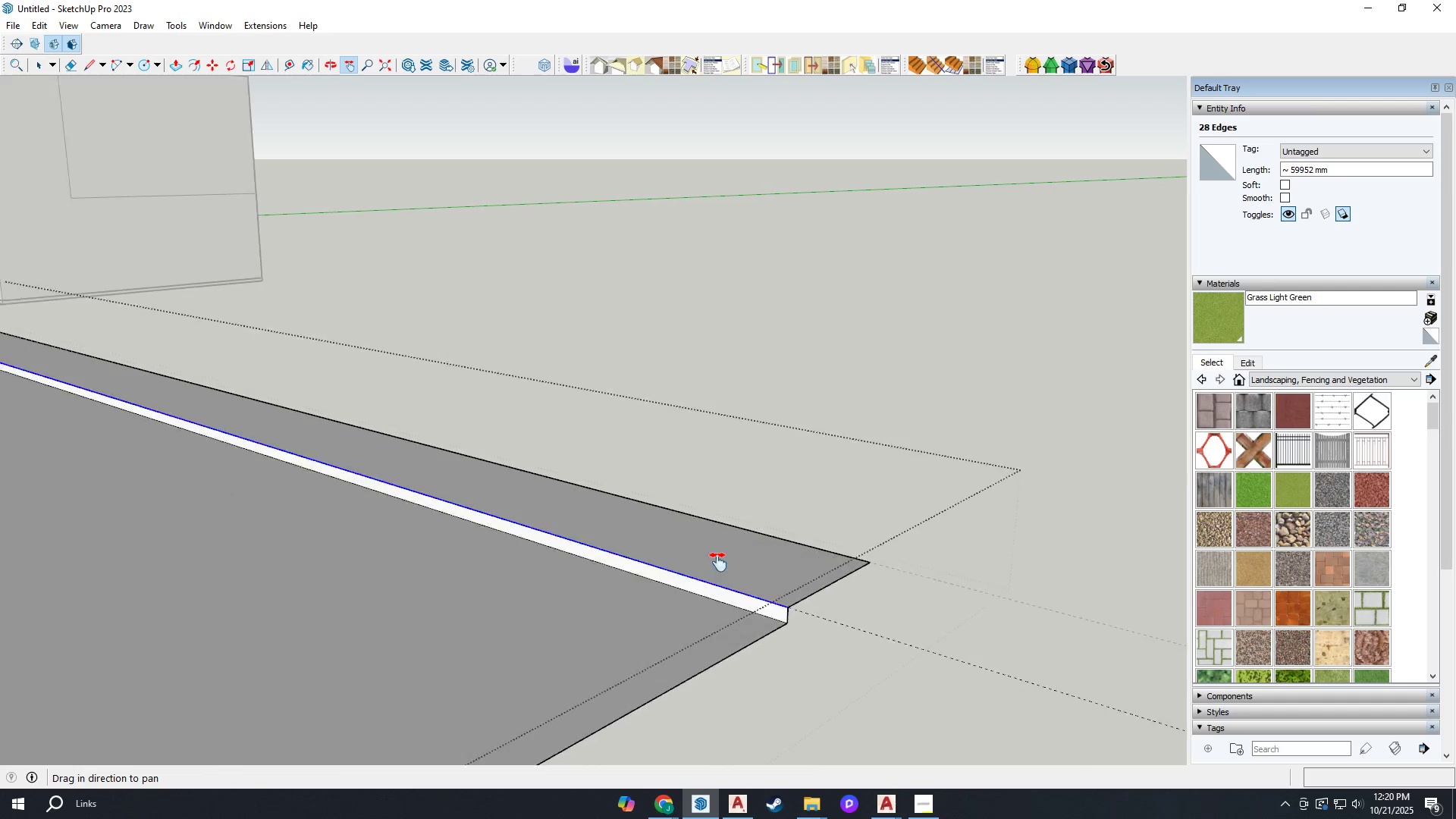 
middle_click([538, 594])
 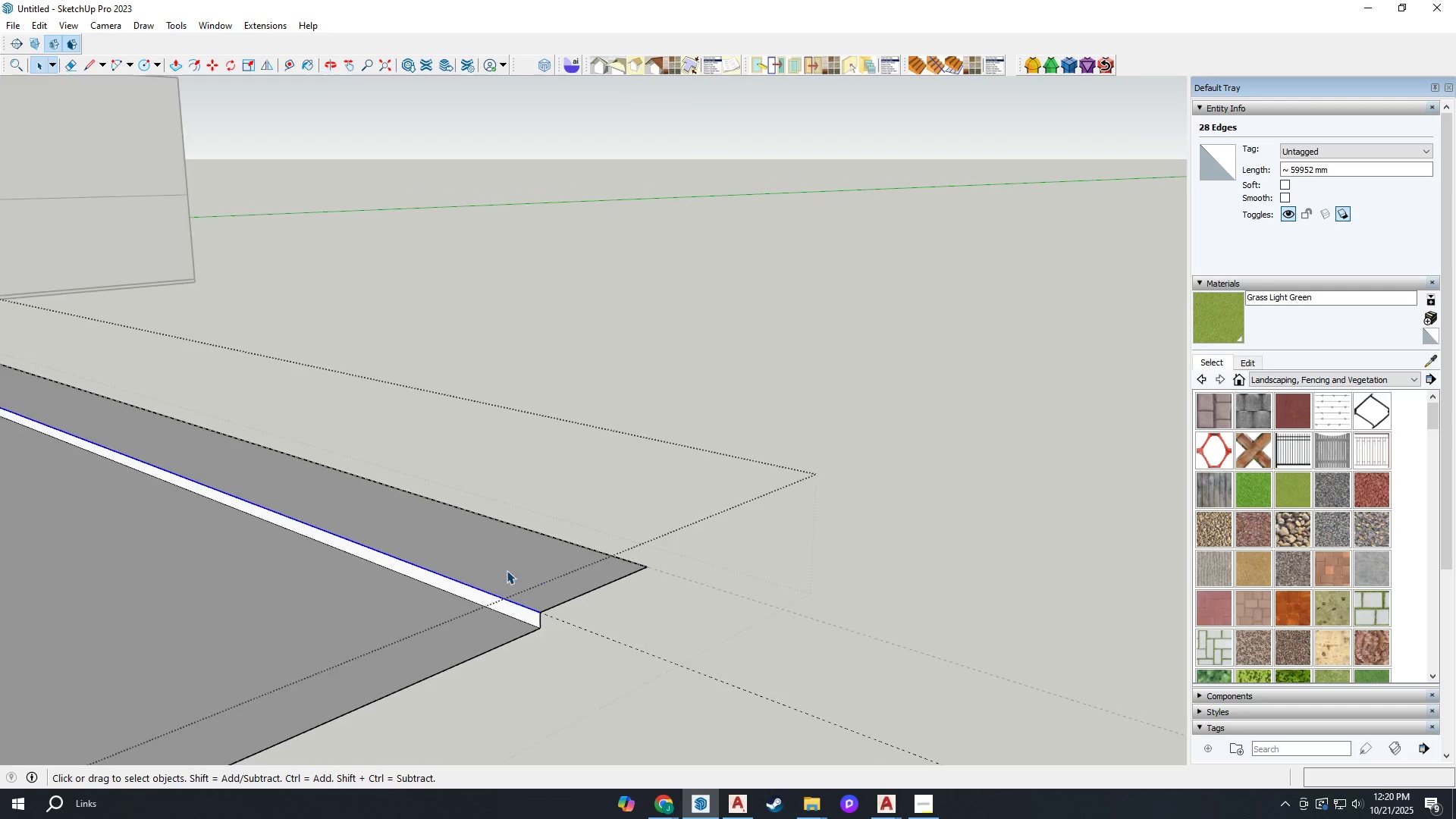 
key(H)
 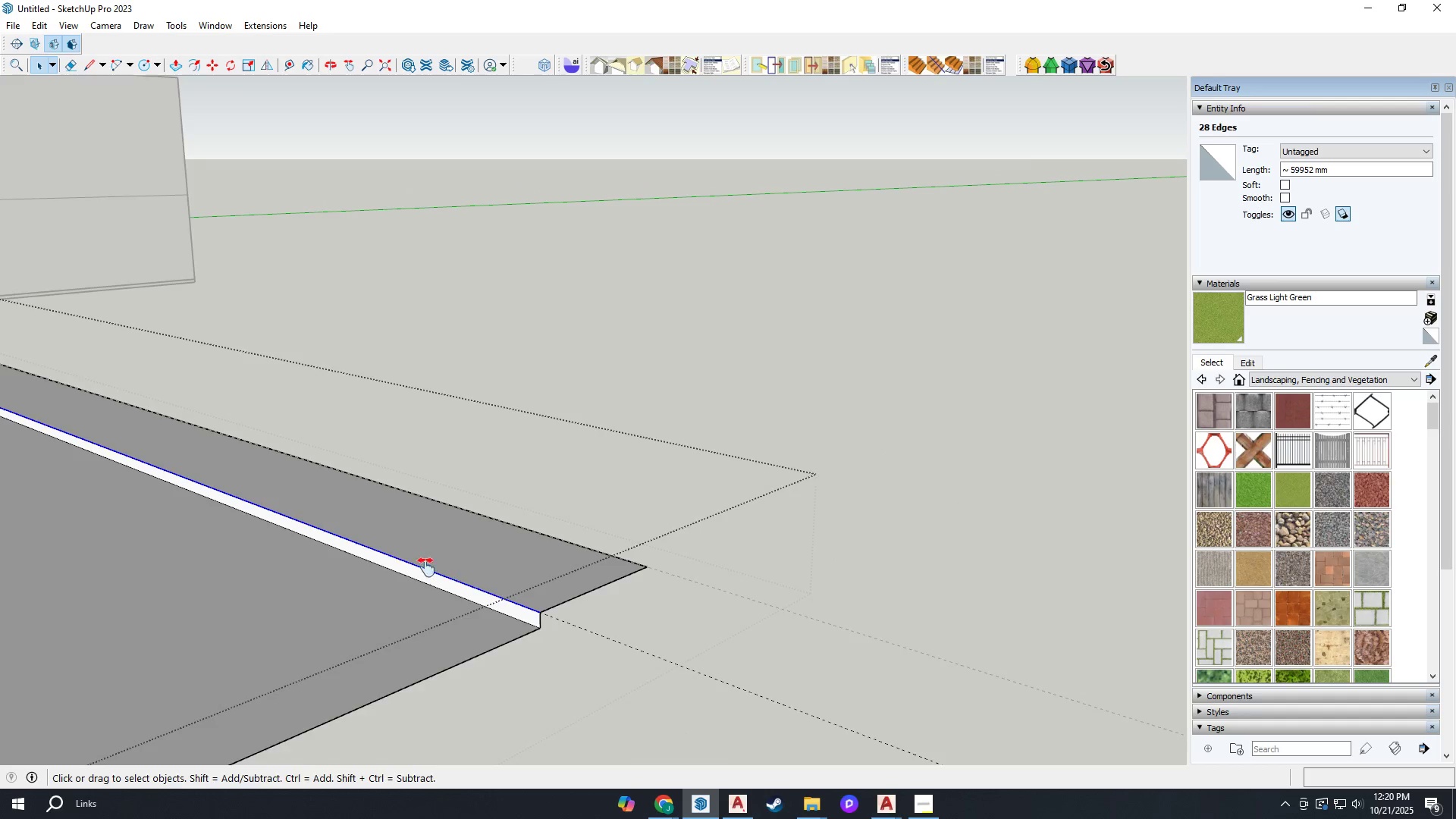 
left_click_drag(start_coordinate=[426, 566], to_coordinate=[852, 562])
 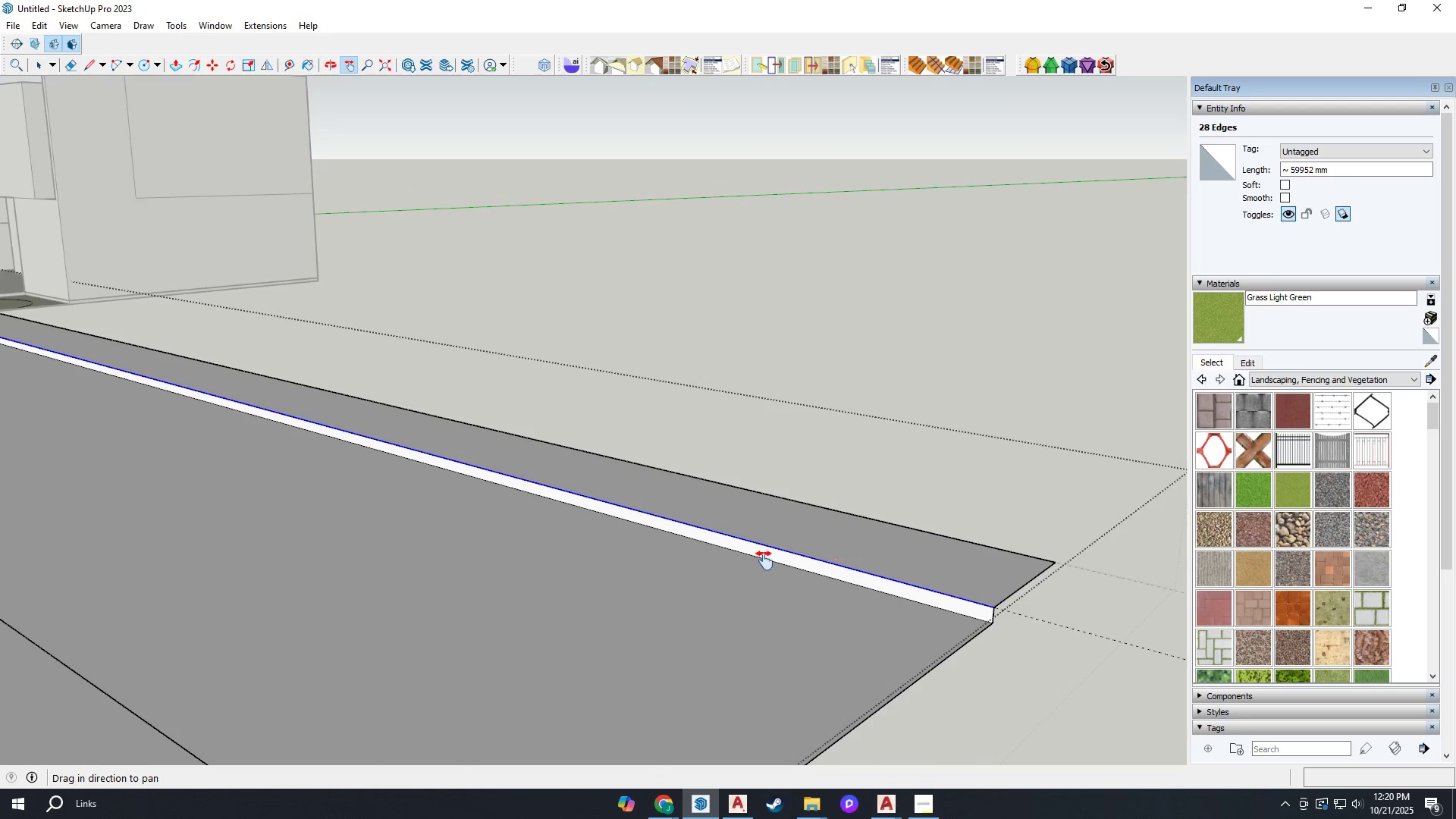 
scroll: coordinate [652, 579], scroll_direction: down, amount: 8.0
 